 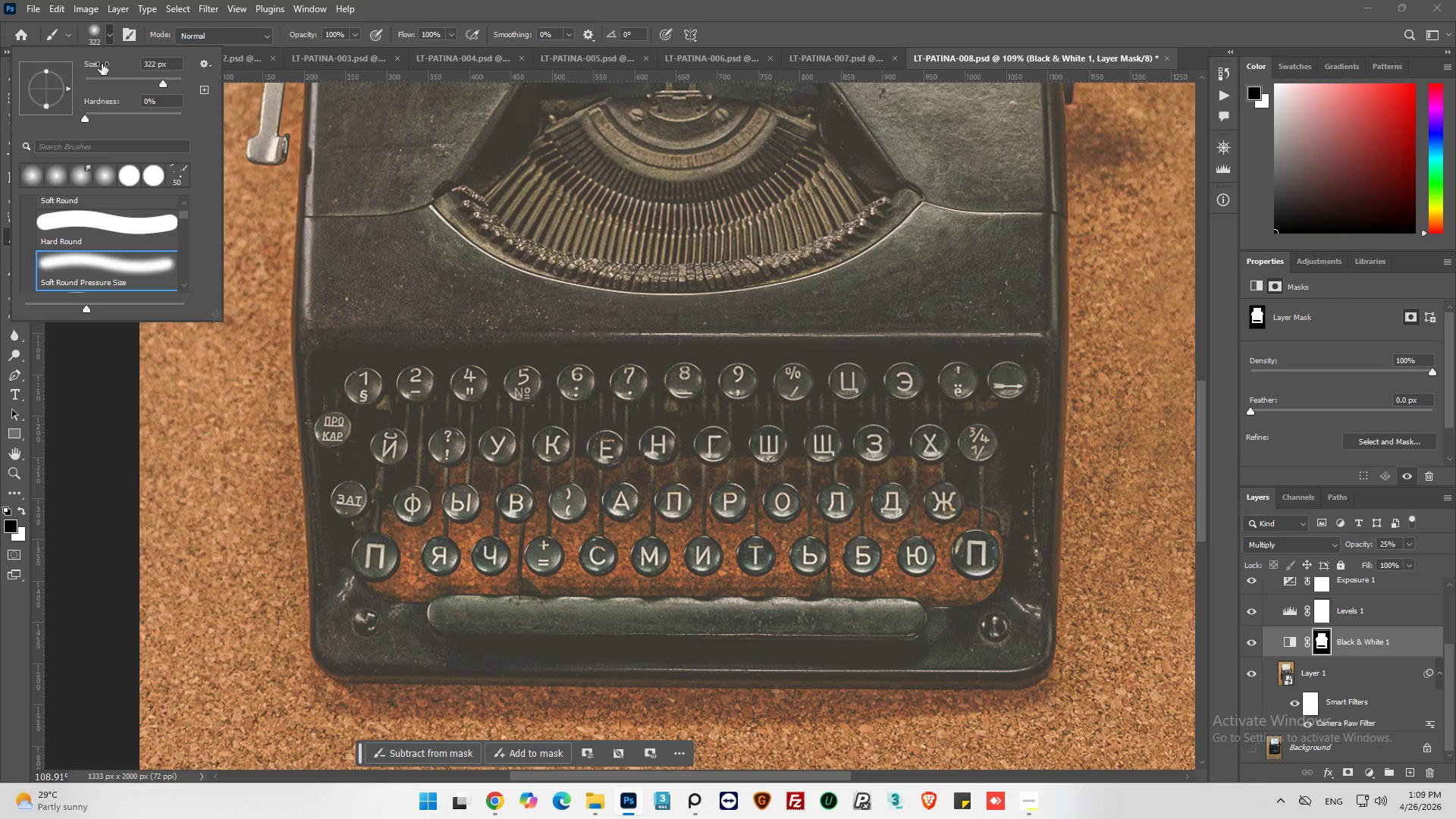 
left_click_drag(start_coordinate=[118, 77], to_coordinate=[93, 85])
 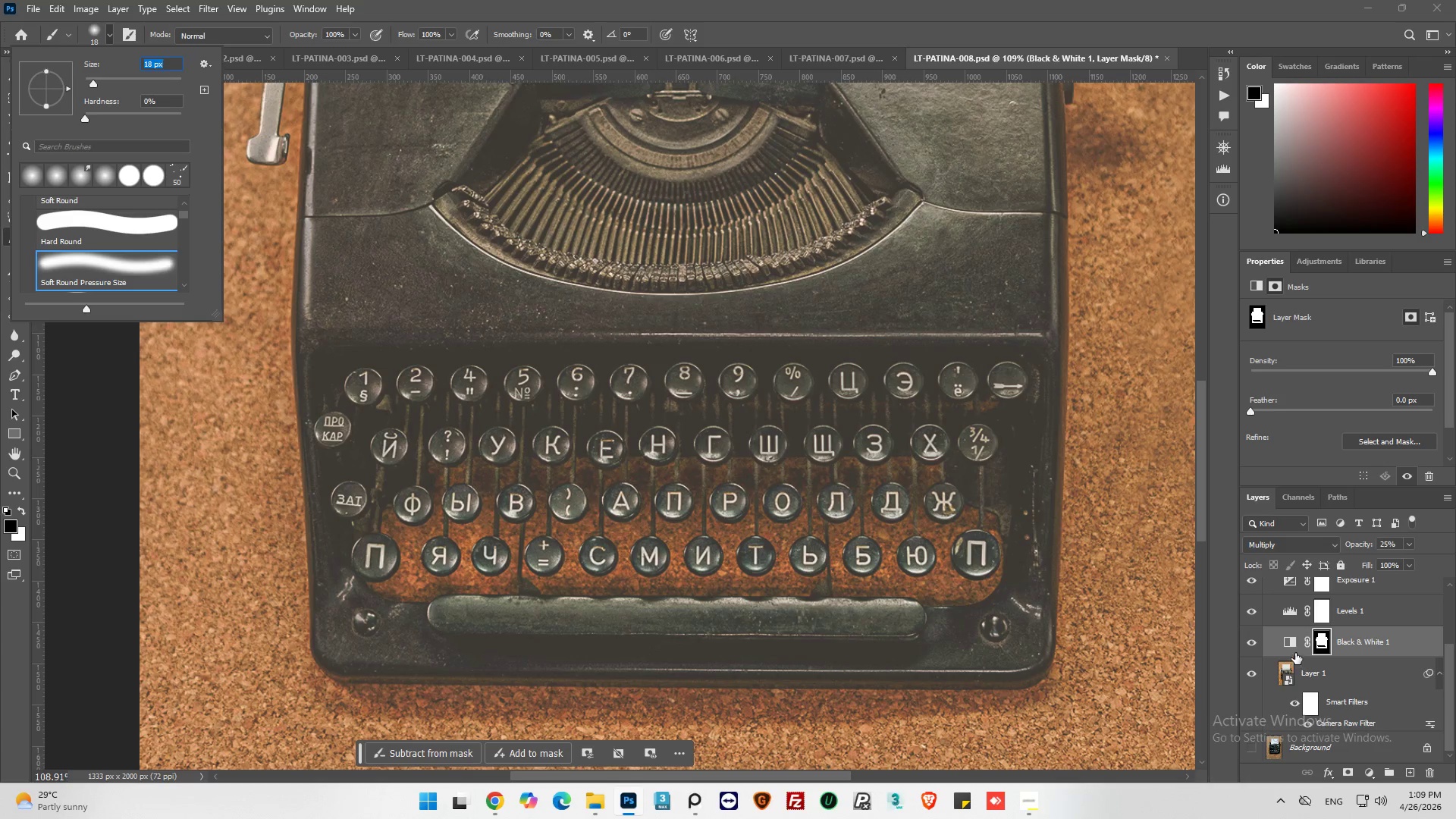 
left_click([1286, 646])
 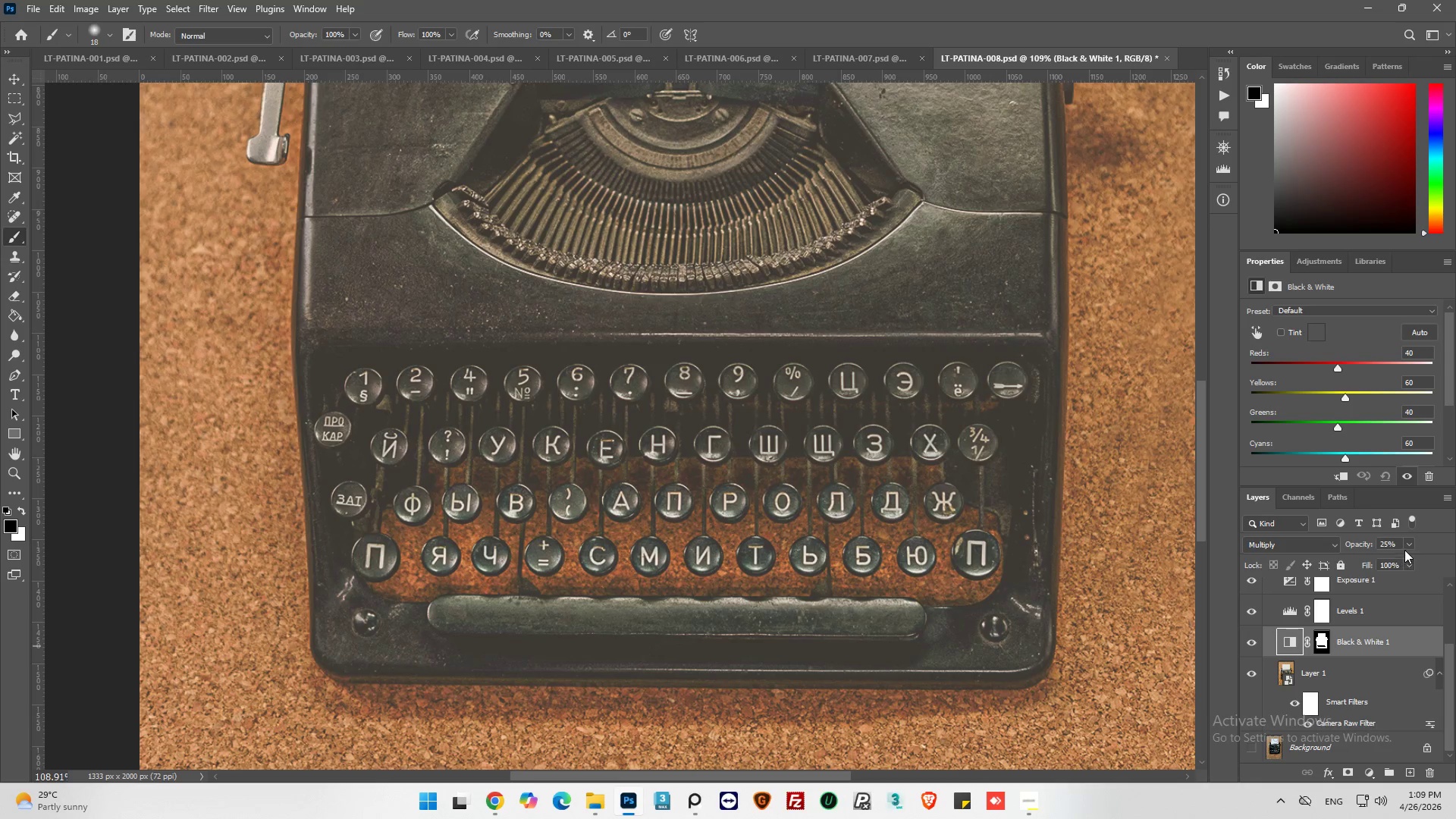 
left_click([1407, 544])
 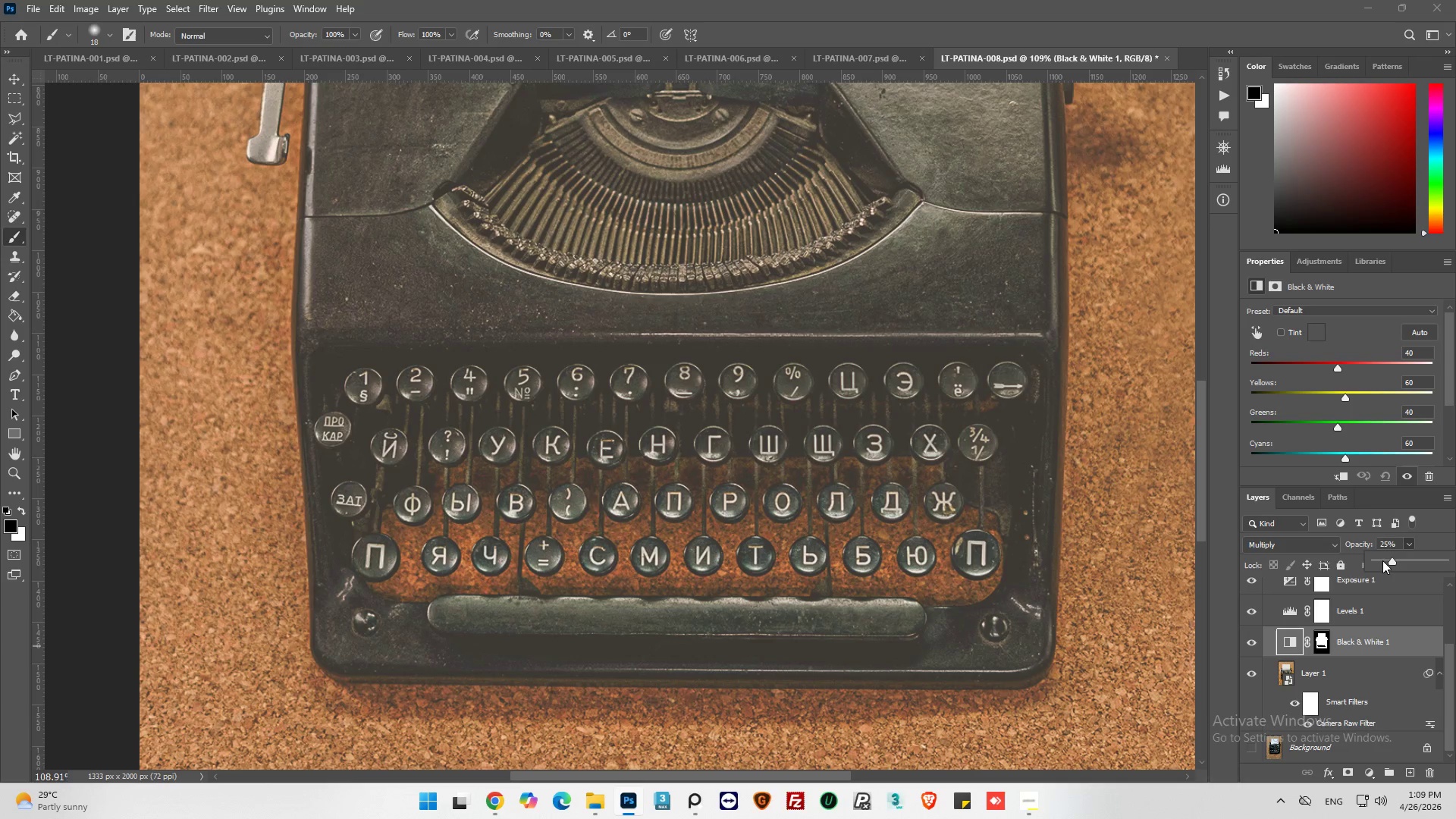 
left_click_drag(start_coordinate=[1382, 560], to_coordinate=[1455, 562])
 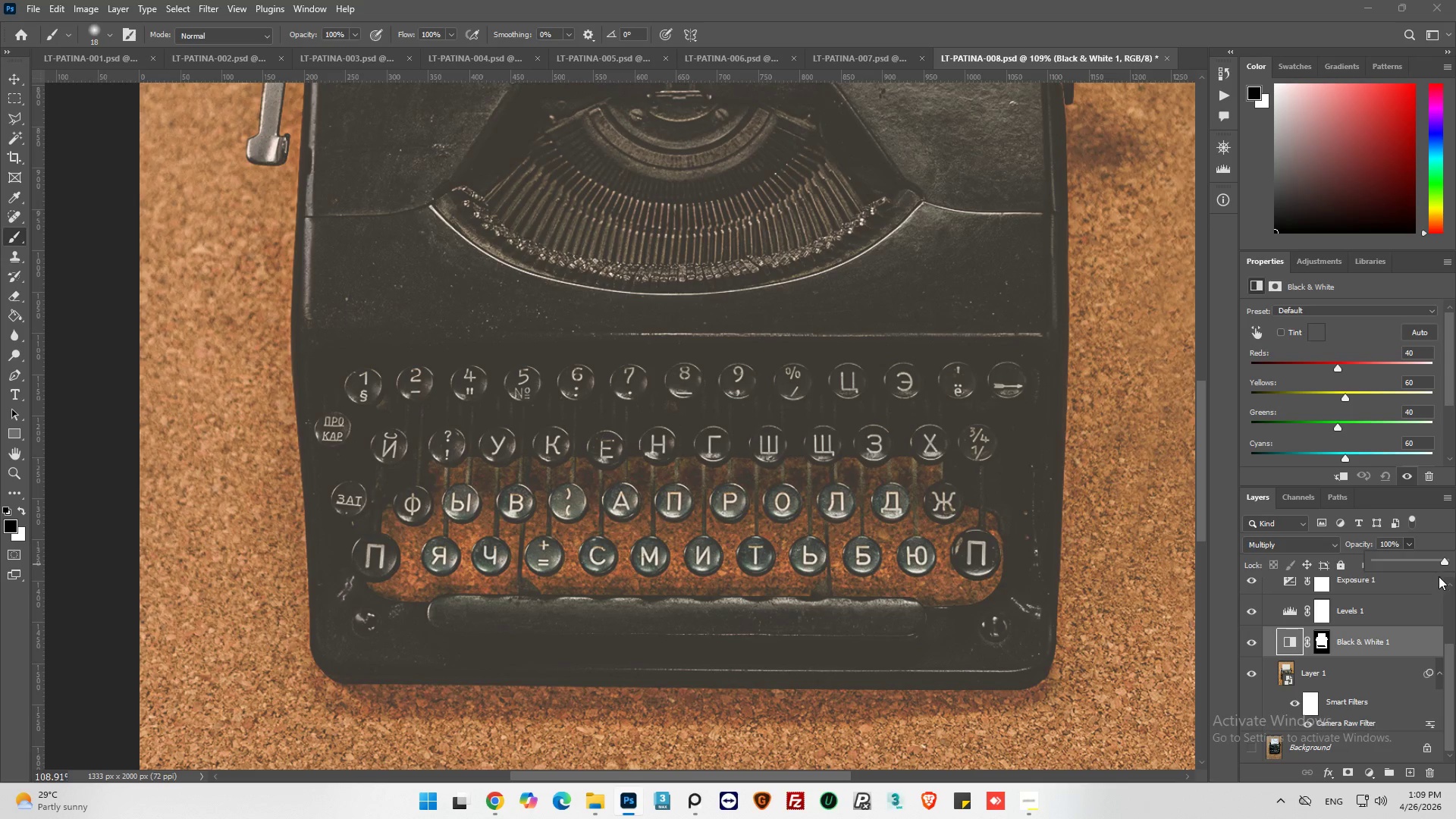 
left_click_drag(start_coordinate=[1439, 564], to_coordinate=[1445, 564])
 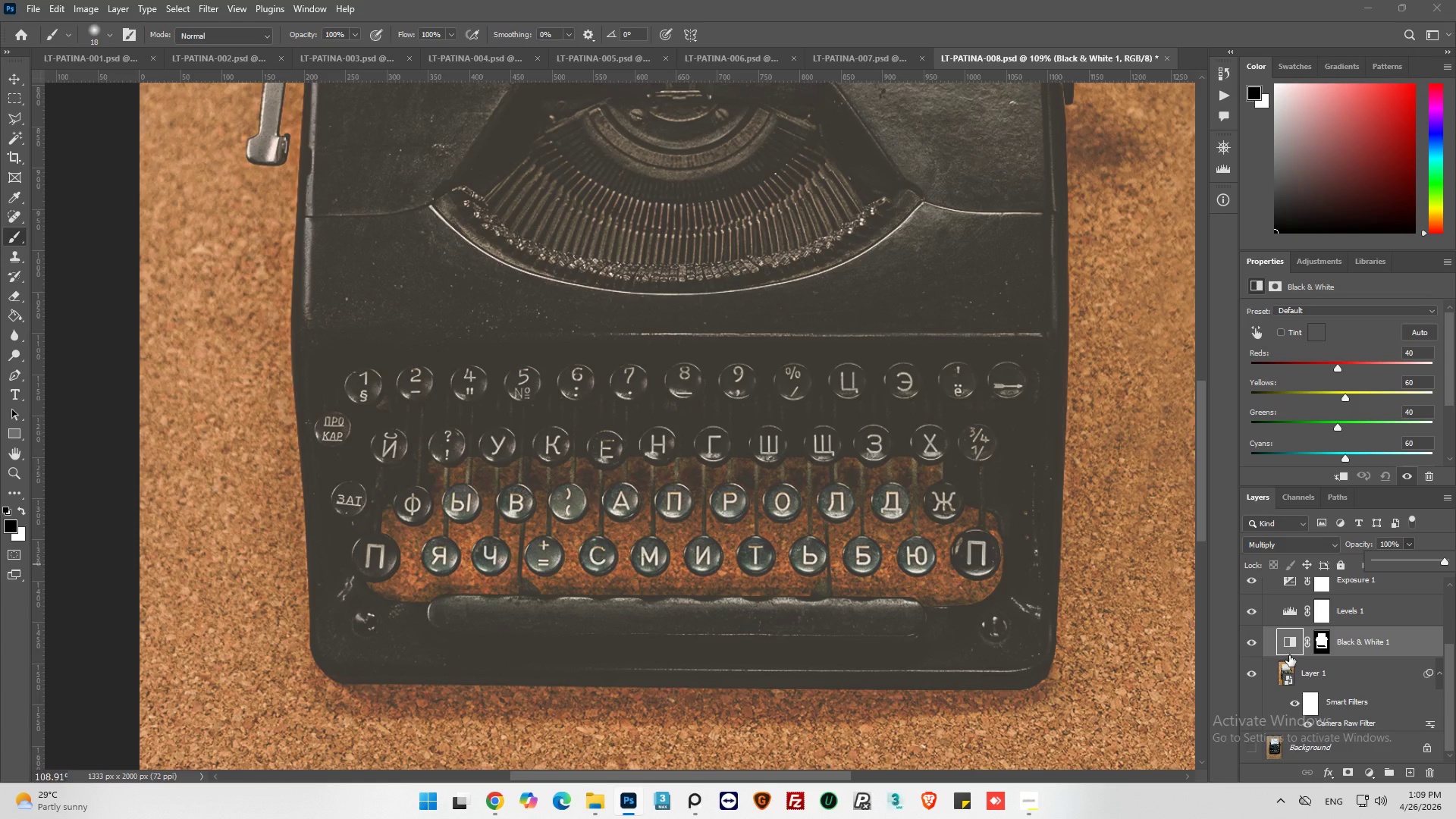 
hold_key(key=AltLeft, duration=0.78)
scroll: coordinate [984, 573], scroll_direction: up, amount: 9.0
 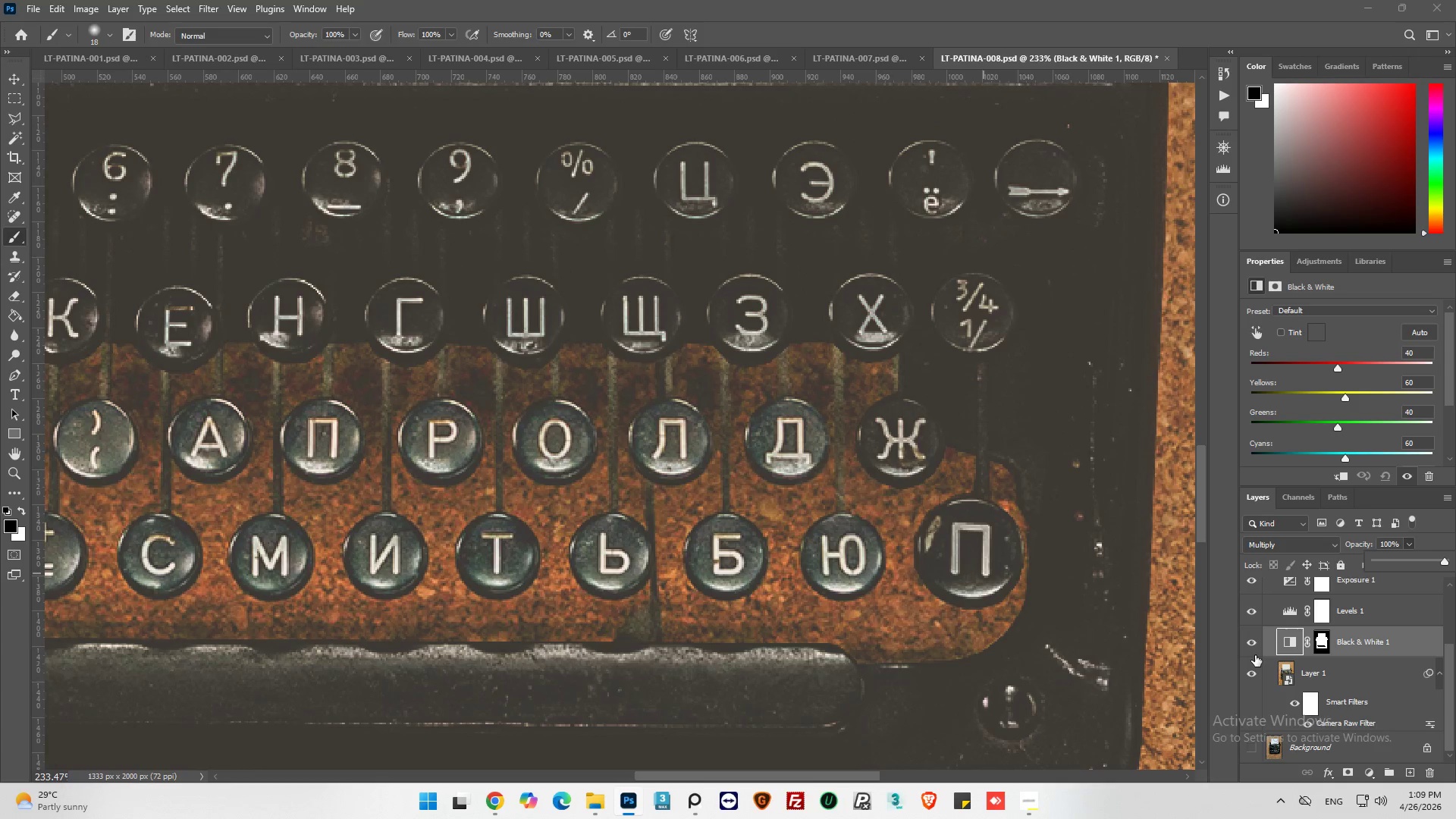 
left_click([1322, 644])
 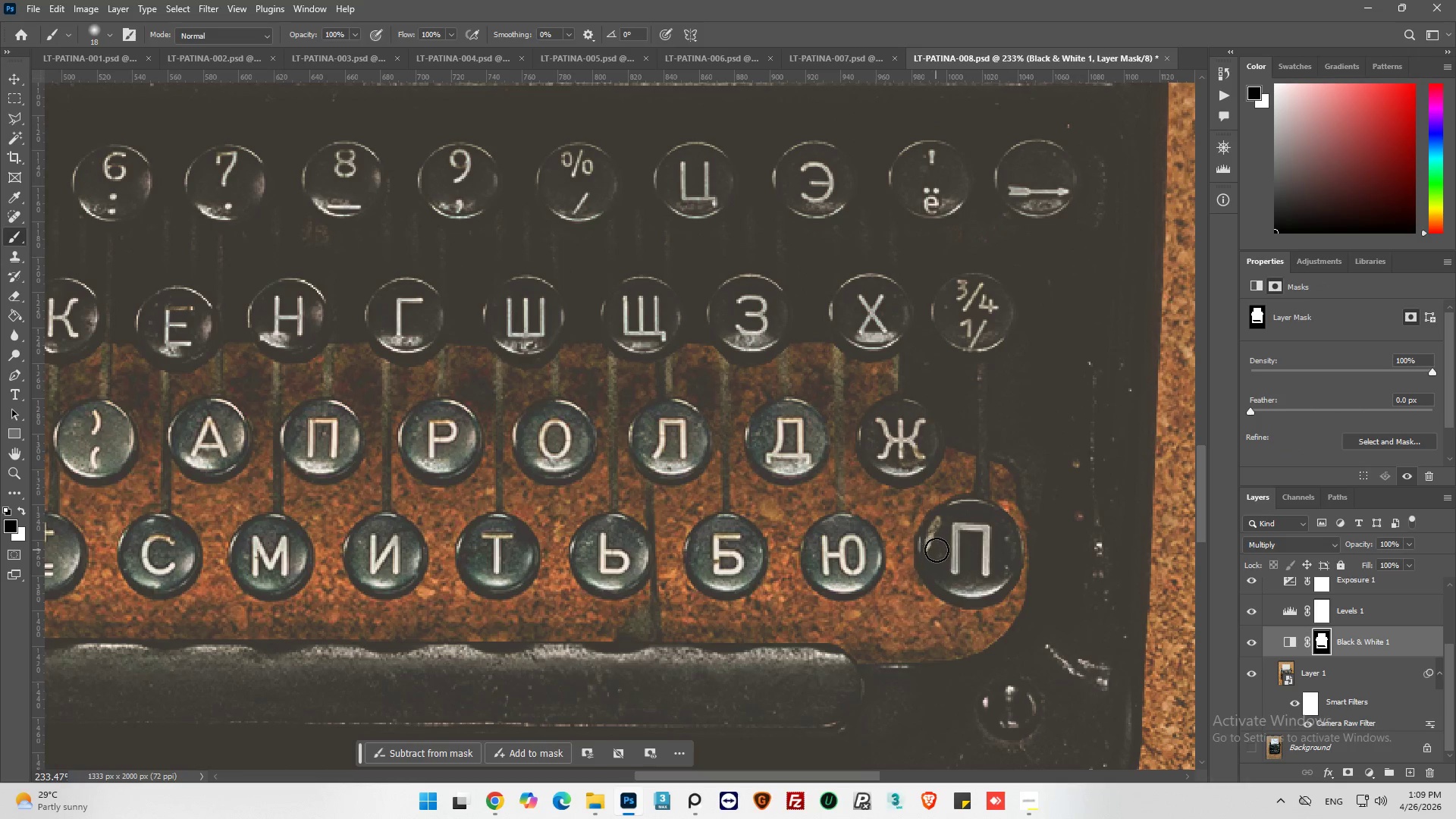 
left_click_drag(start_coordinate=[948, 550], to_coordinate=[999, 543])
 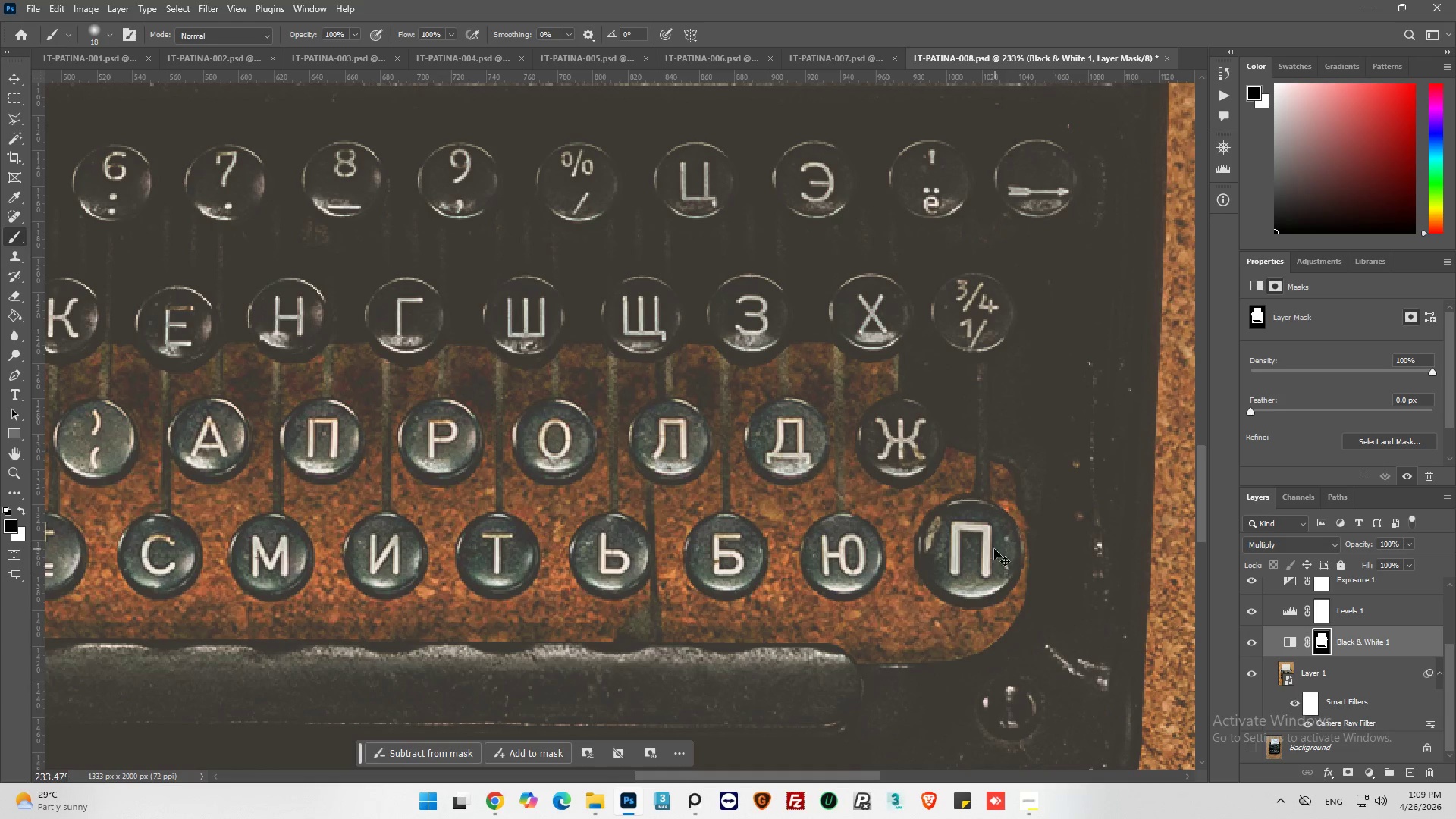 
key(Control+Z)
 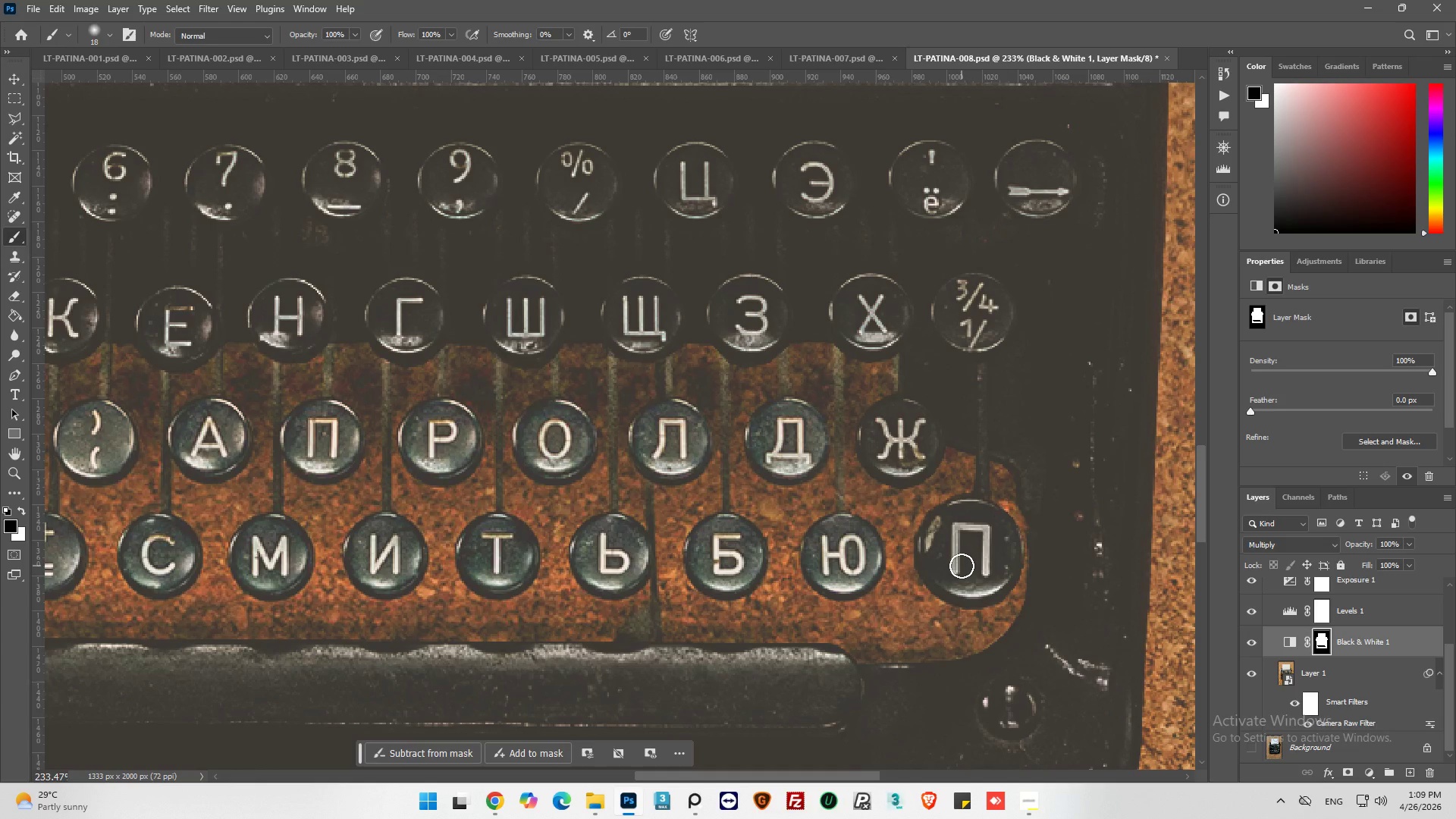 
wait(8.66)
 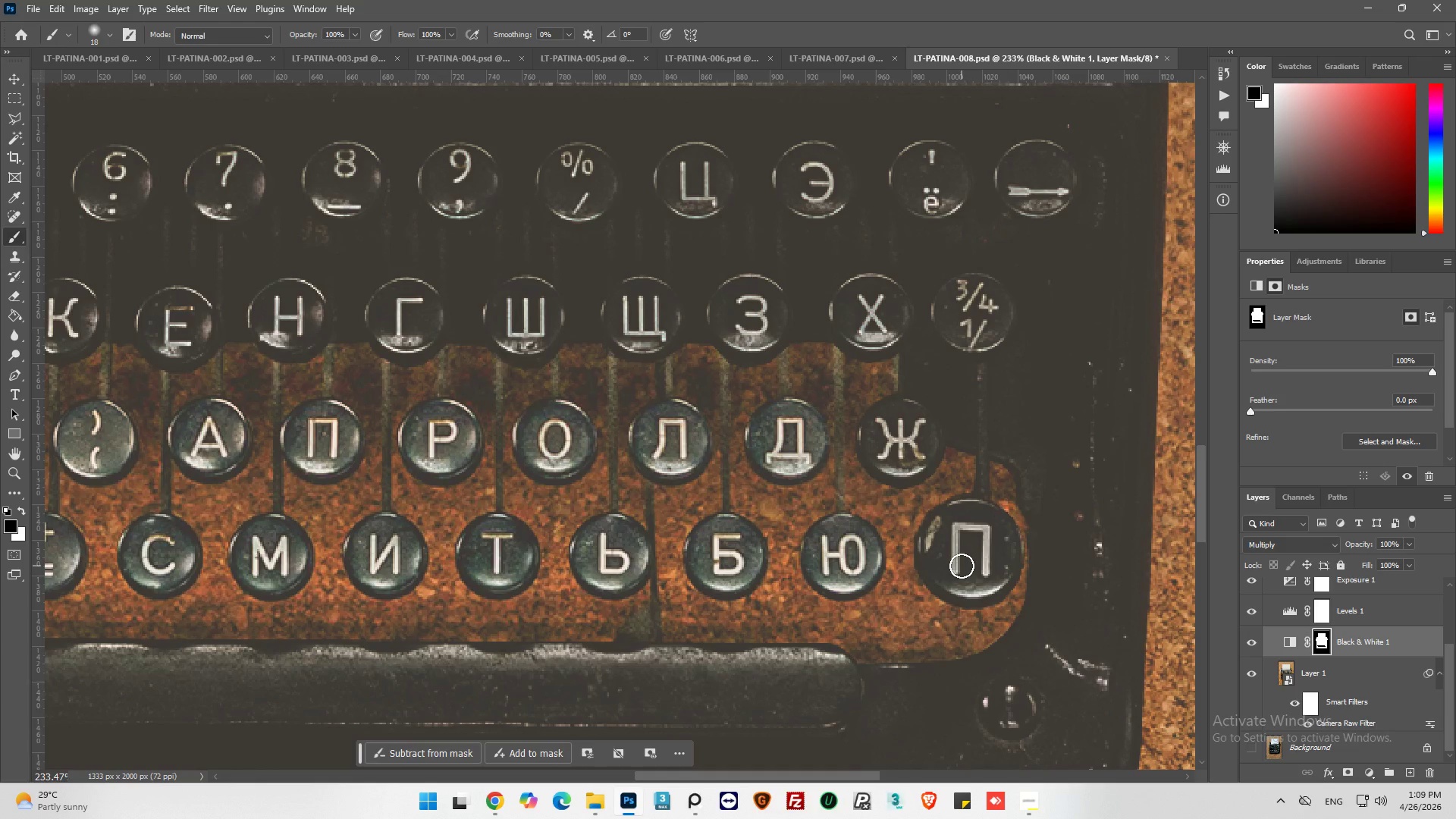 
hold_key(key=ControlLeft, duration=0.53)
left_click([1327, 647])
 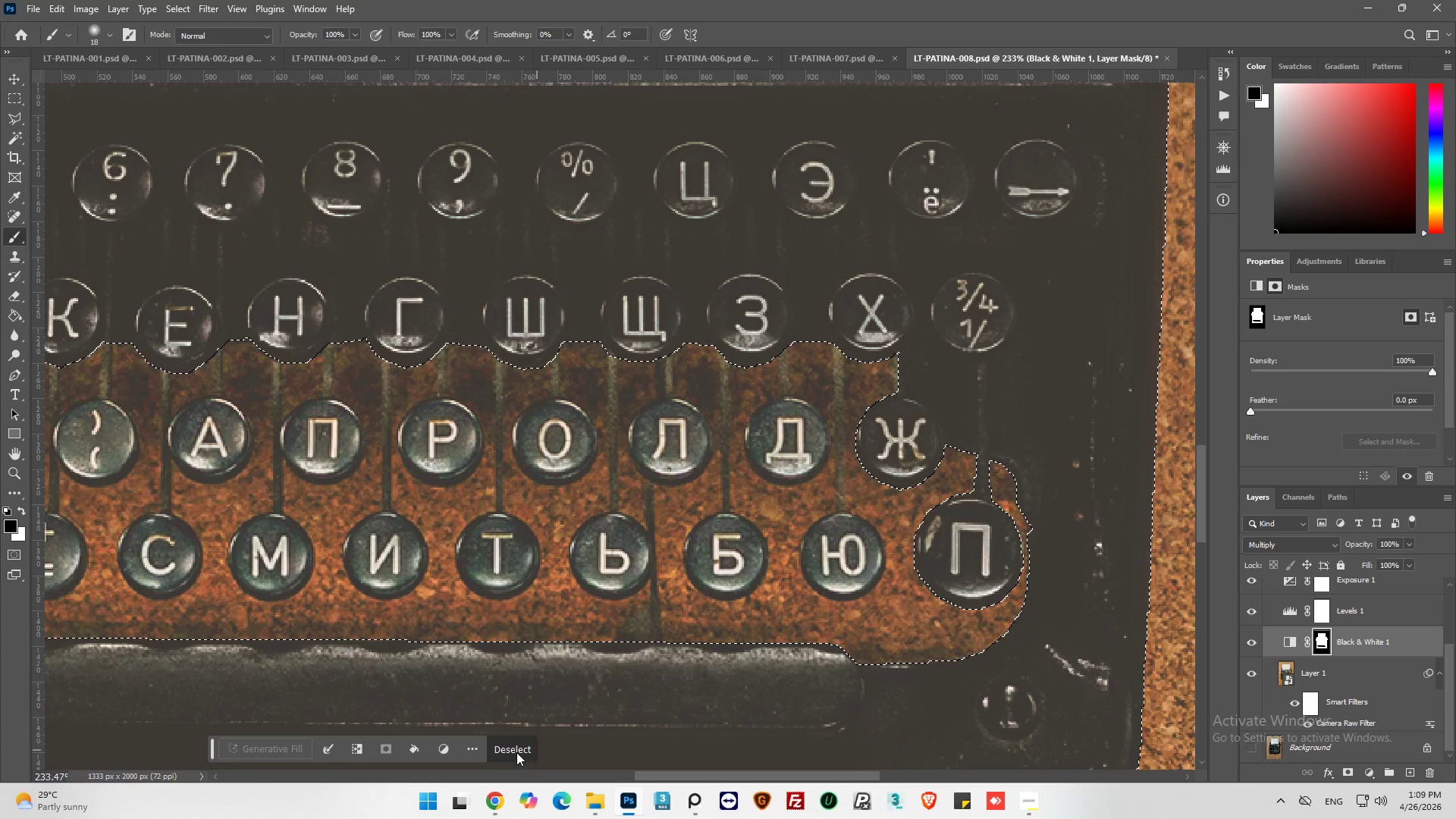 
left_click_drag(start_coordinate=[851, 560], to_coordinate=[843, 565])
 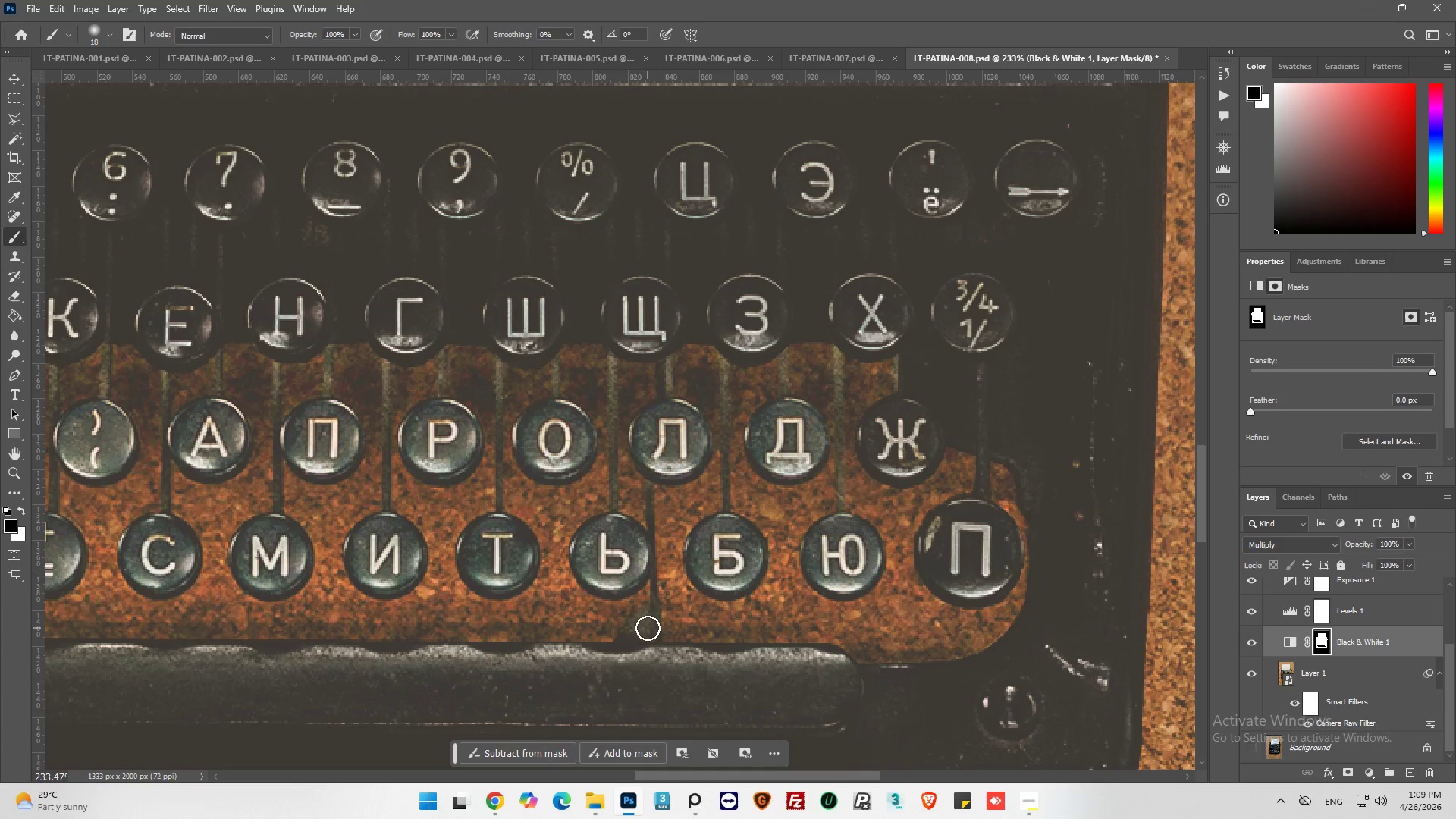 
key(X)
 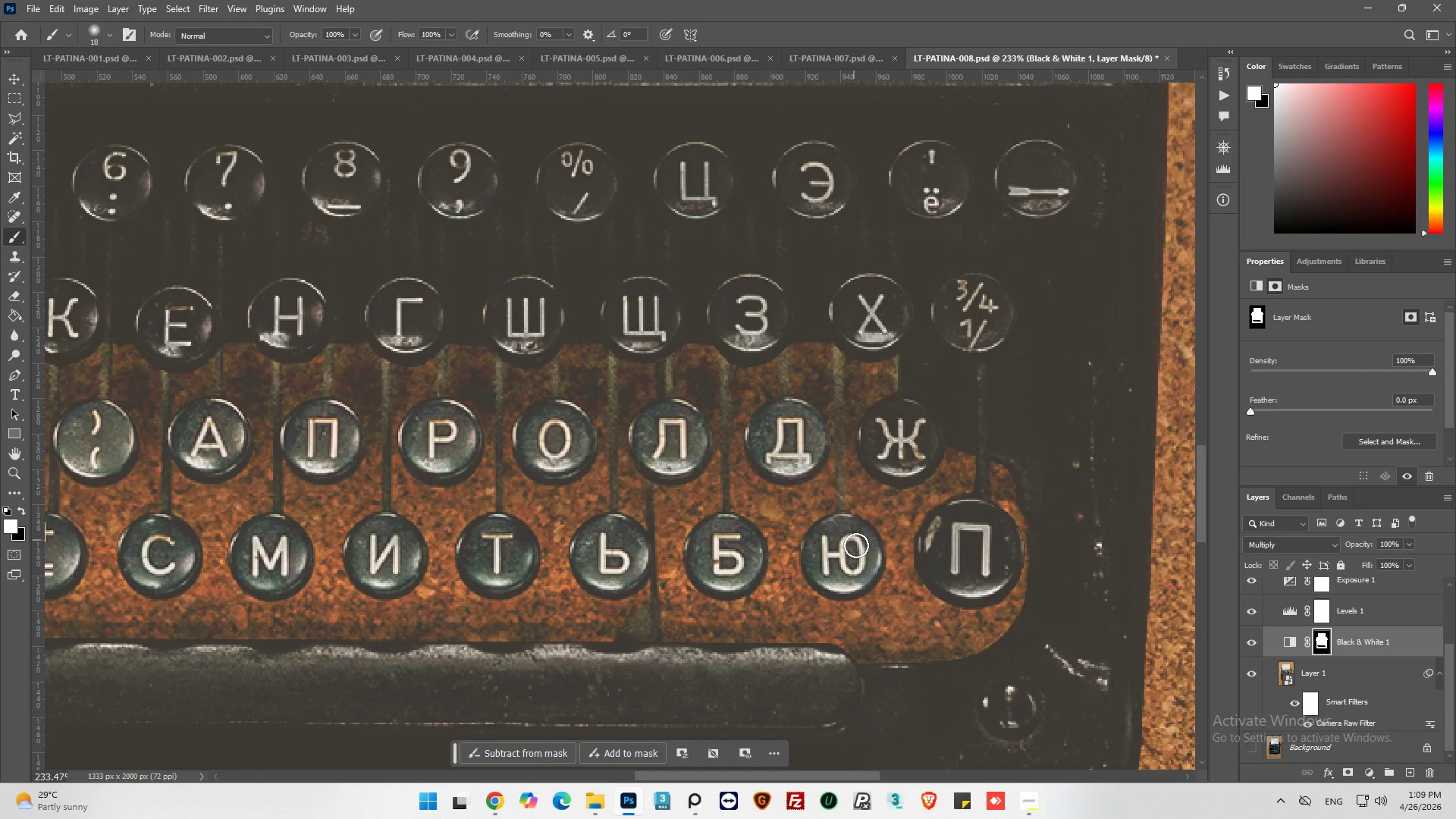 
left_click_drag(start_coordinate=[846, 548], to_coordinate=[844, 577])
 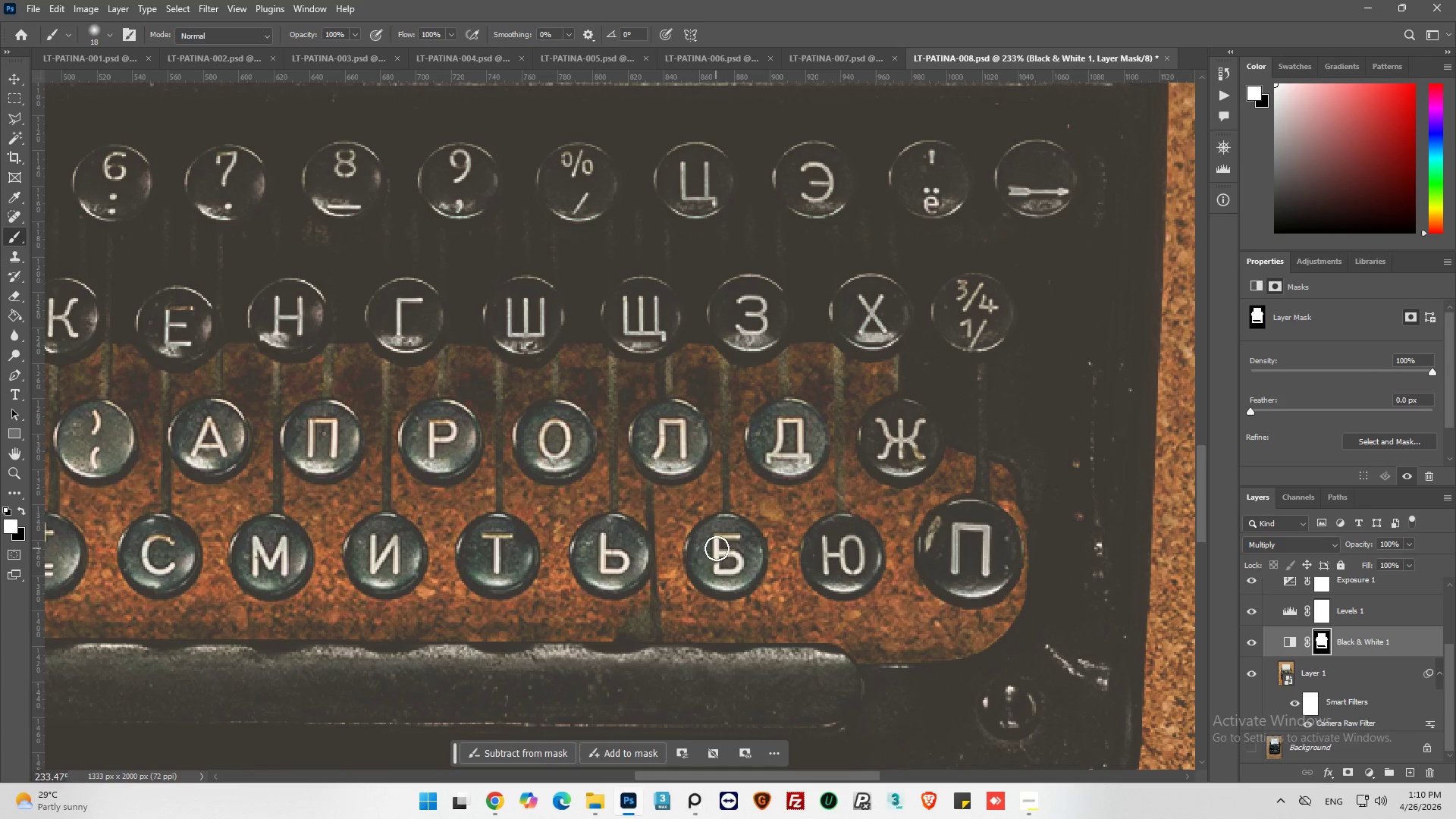 
left_click_drag(start_coordinate=[717, 548], to_coordinate=[737, 578])
 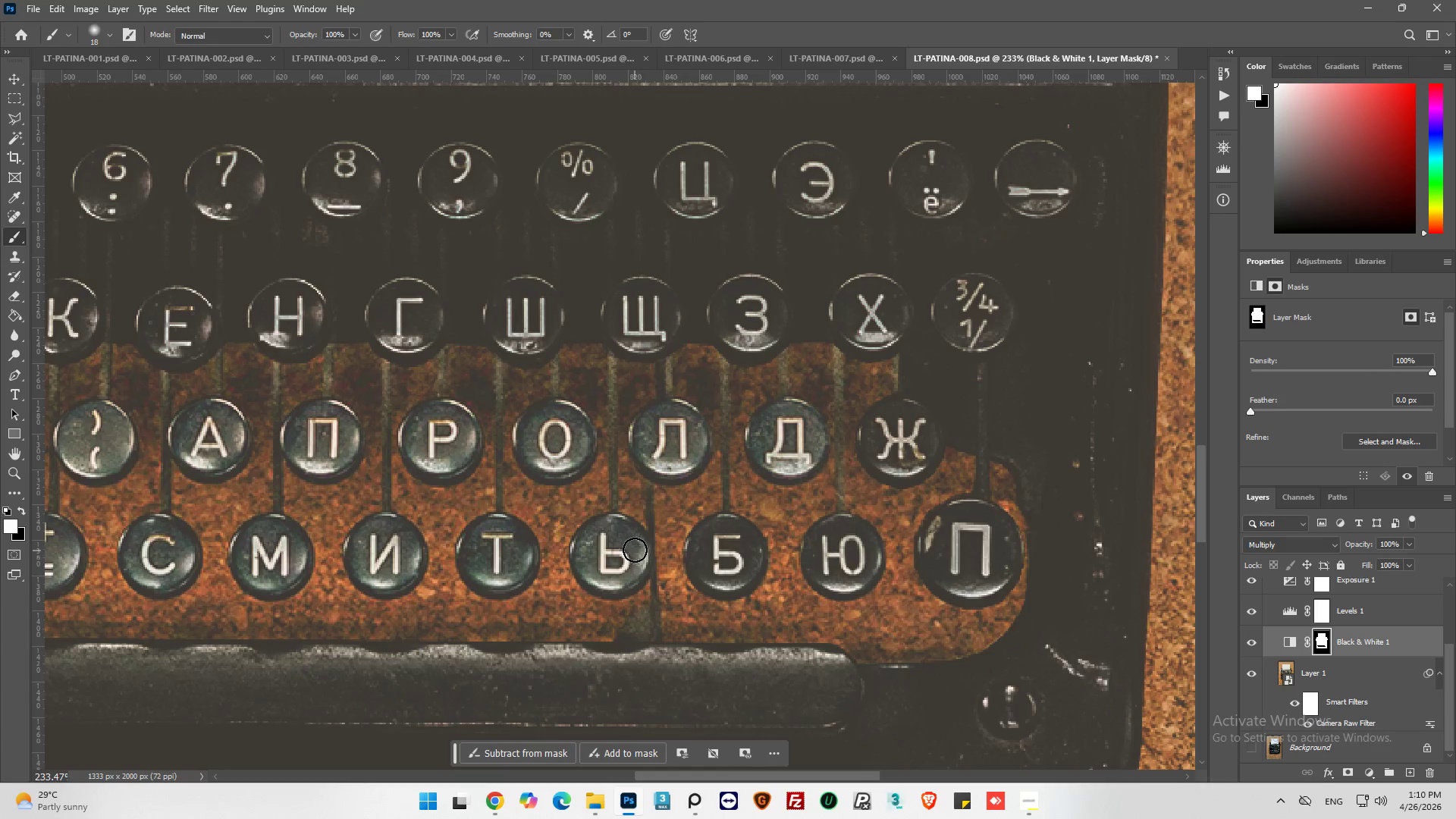 
left_click_drag(start_coordinate=[634, 549], to_coordinate=[614, 576])
 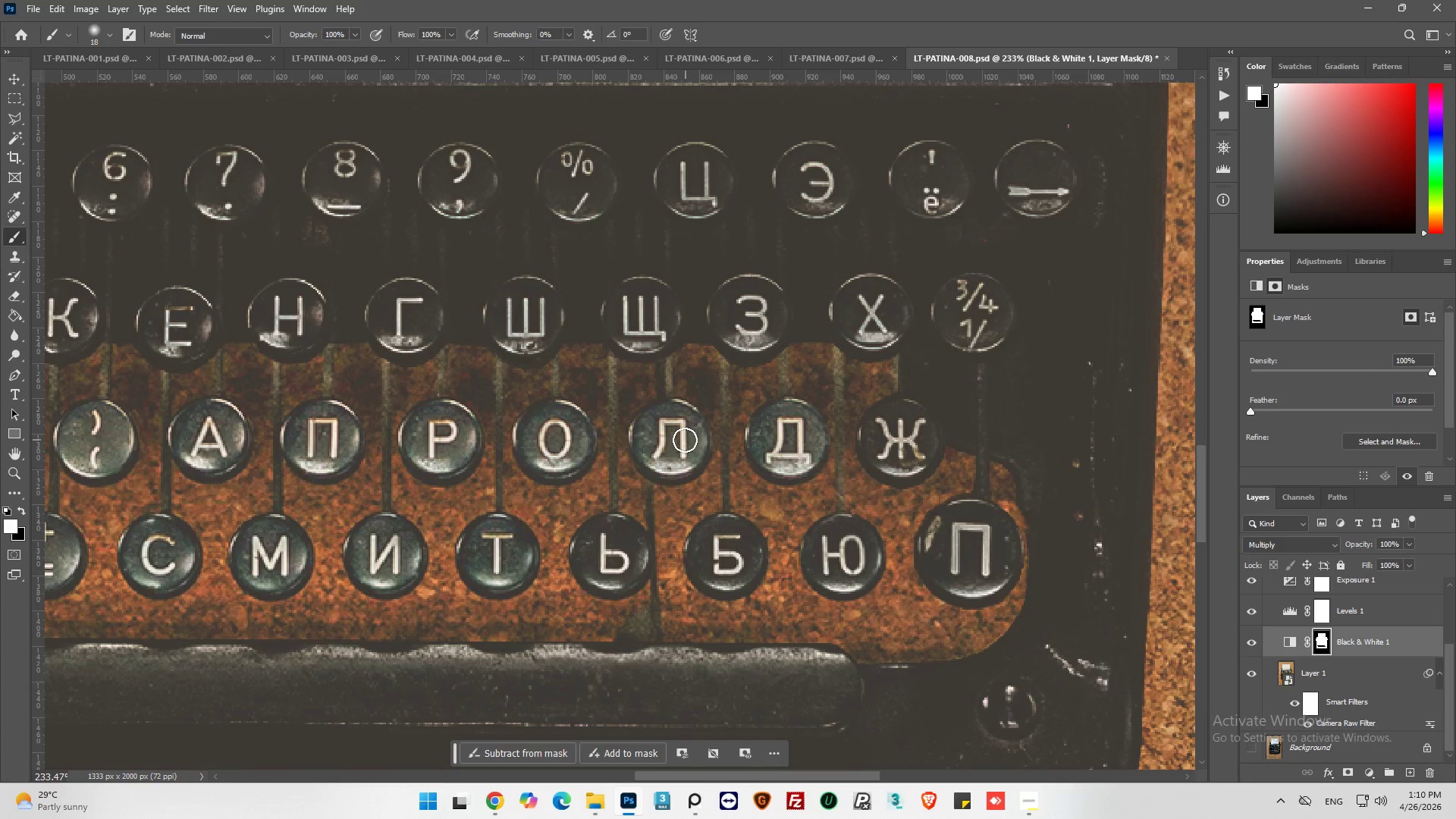 
left_click_drag(start_coordinate=[682, 438], to_coordinate=[691, 450])
 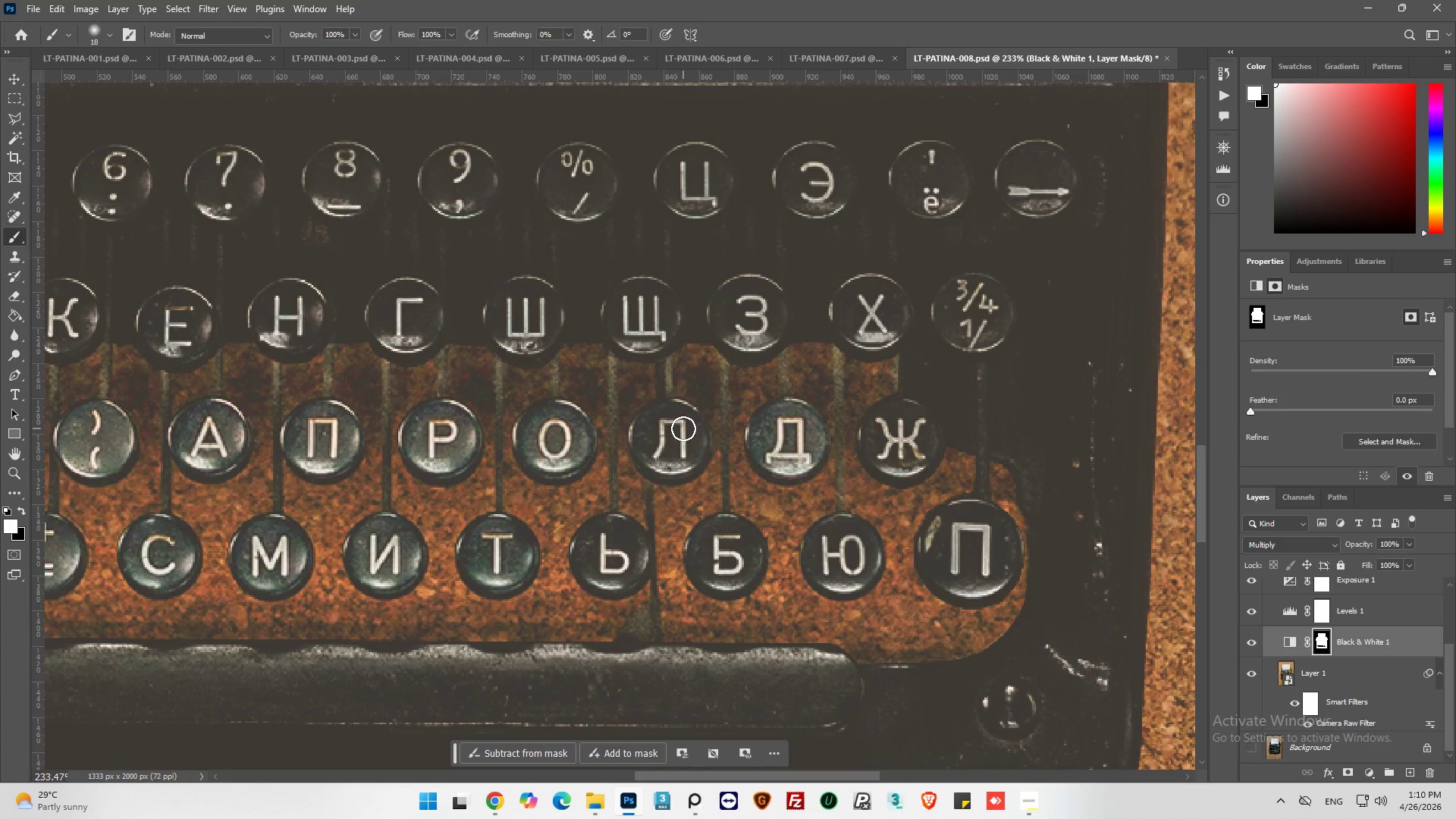 
left_click_drag(start_coordinate=[685, 427], to_coordinate=[681, 418])
 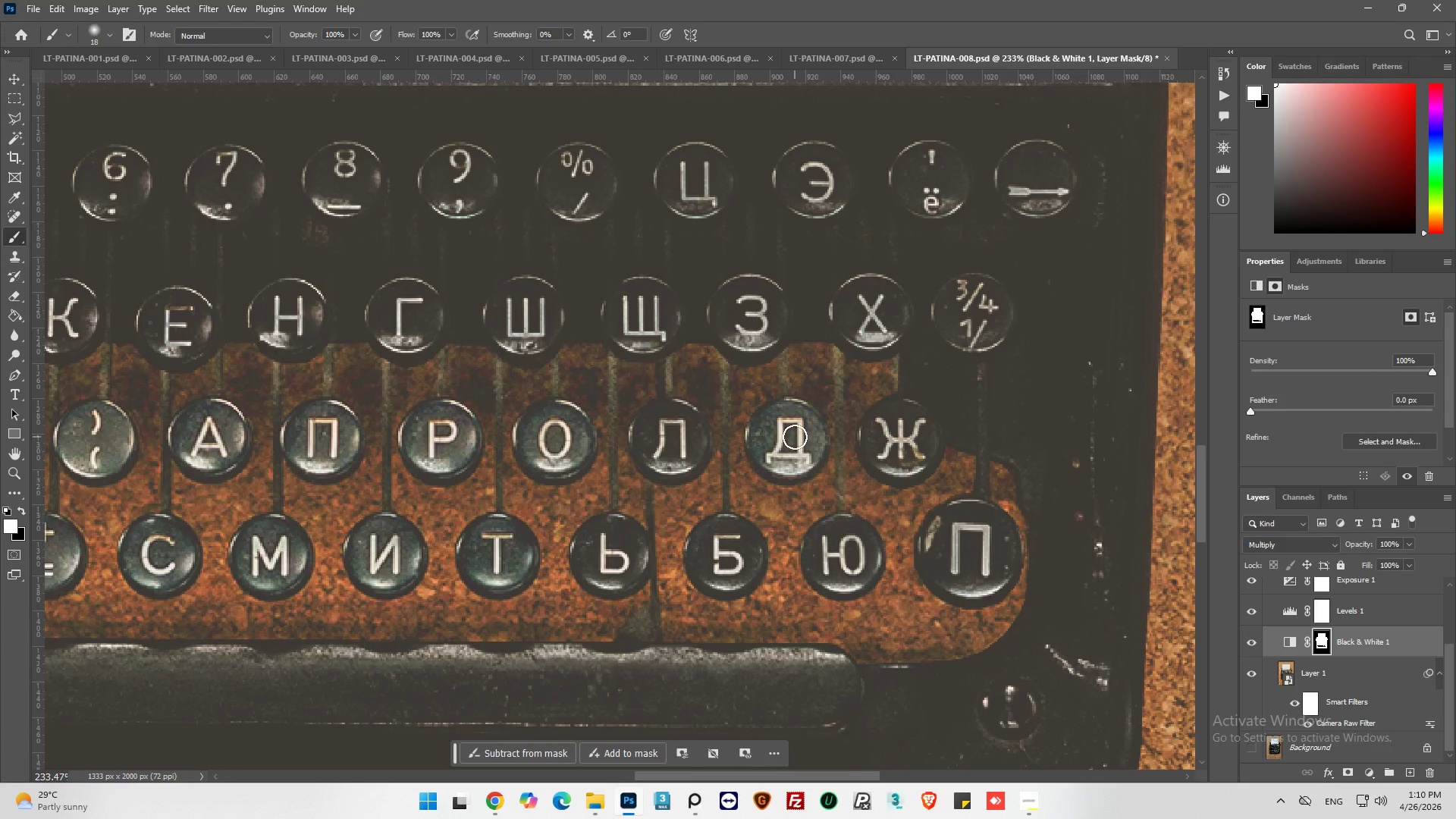 
left_click_drag(start_coordinate=[793, 437], to_coordinate=[787, 453])
 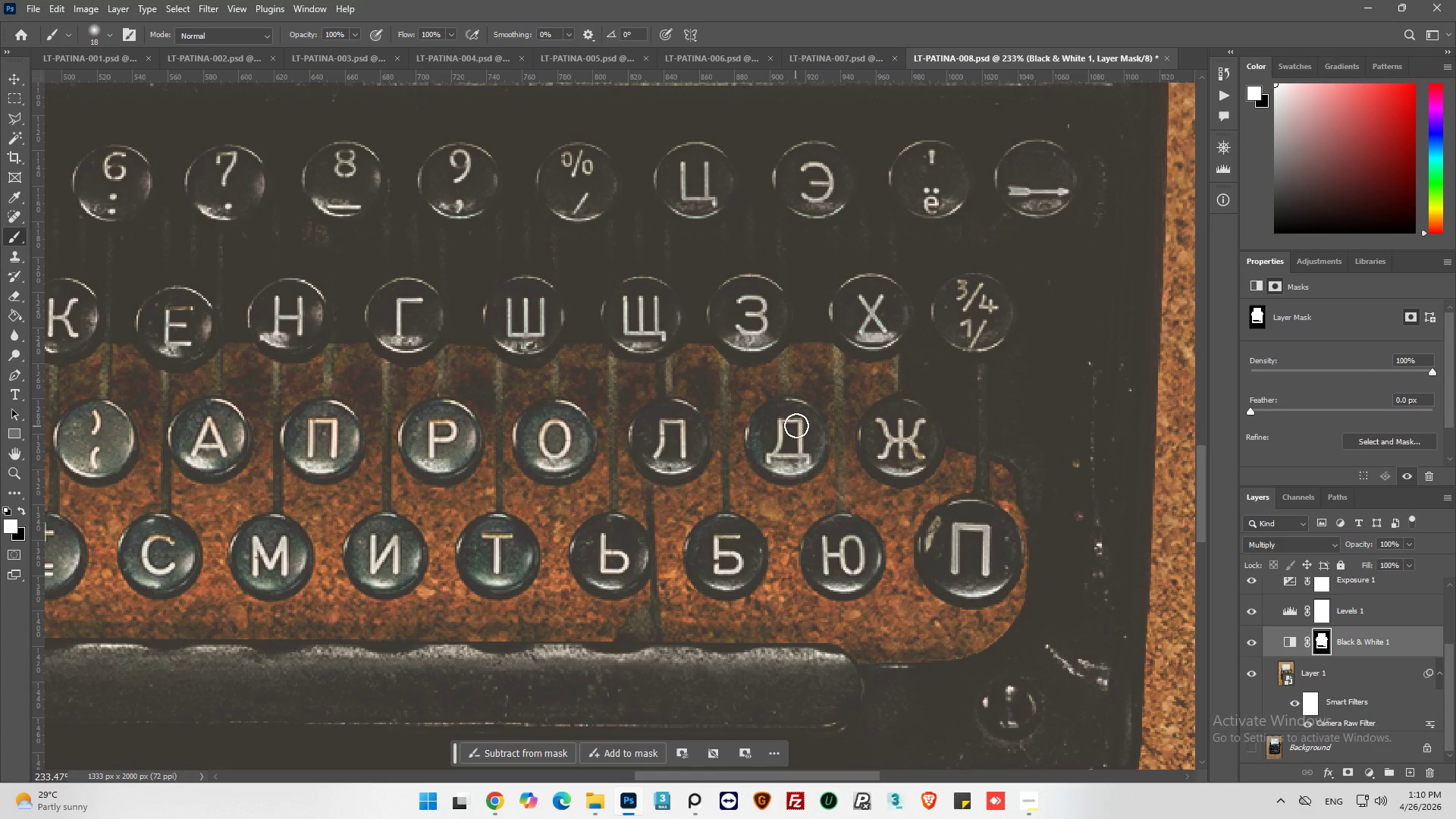 
left_click_drag(start_coordinate=[796, 425], to_coordinate=[777, 415])
 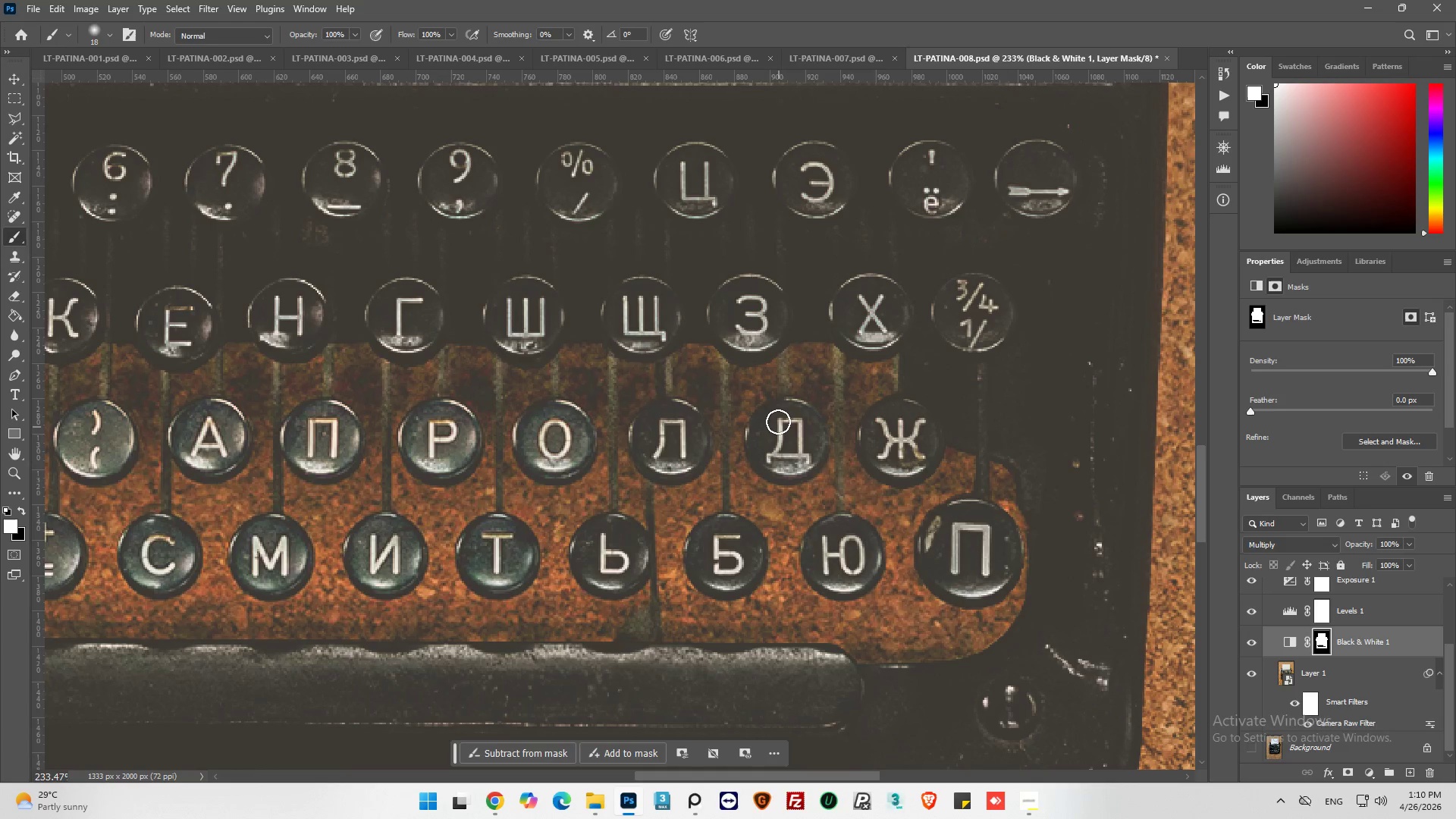 
left_click_drag(start_coordinate=[778, 422], to_coordinate=[804, 450])
 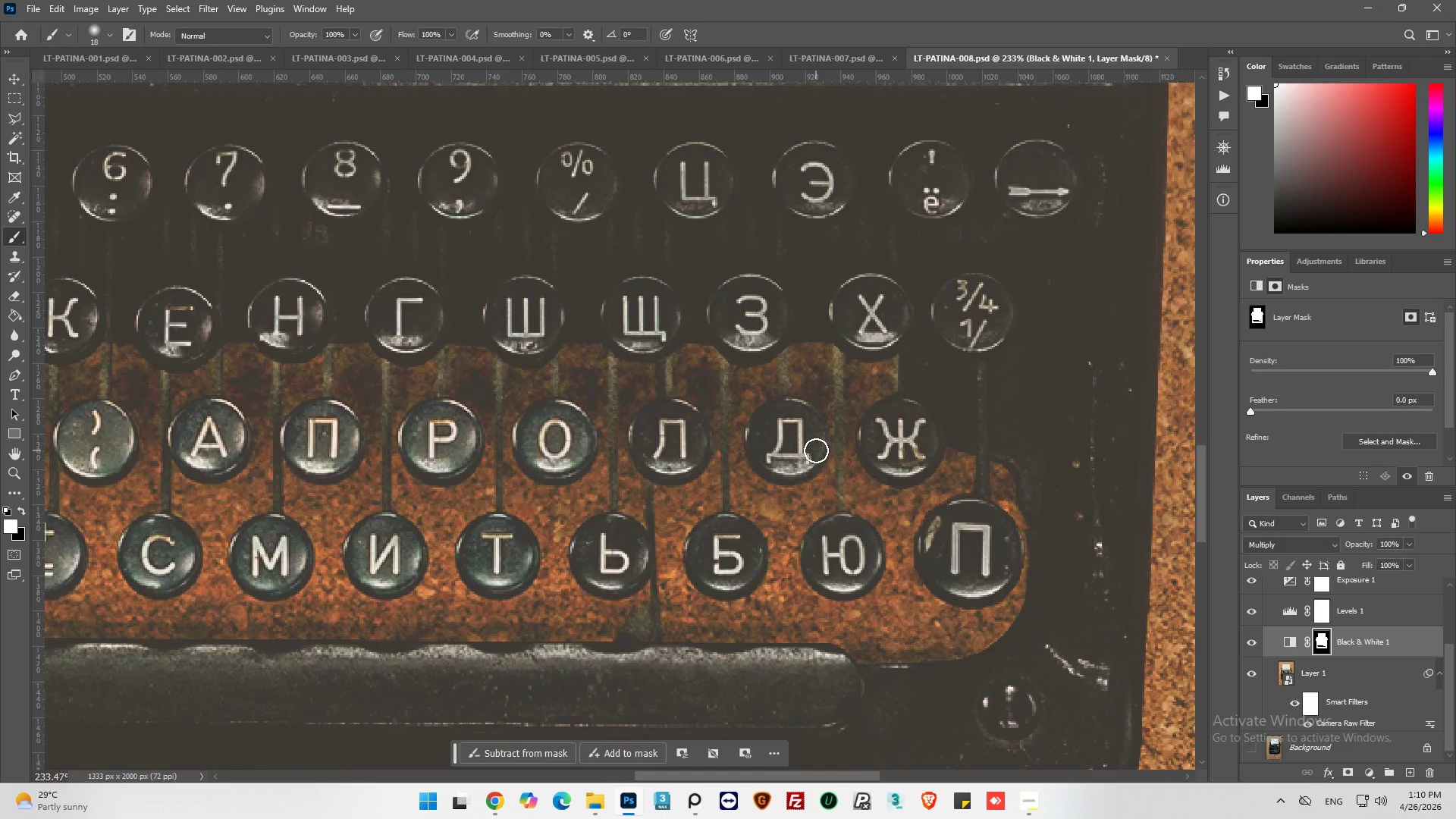 
hold_key(key=AltLeft, duration=0.31)
 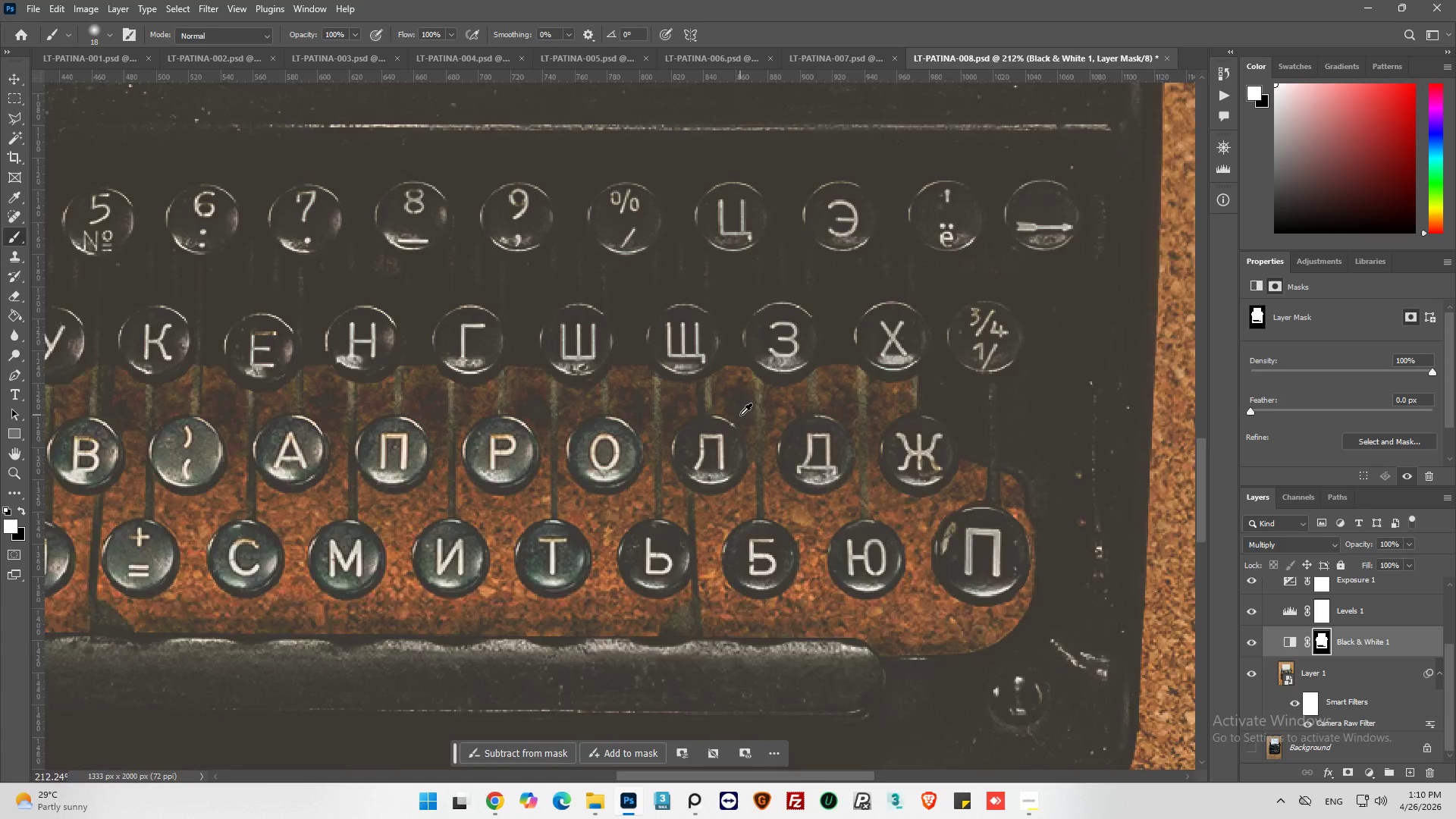 
hold_key(key=AltLeft, duration=0.38)
 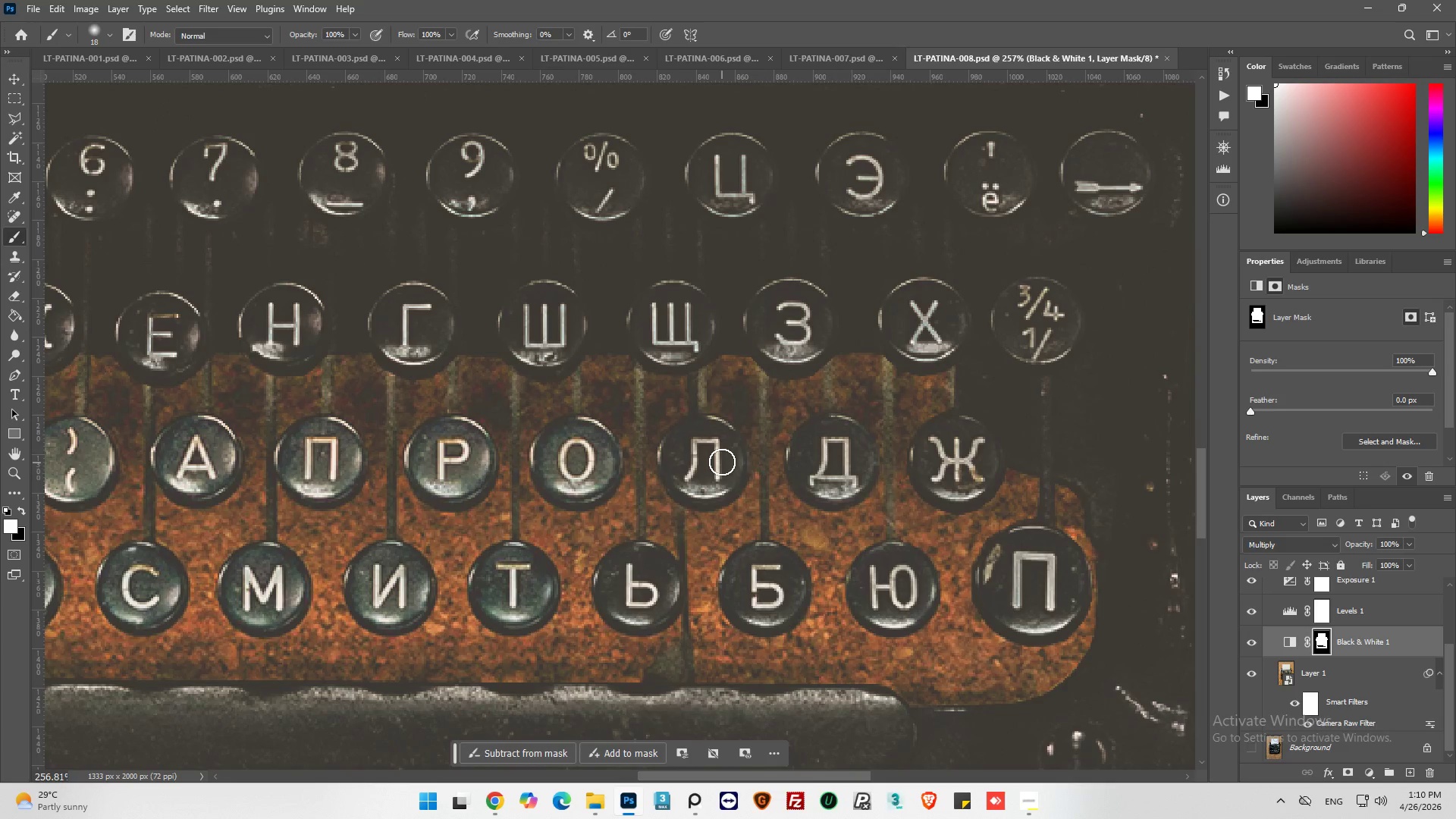 
scroll: coordinate [820, 450], scroll_direction: down, amount: 4.0
 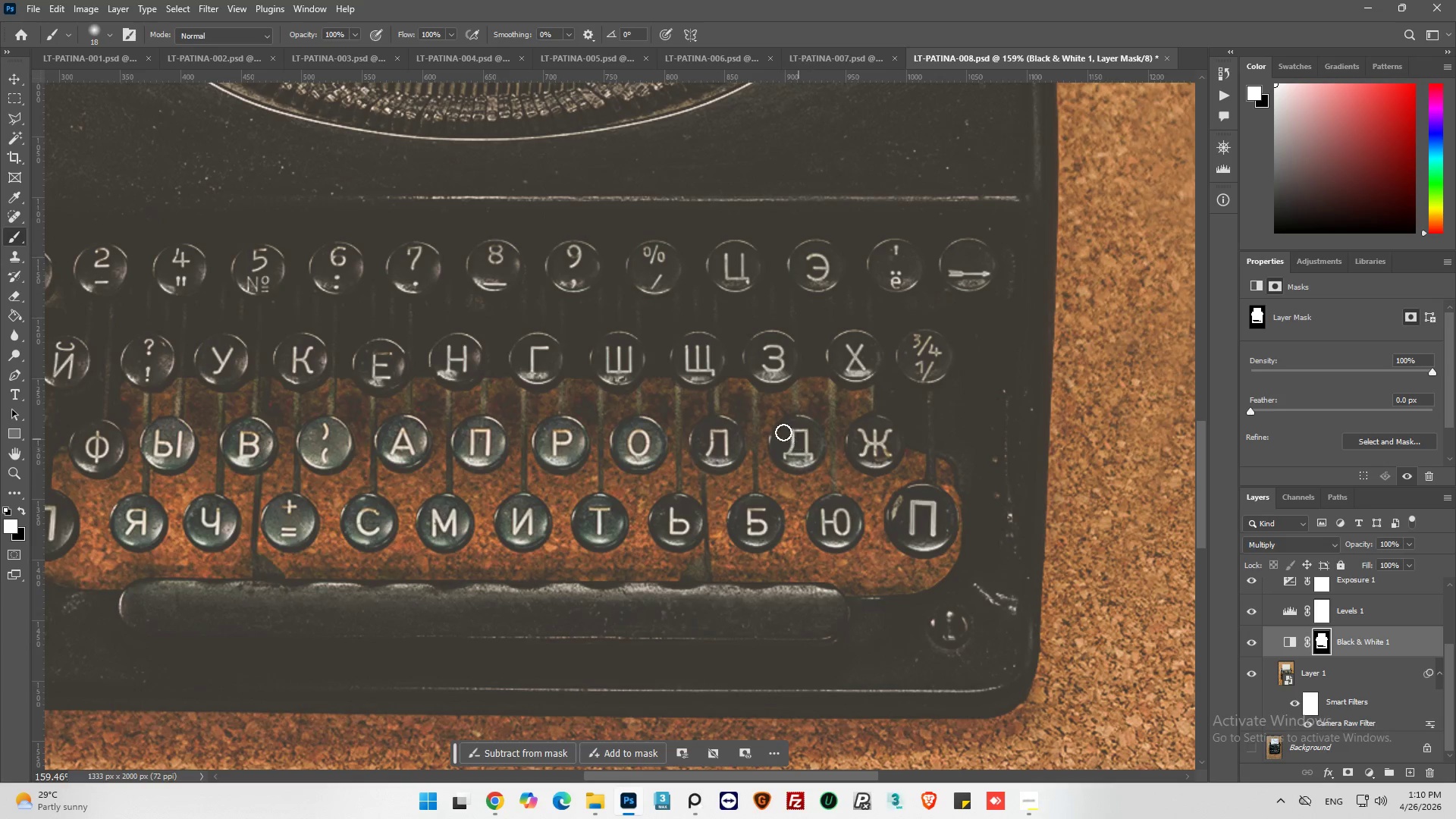 
scroll: coordinate [740, 415], scroll_direction: up, amount: 5.0
 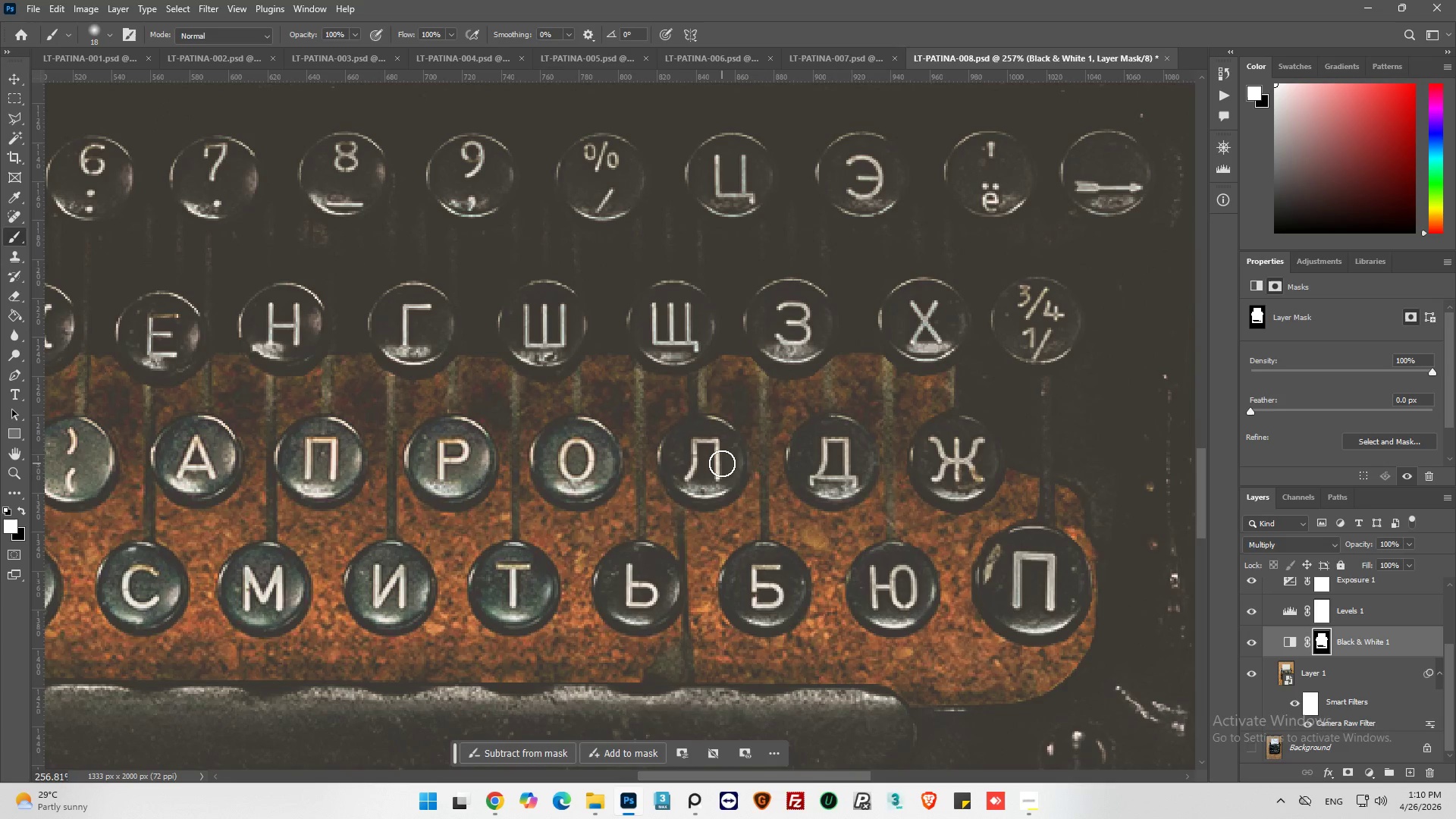 
left_click_drag(start_coordinate=[722, 461], to_coordinate=[698, 486])
 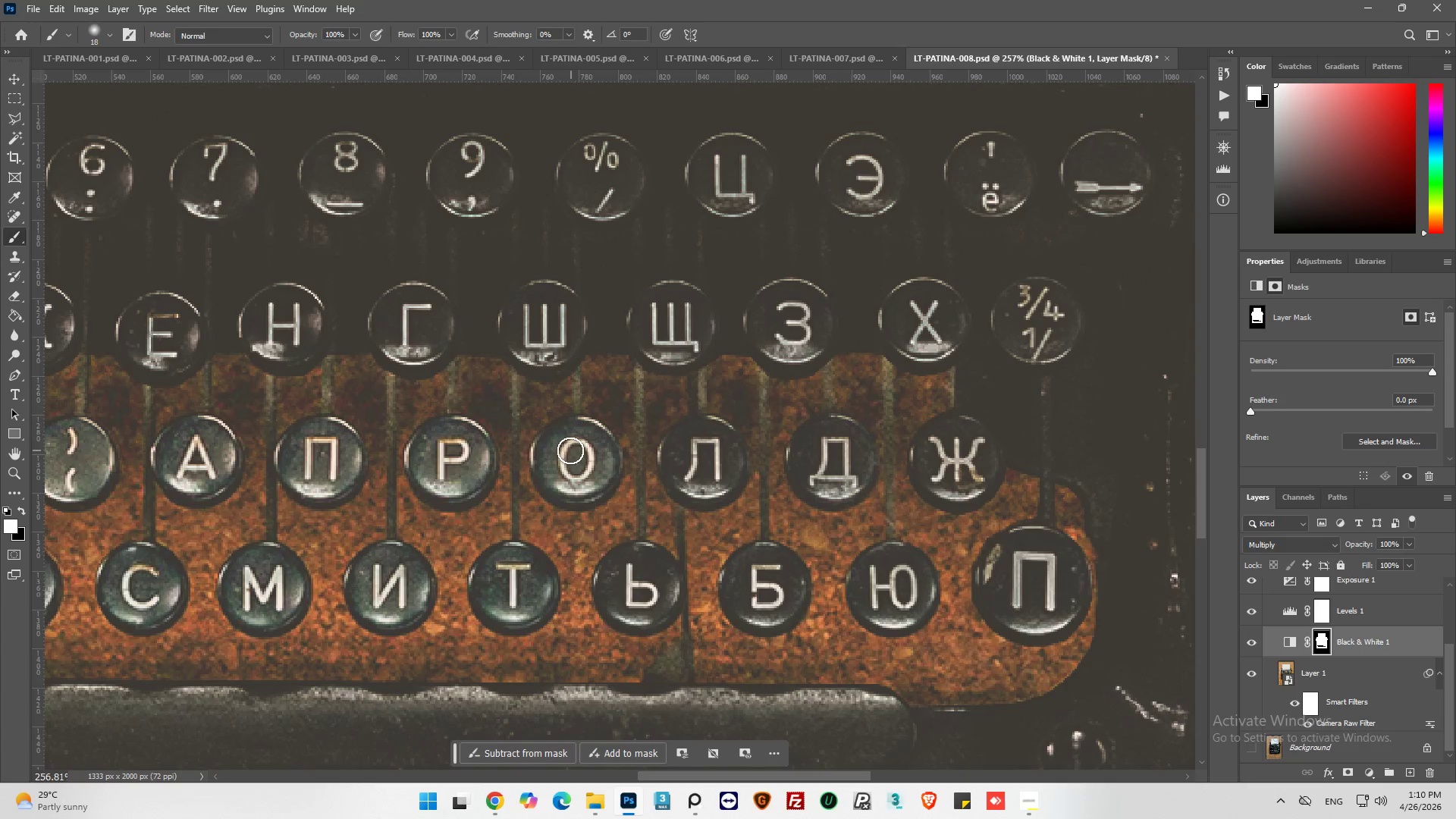 
left_click_drag(start_coordinate=[570, 447], to_coordinate=[571, 475])
 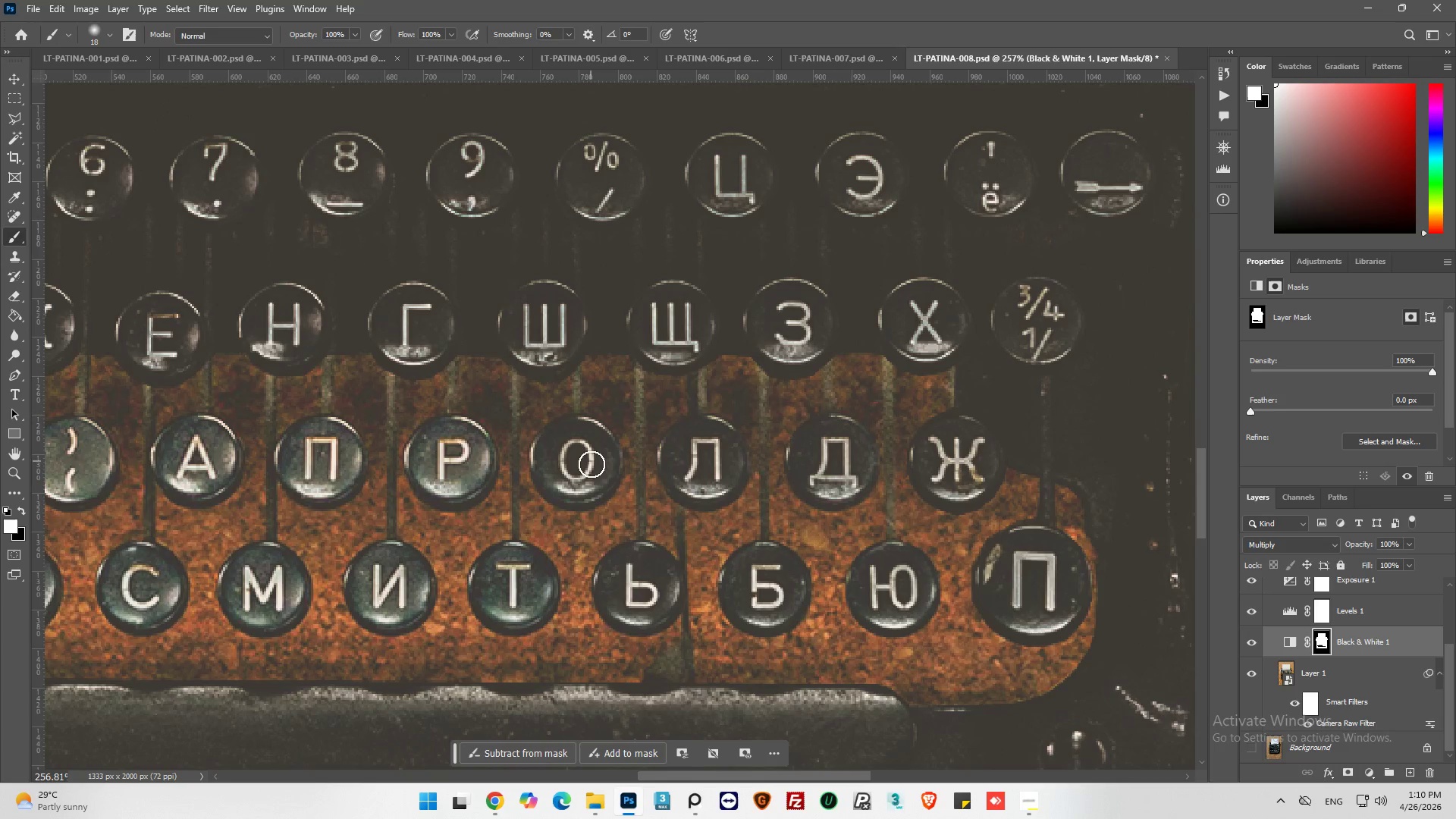 
left_click_drag(start_coordinate=[592, 467], to_coordinate=[555, 438])
 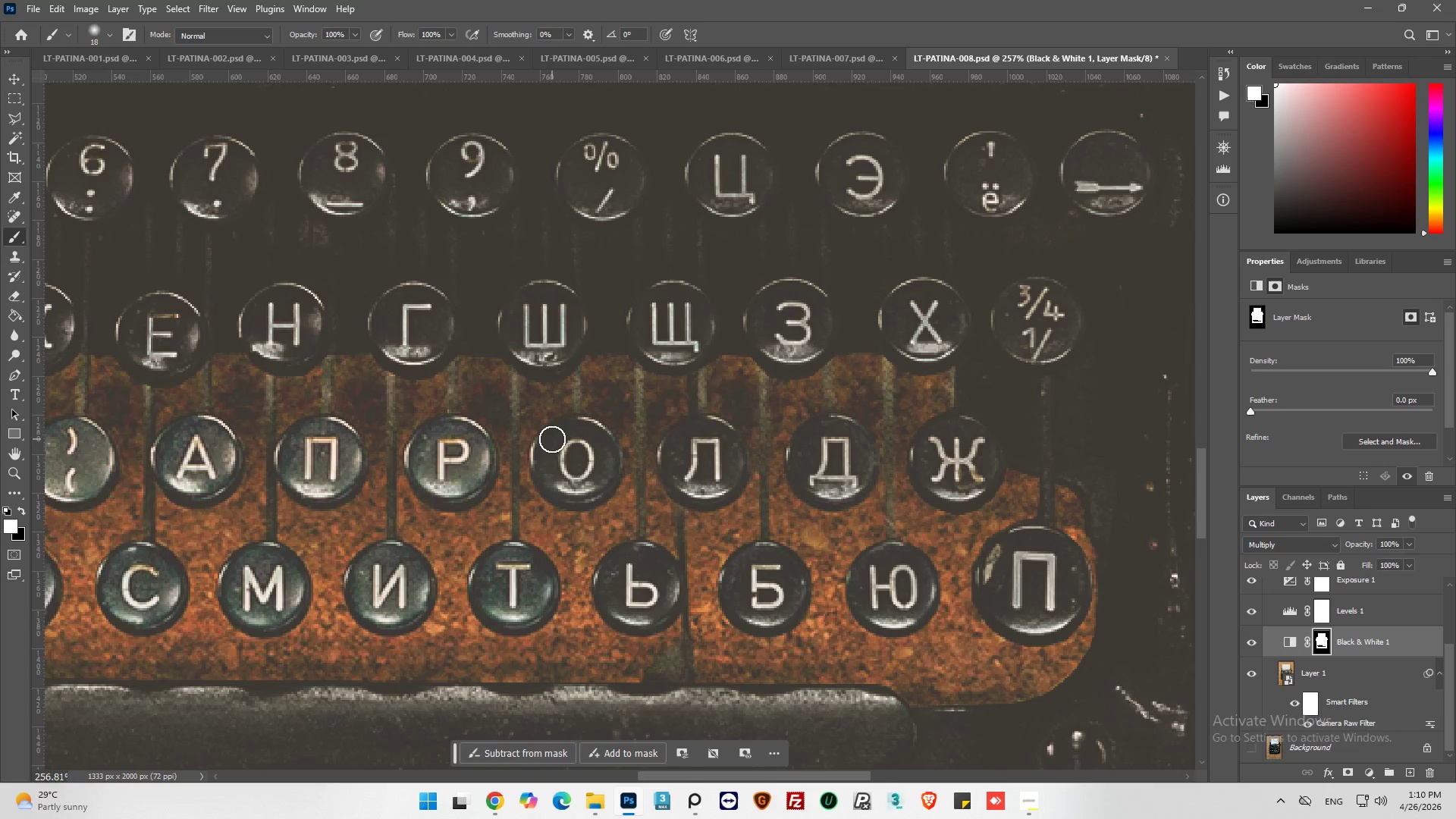 
left_click_drag(start_coordinate=[551, 441], to_coordinate=[595, 473])
 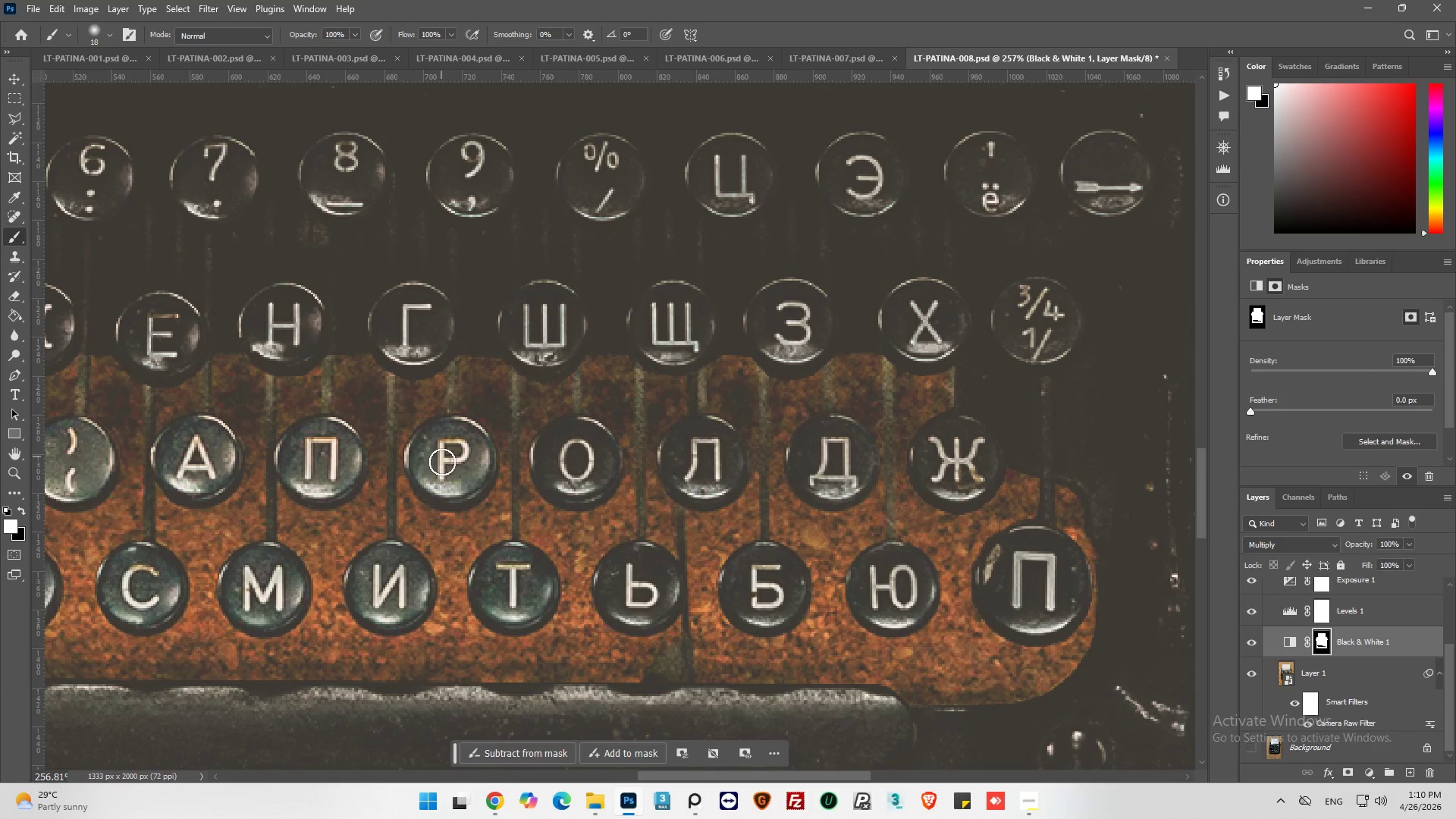 
left_click_drag(start_coordinate=[442, 466], to_coordinate=[450, 479])
 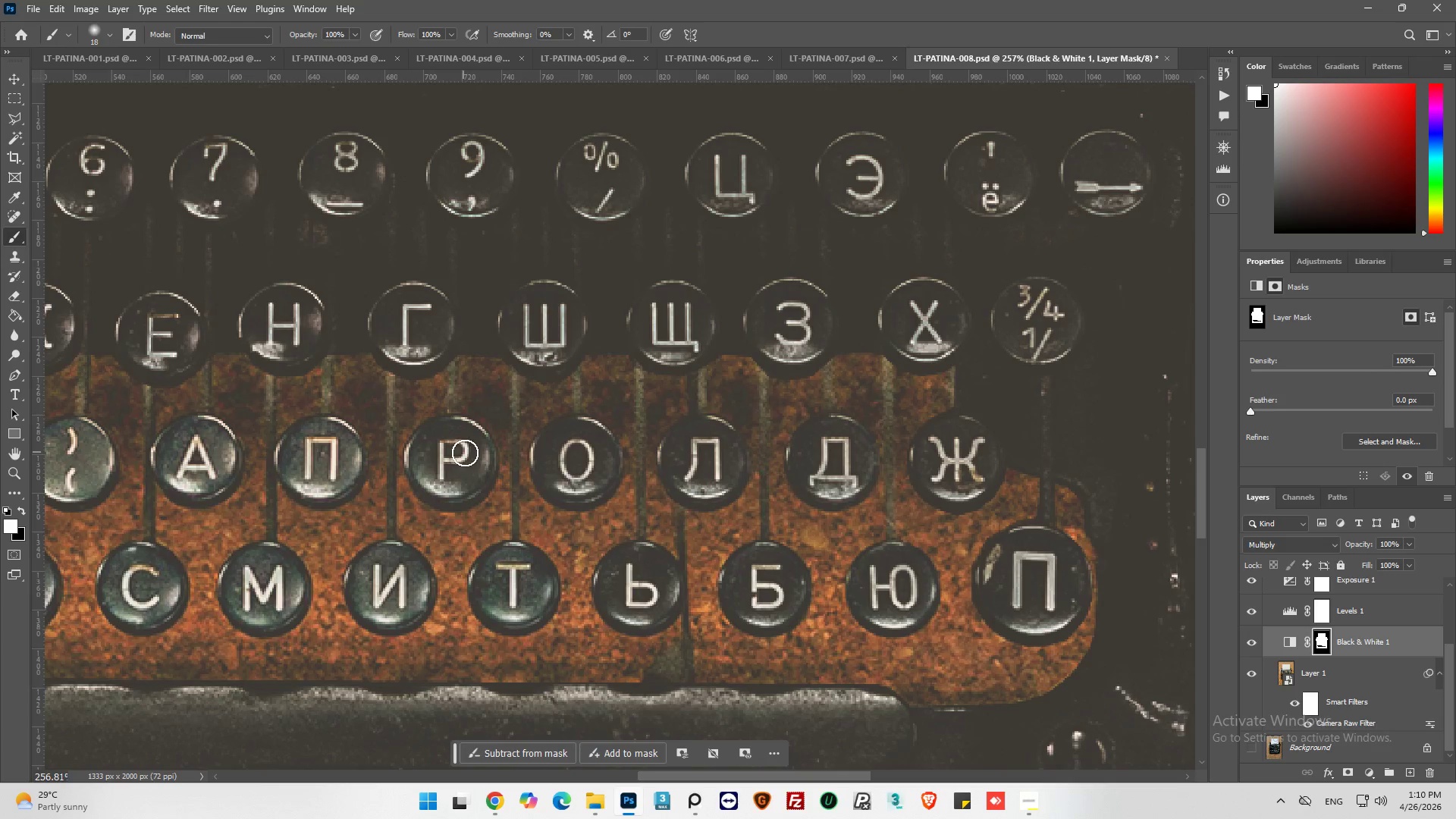 
left_click_drag(start_coordinate=[465, 452], to_coordinate=[435, 440])
 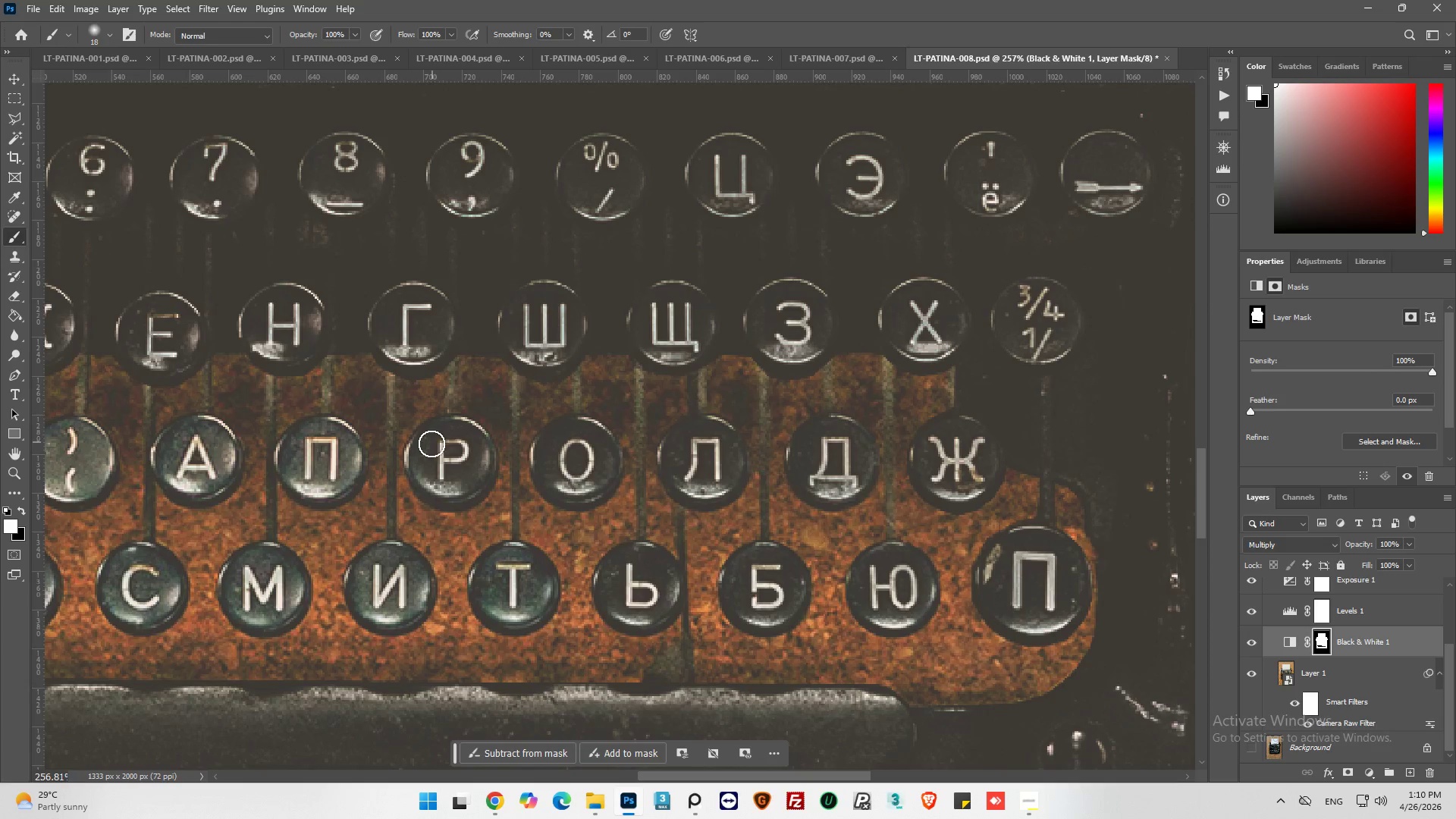 
left_click_drag(start_coordinate=[430, 445], to_coordinate=[482, 459])
 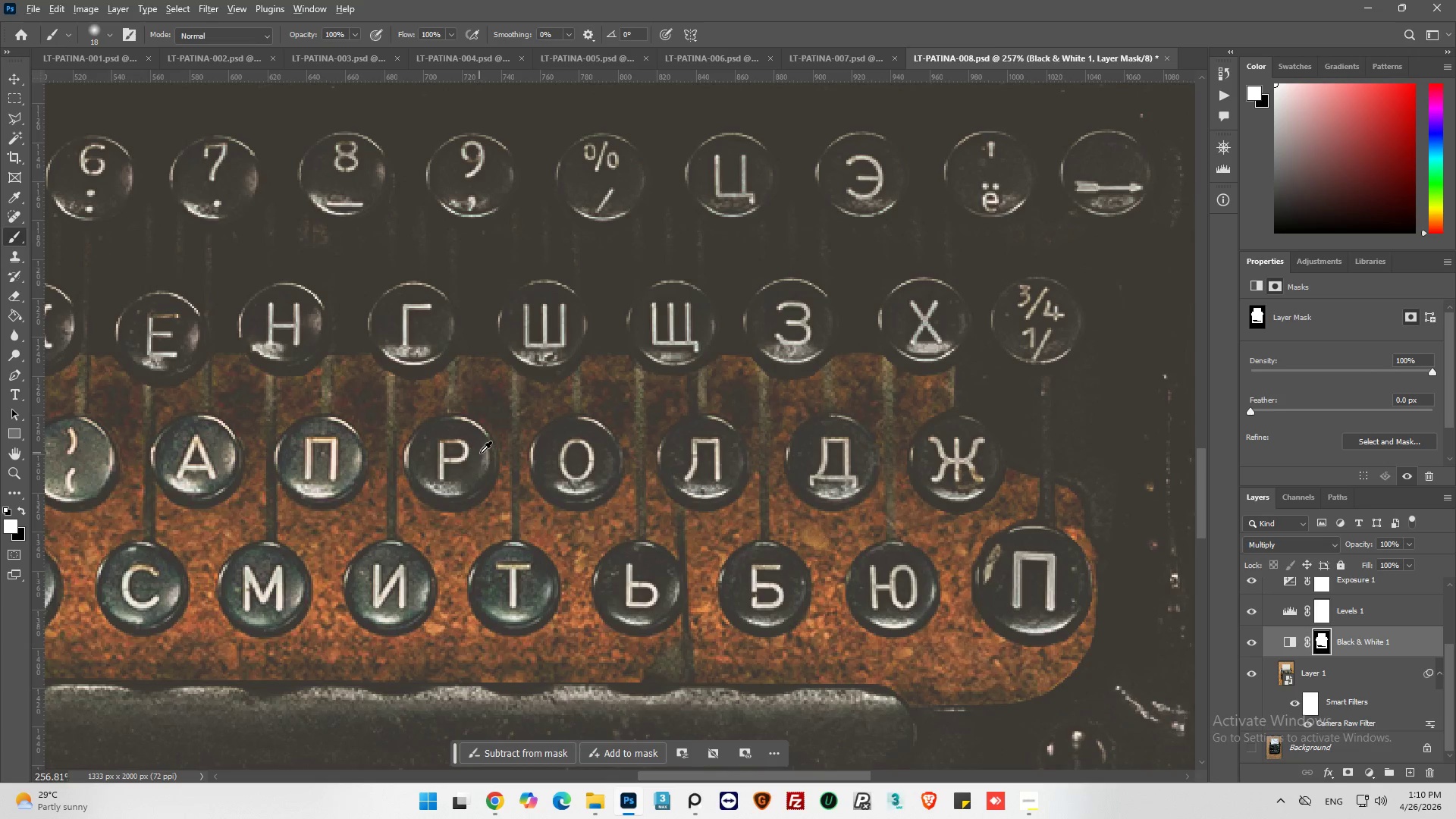 
hold_key(key=AltLeft, duration=0.55)
scroll: coordinate [535, 460], scroll_direction: down, amount: 8.0
 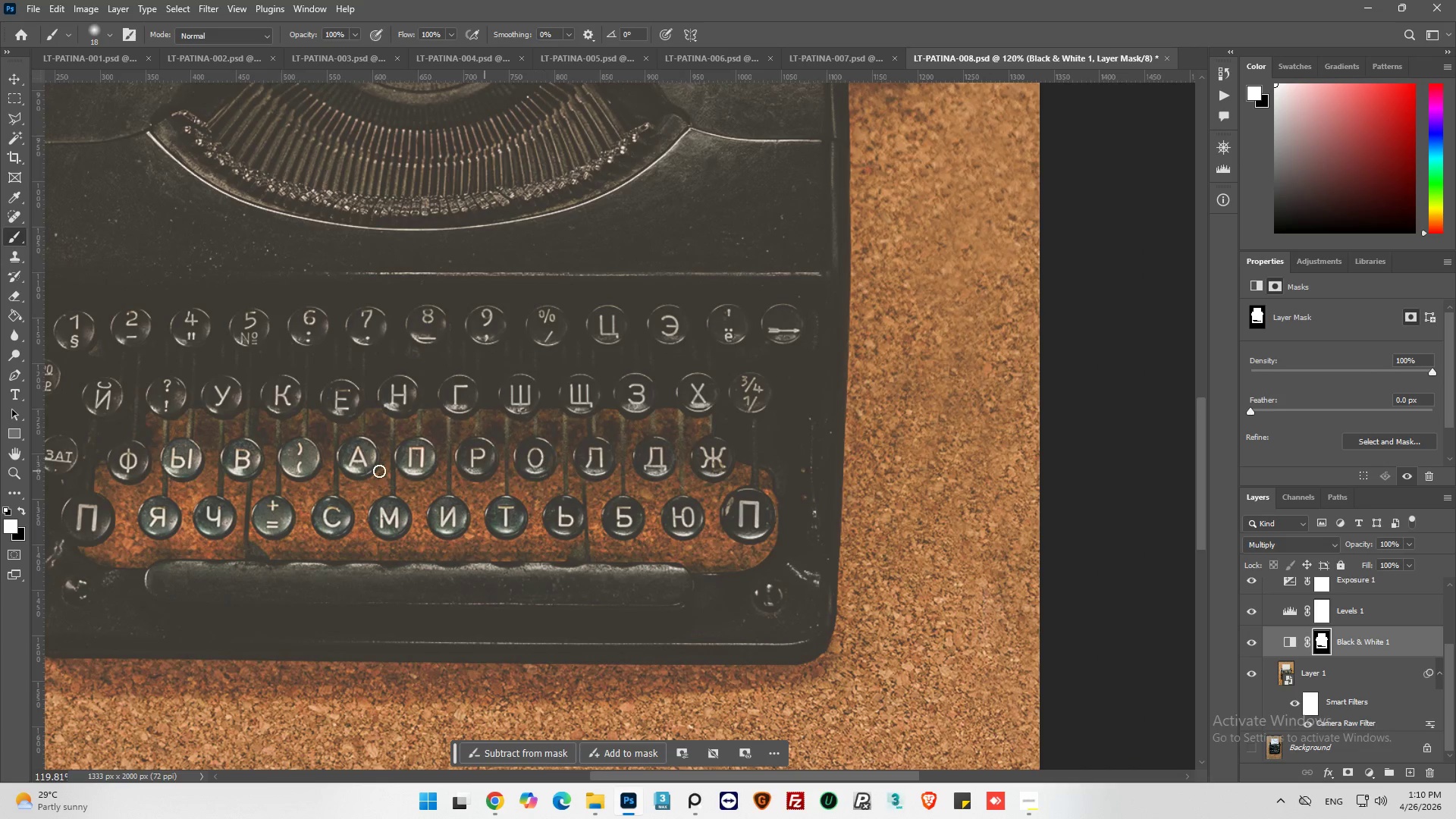 
hold_key(key=AltLeft, duration=0.59)
scroll: coordinate [415, 466], scroll_direction: up, amount: 9.0
 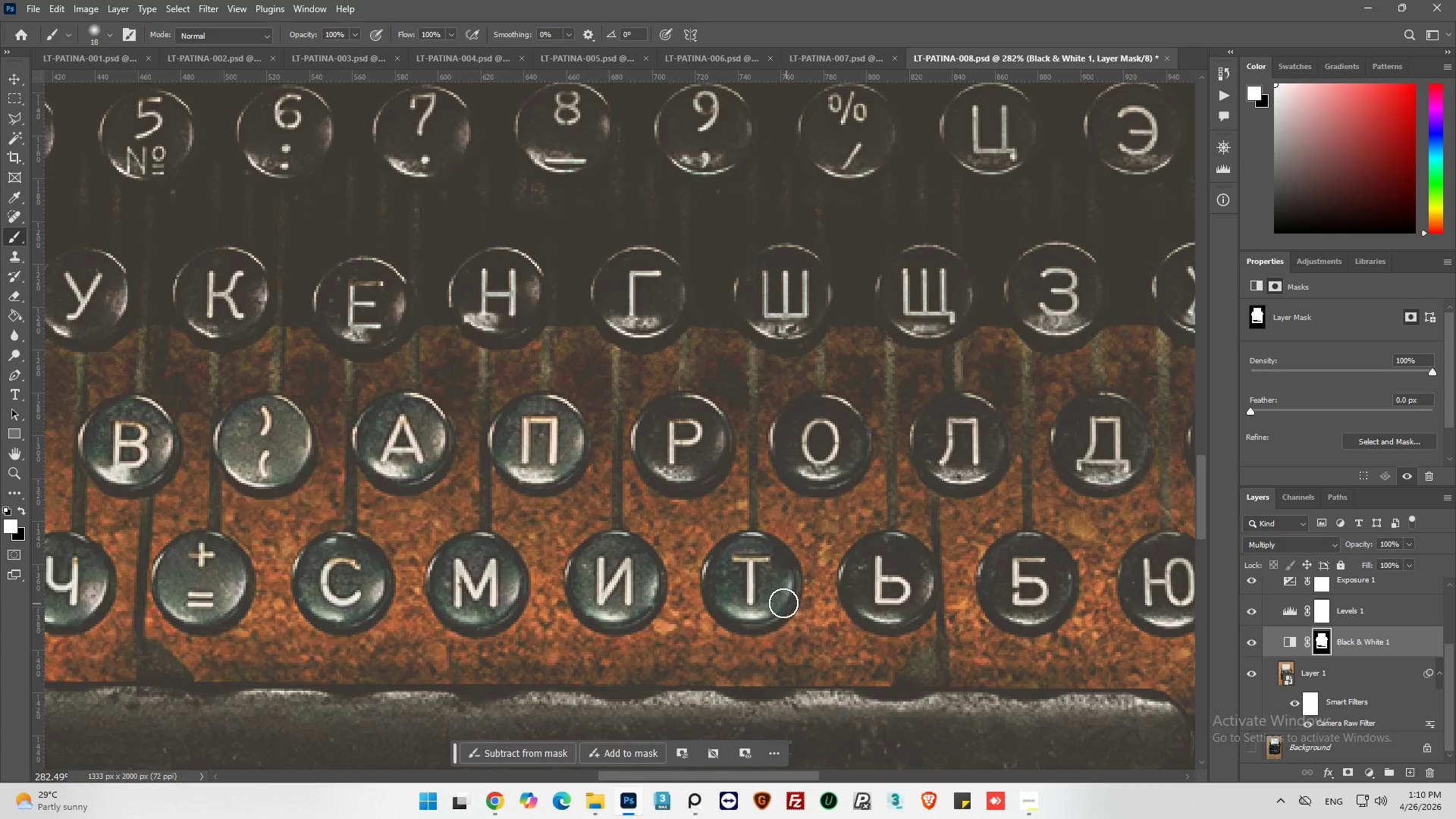 
left_click_drag(start_coordinate=[760, 598], to_coordinate=[754, 593])
 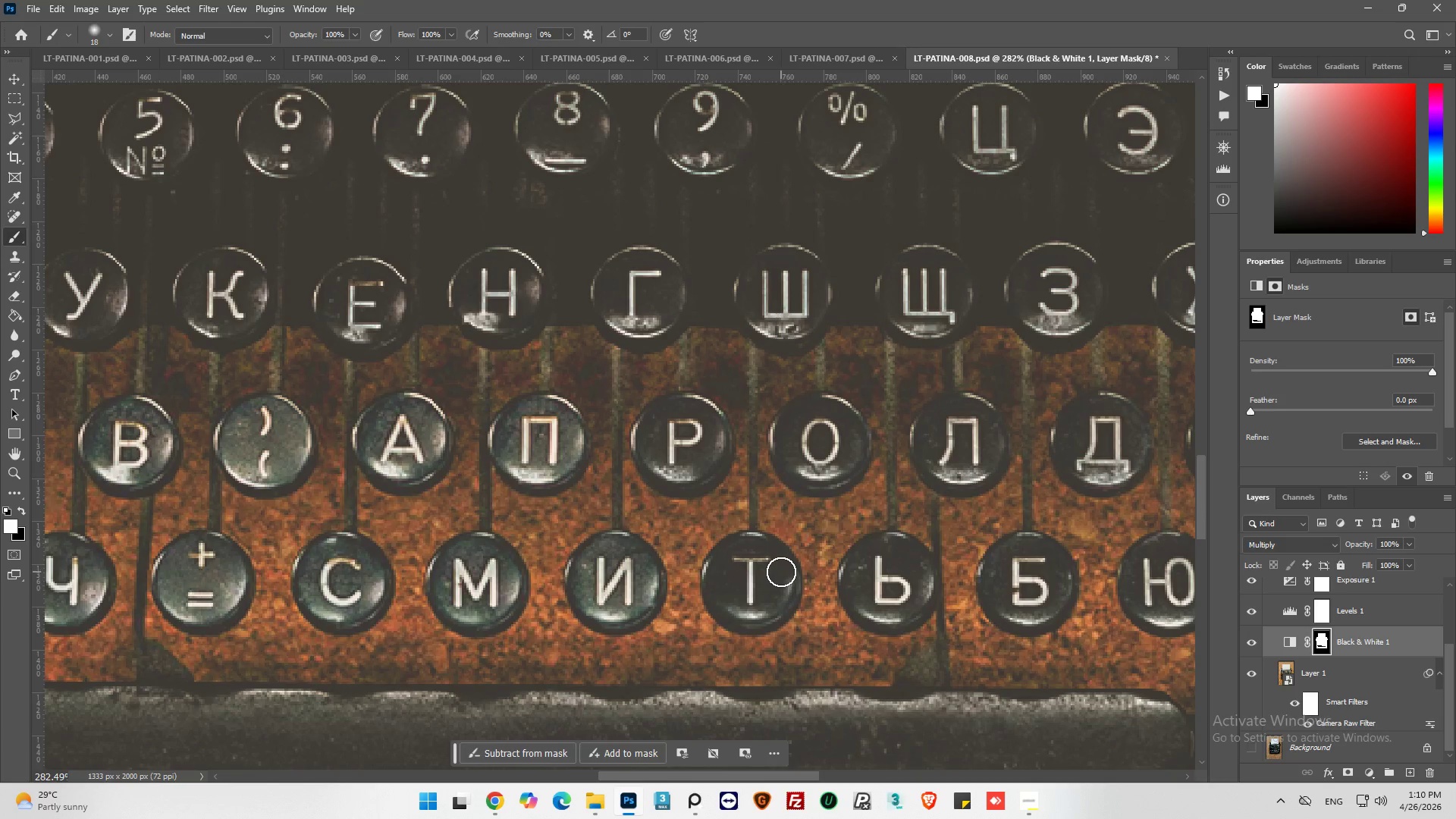 
left_click_drag(start_coordinate=[783, 576], to_coordinate=[731, 573])
 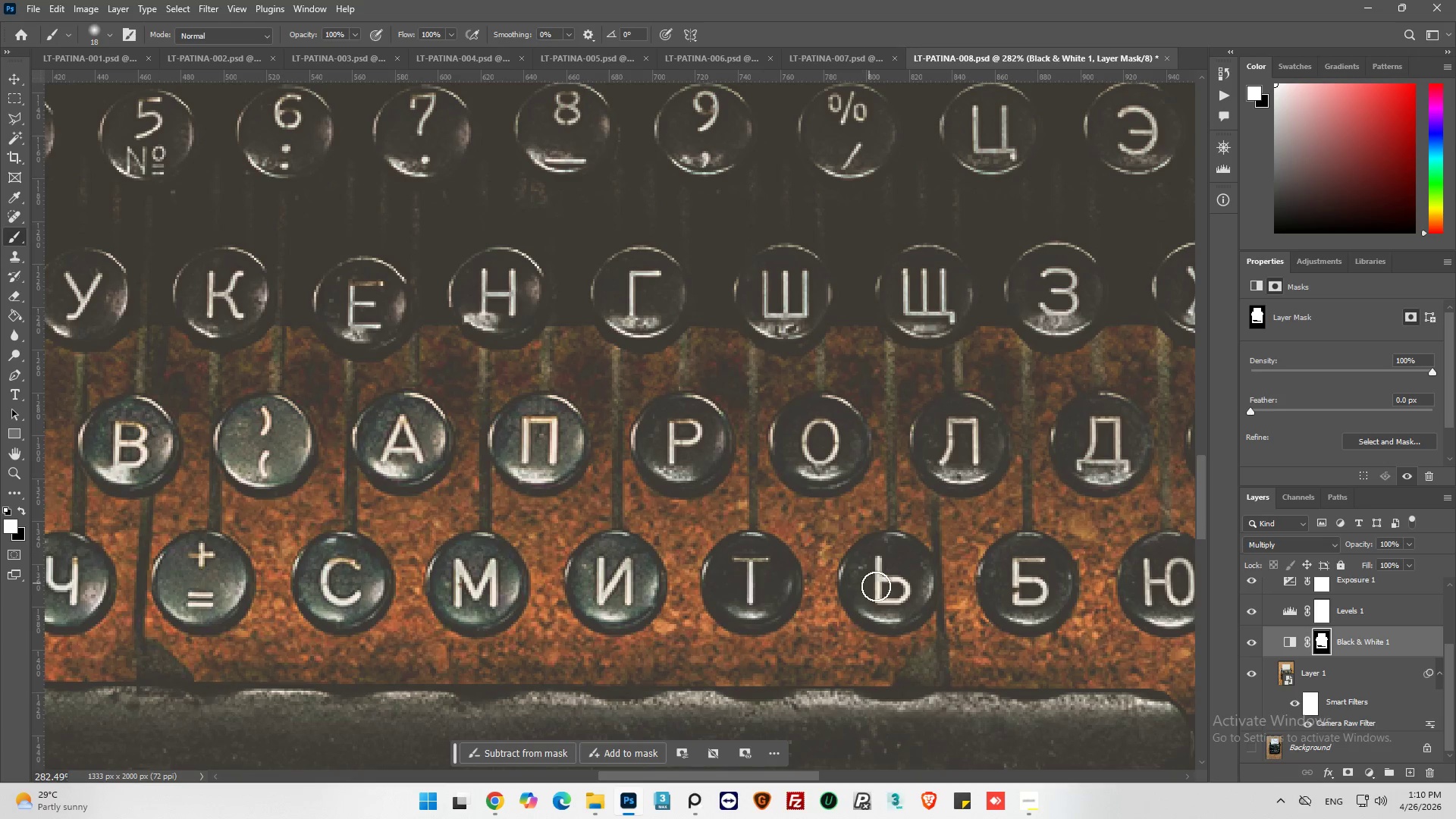 
left_click_drag(start_coordinate=[877, 588], to_coordinate=[906, 600])
 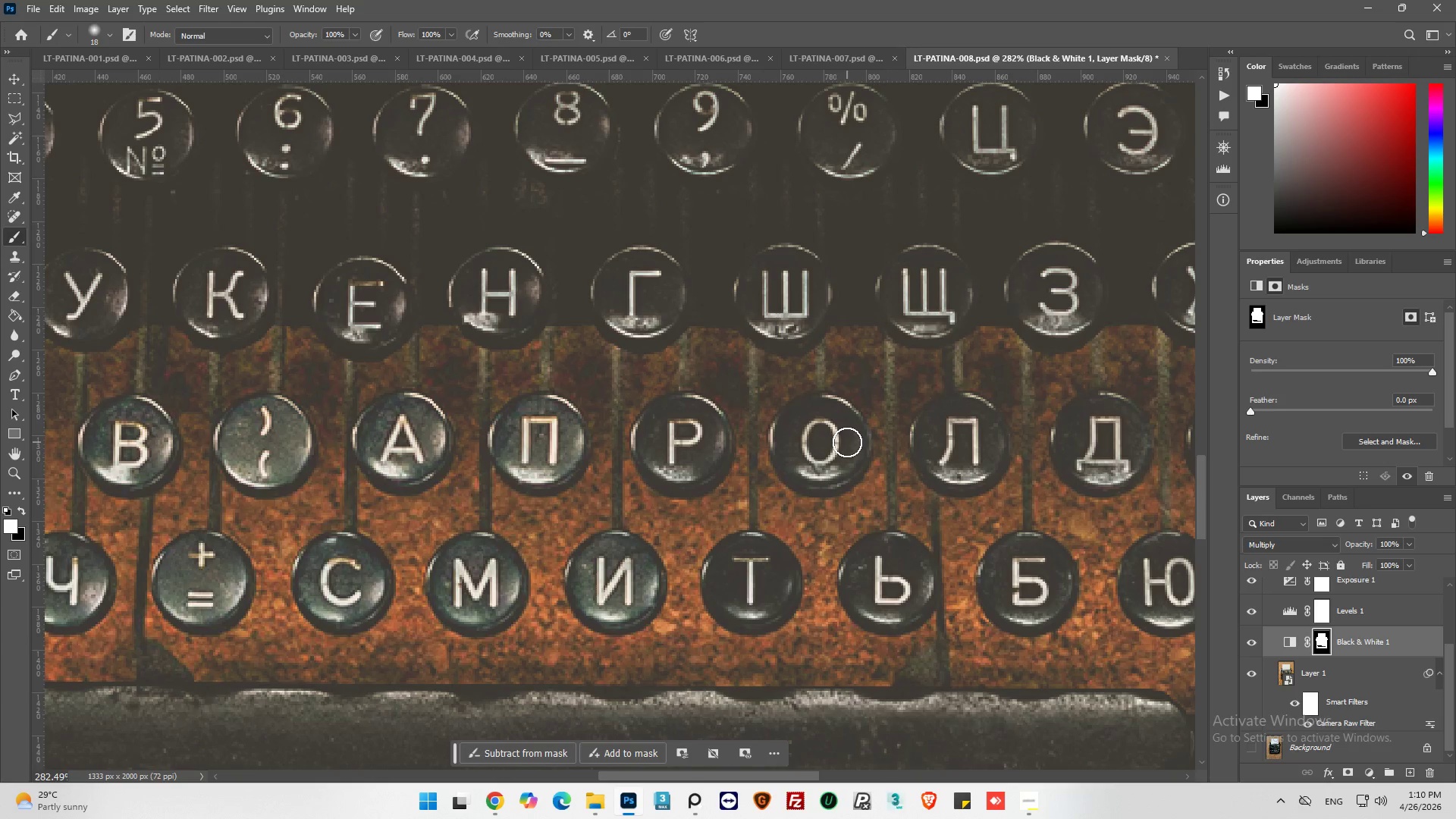 
left_click_drag(start_coordinate=[846, 443], to_coordinate=[812, 457])
 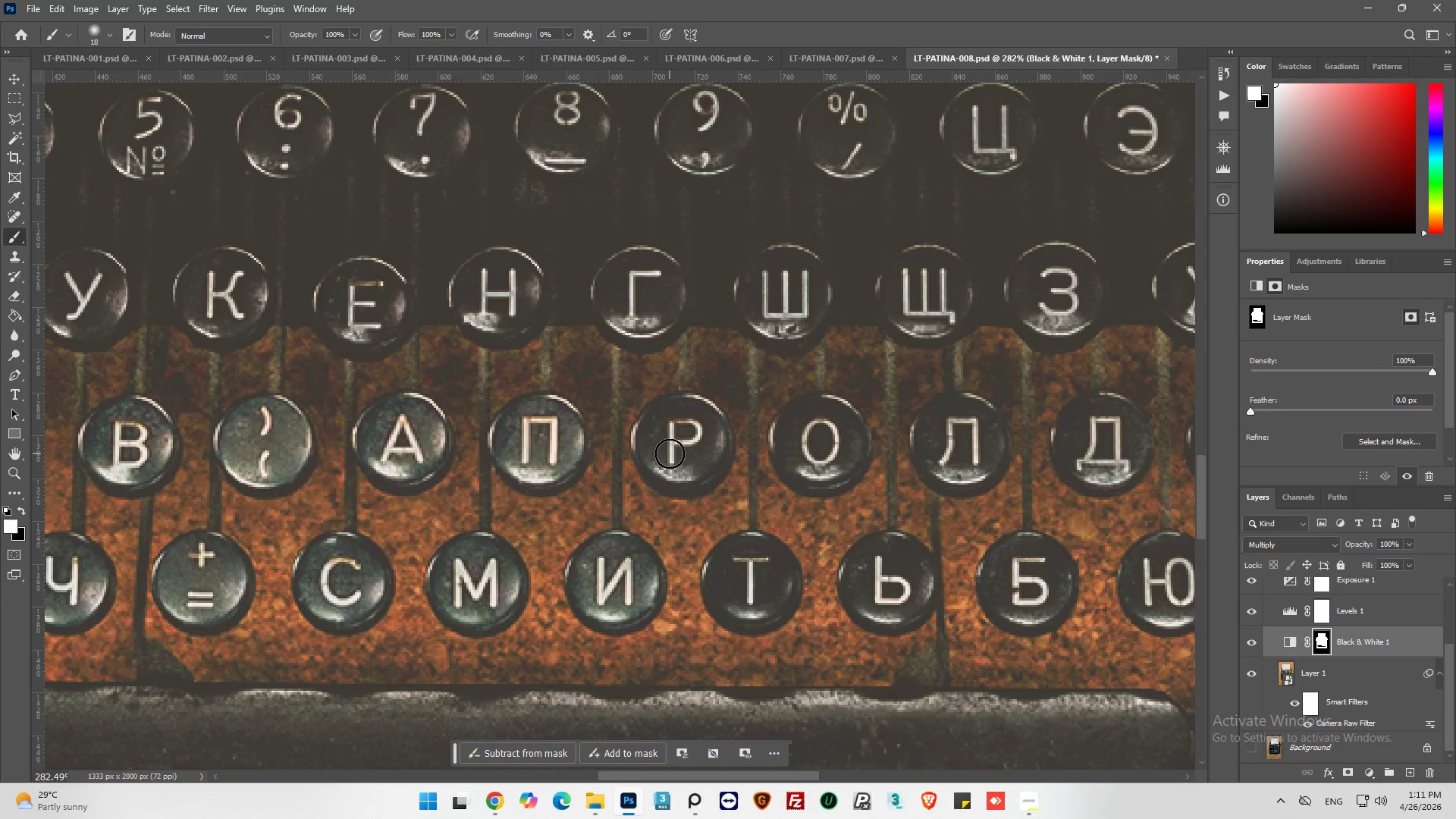 
left_click_drag(start_coordinate=[670, 456], to_coordinate=[692, 469])
 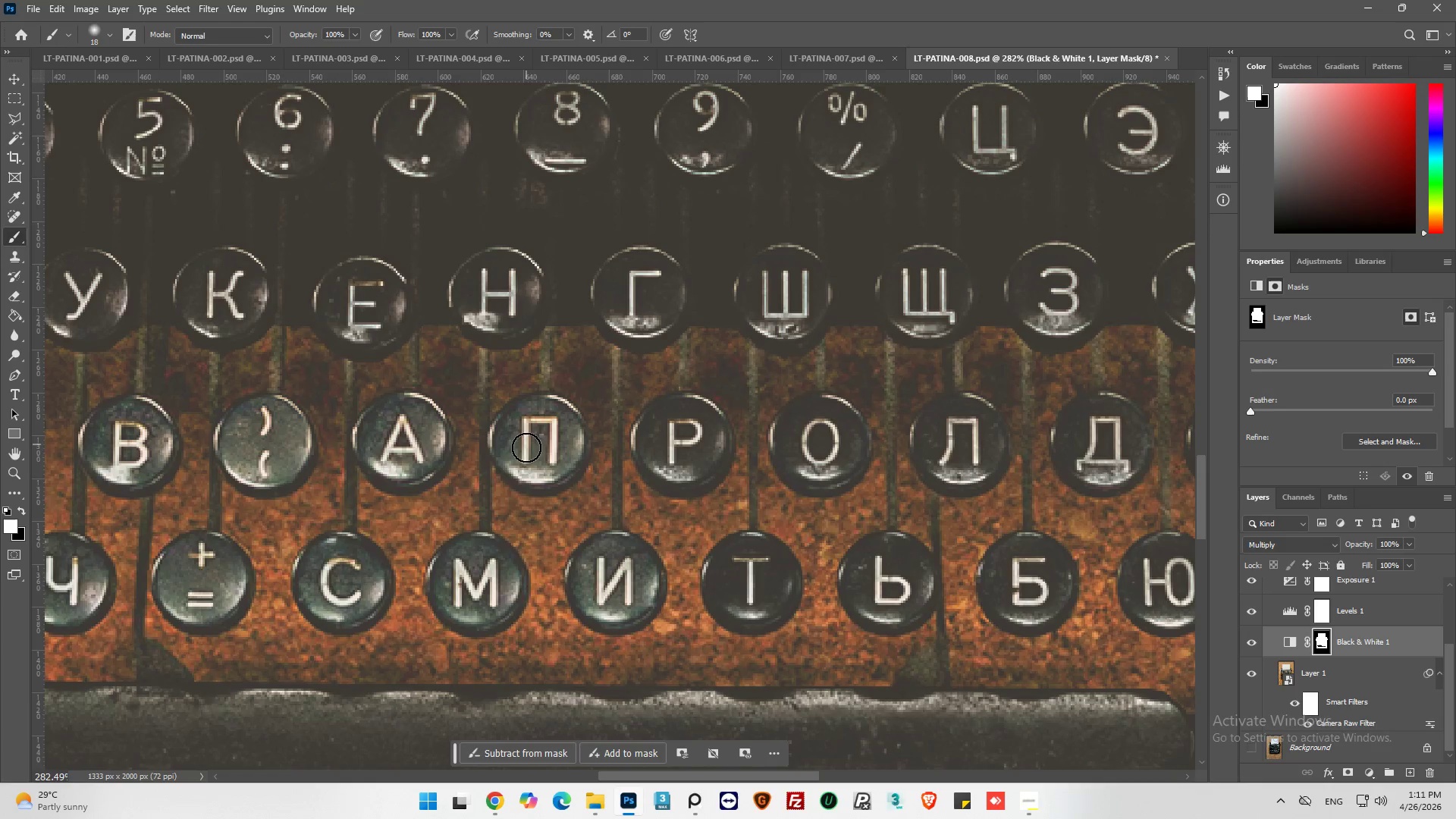 
left_click_drag(start_coordinate=[527, 450], to_coordinate=[517, 444])
 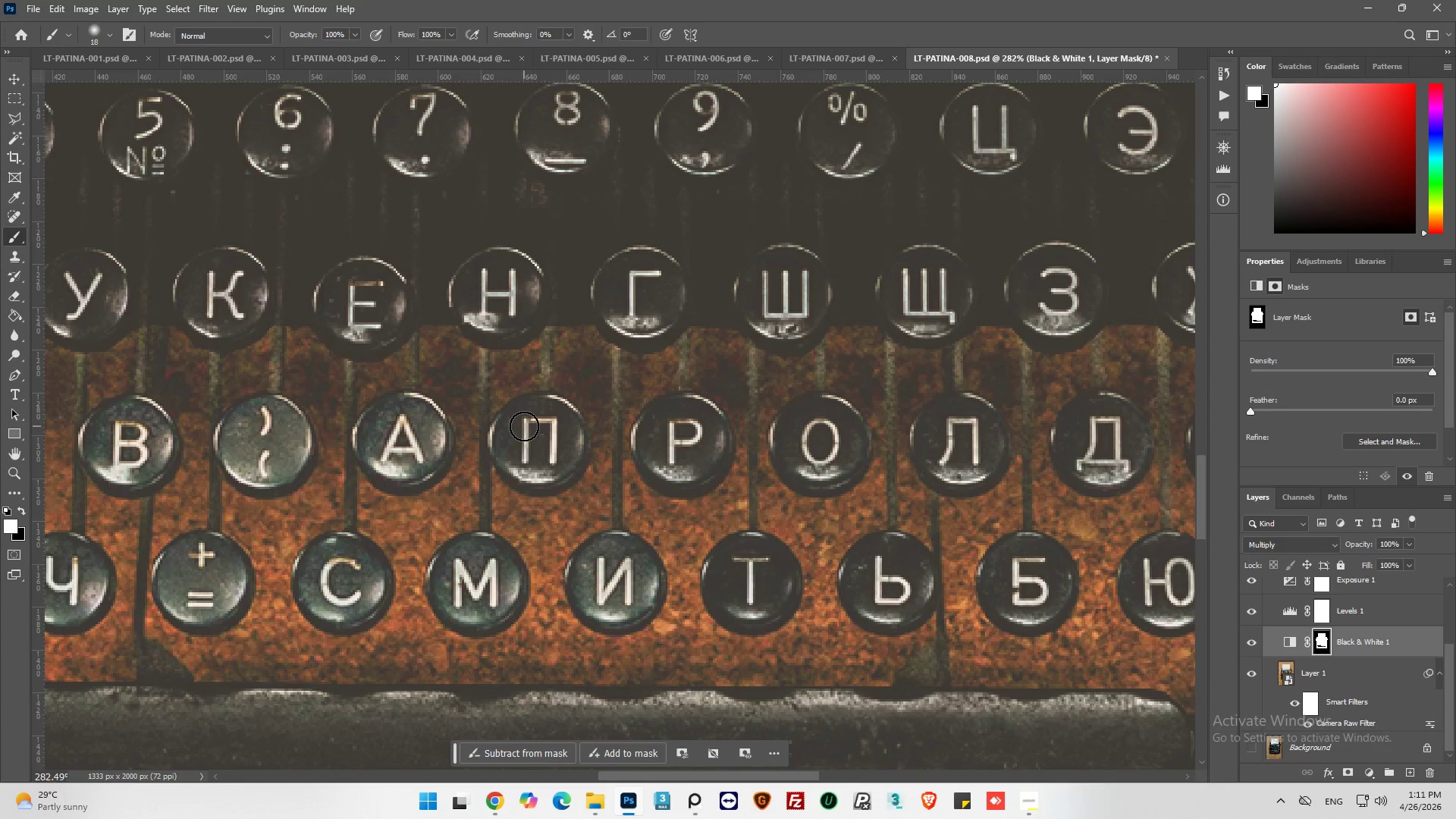 
left_click_drag(start_coordinate=[524, 426], to_coordinate=[531, 429])
 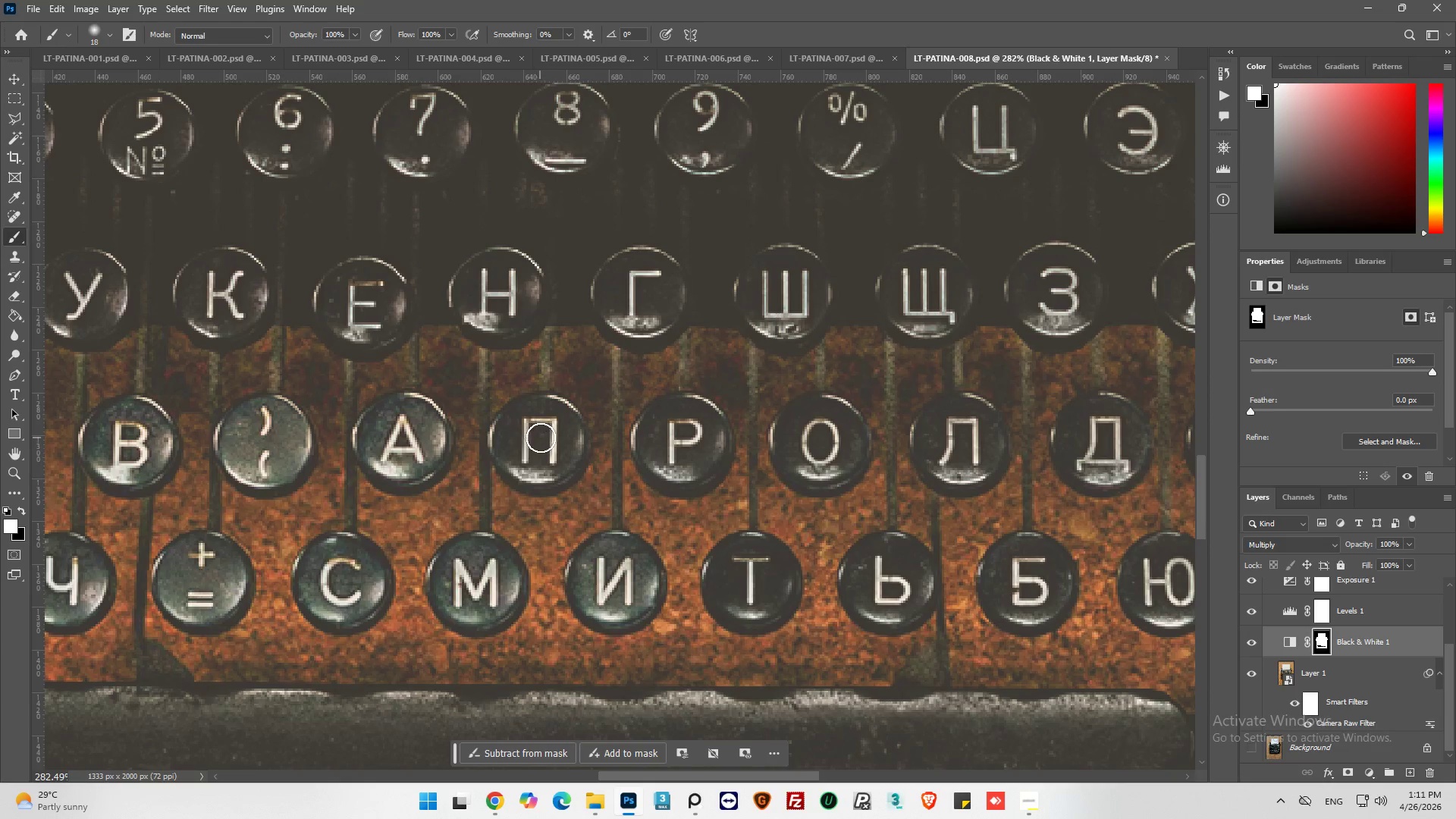 
hold_key(key=AltLeft, duration=0.38)
scroll: coordinate [545, 437], scroll_direction: down, amount: 5.0
 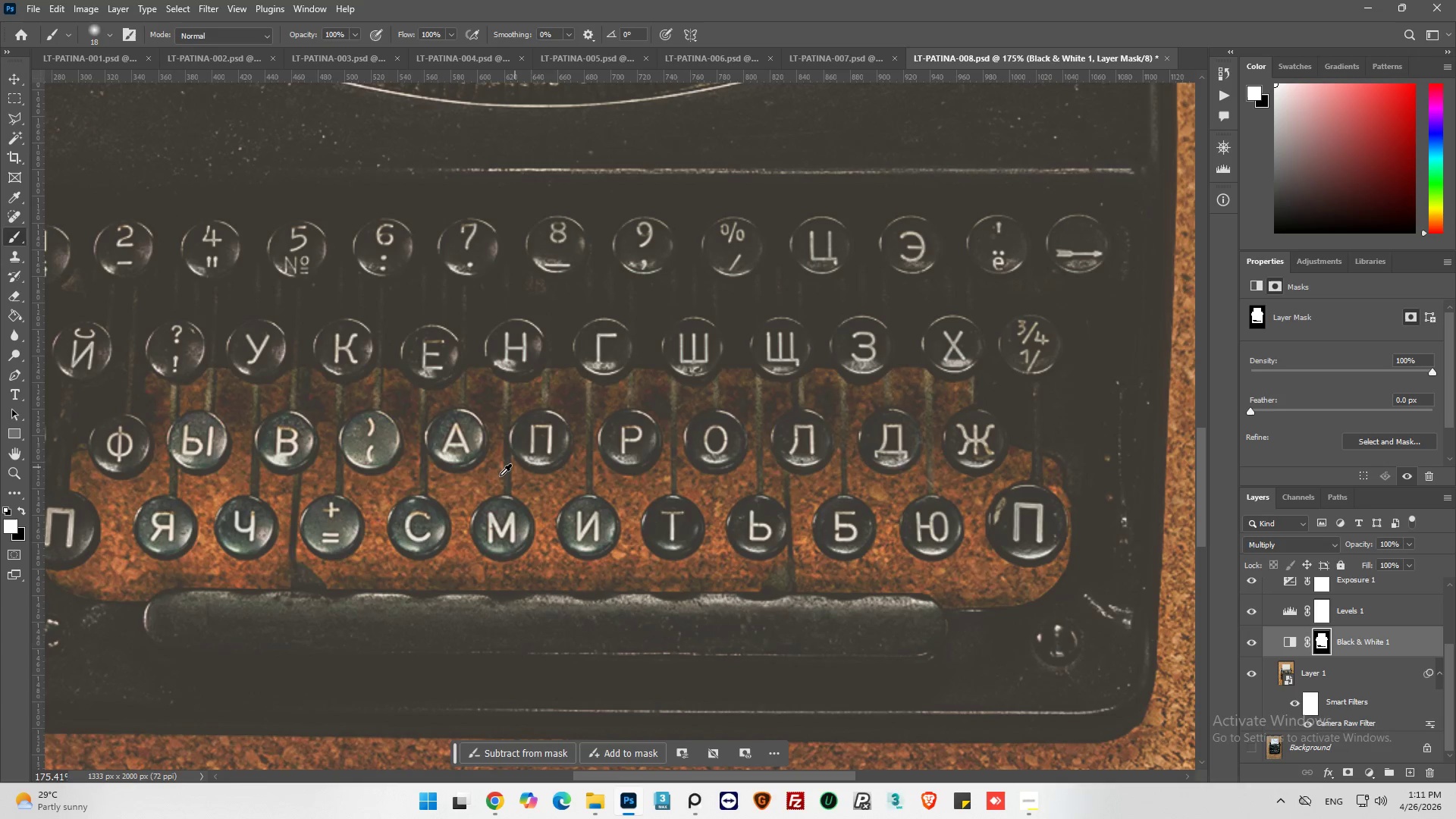 
hold_key(key=AltLeft, duration=0.62)
scroll: coordinate [447, 506], scroll_direction: up, amount: 3.0
 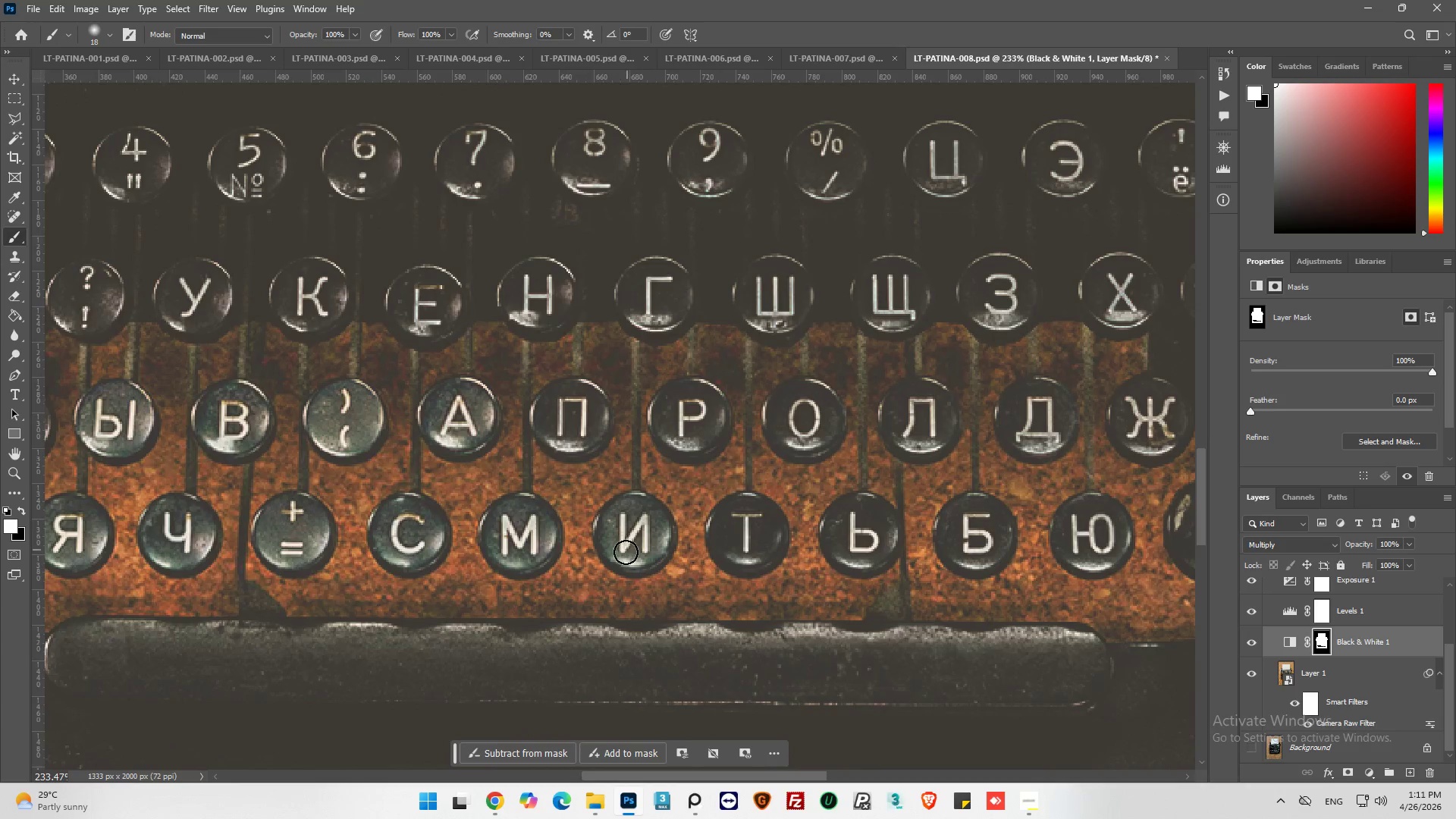 
left_click_drag(start_coordinate=[620, 550], to_coordinate=[625, 511])
 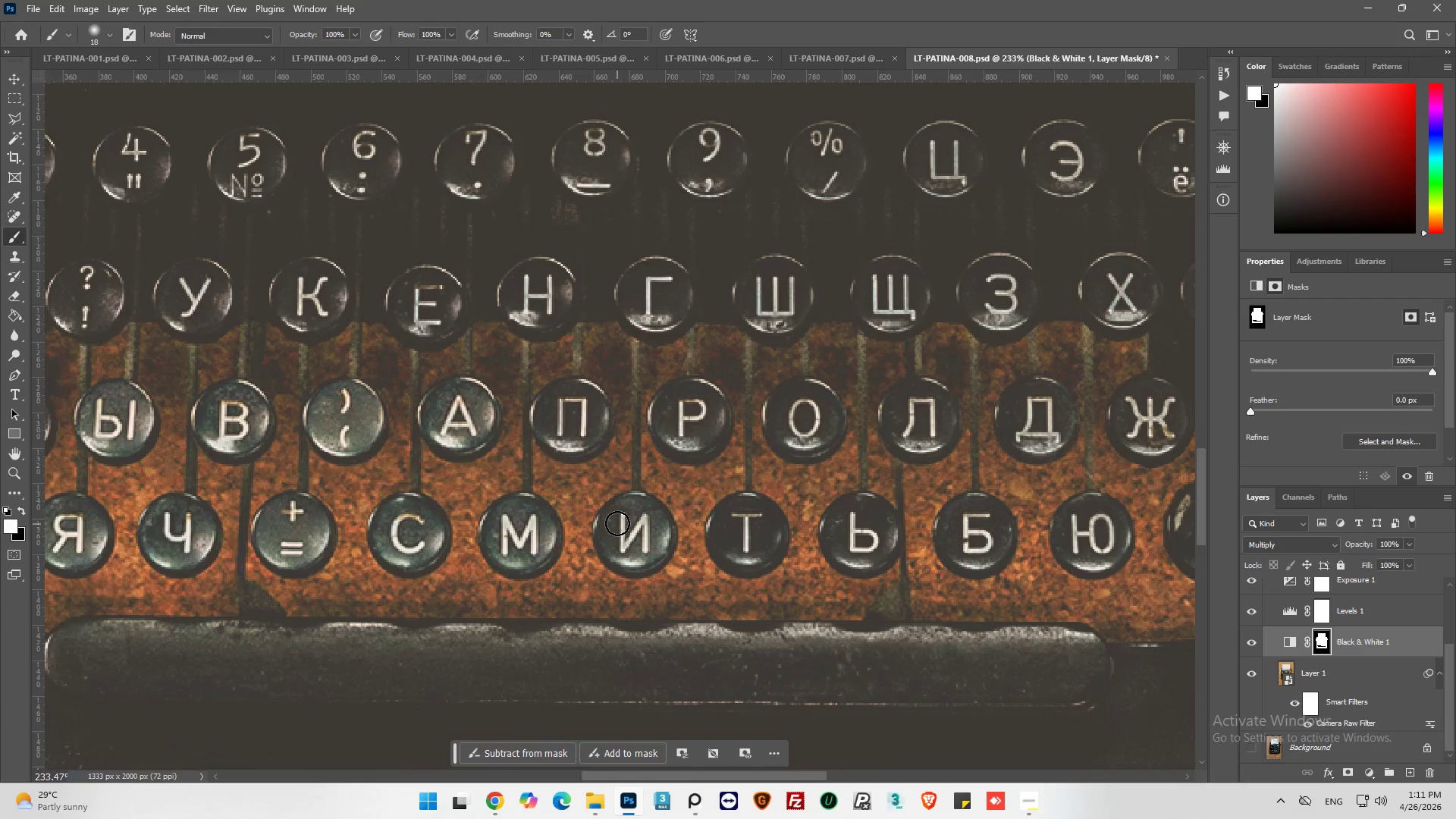 
left_click_drag(start_coordinate=[617, 521], to_coordinate=[648, 534])
 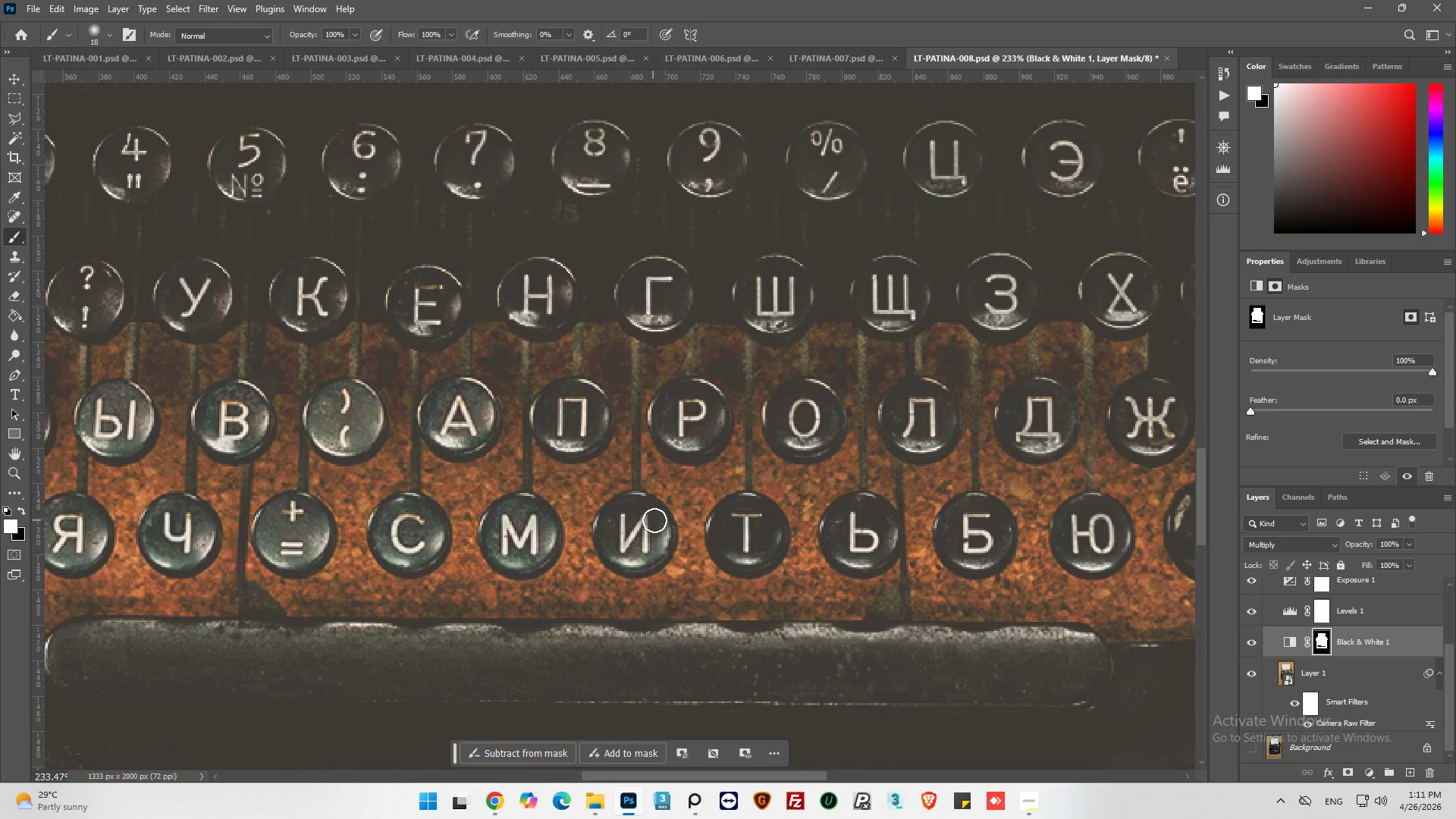 
left_click_drag(start_coordinate=[656, 522], to_coordinate=[657, 546])
 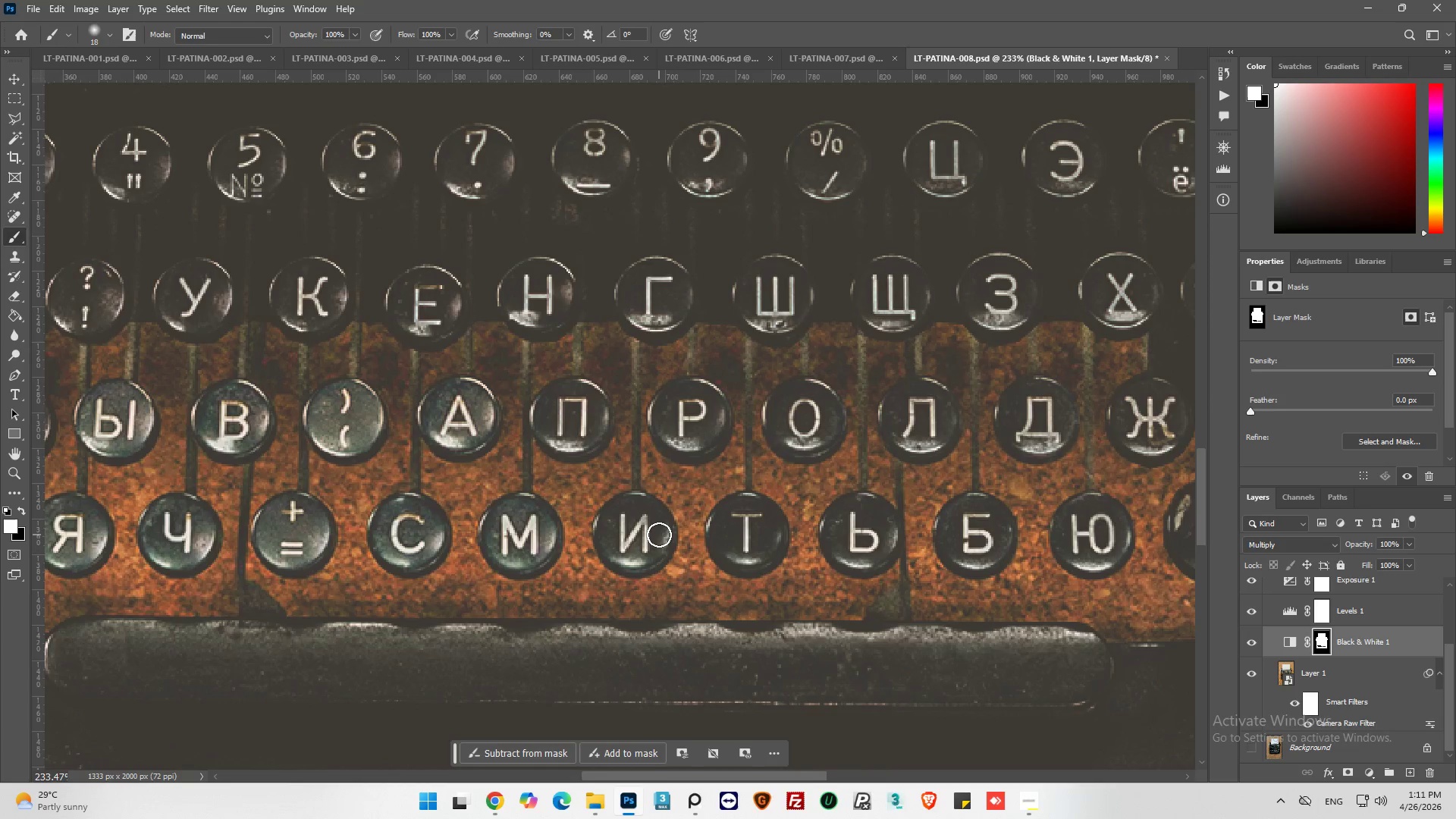 
left_click_drag(start_coordinate=[659, 535], to_coordinate=[626, 525])
 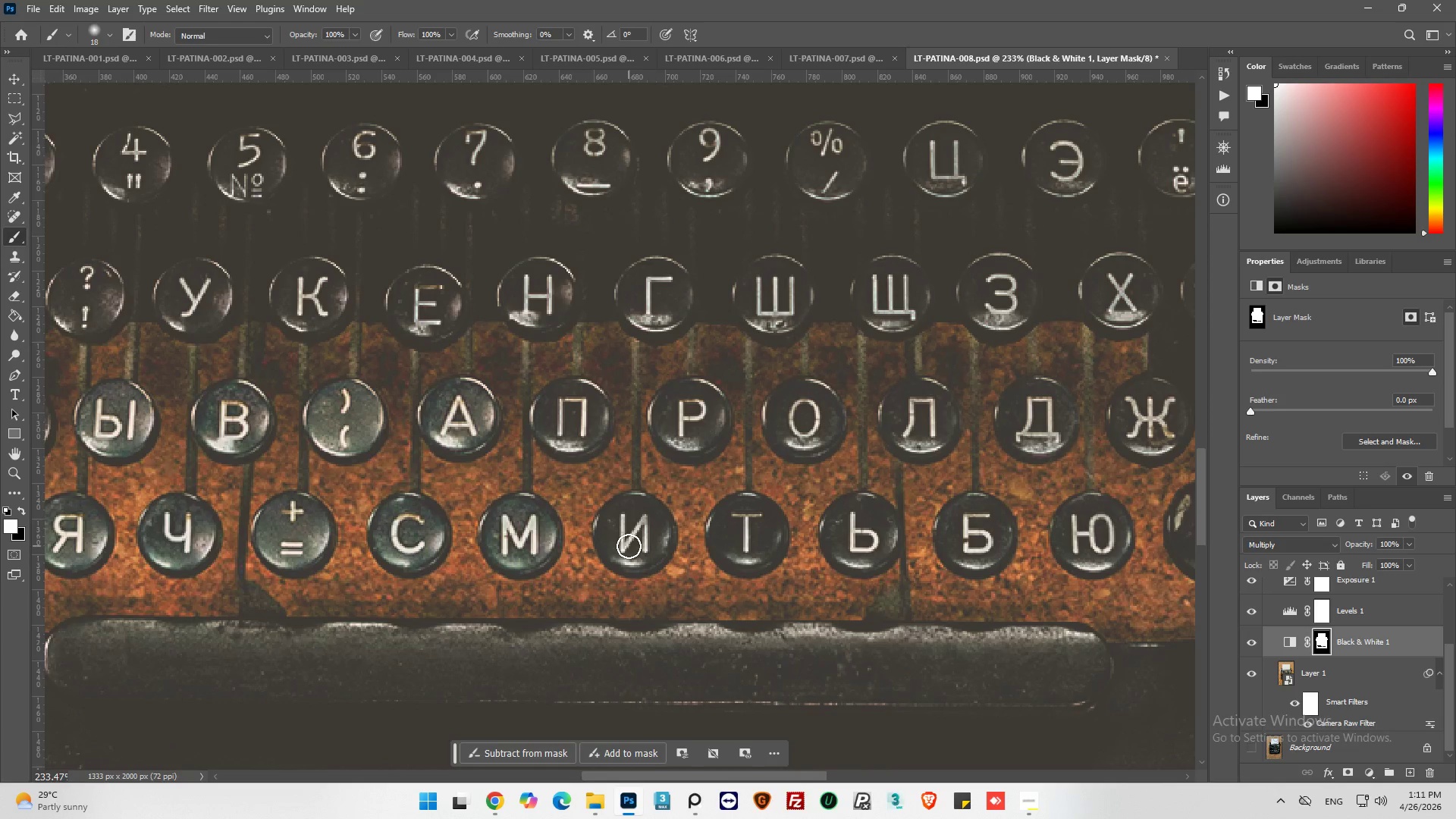 
left_click_drag(start_coordinate=[629, 547], to_coordinate=[642, 526])
 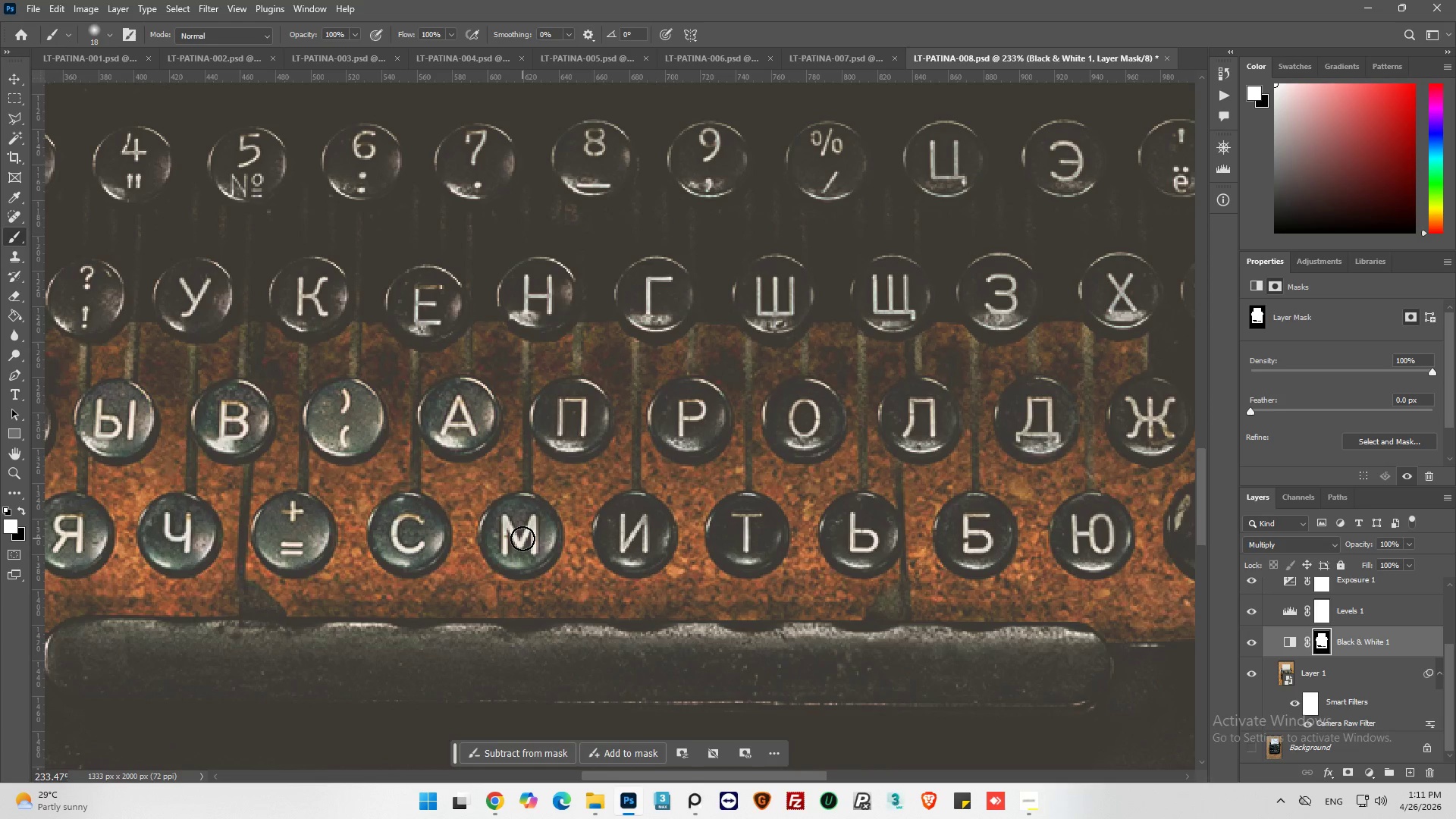 
left_click_drag(start_coordinate=[522, 538], to_coordinate=[538, 538])
 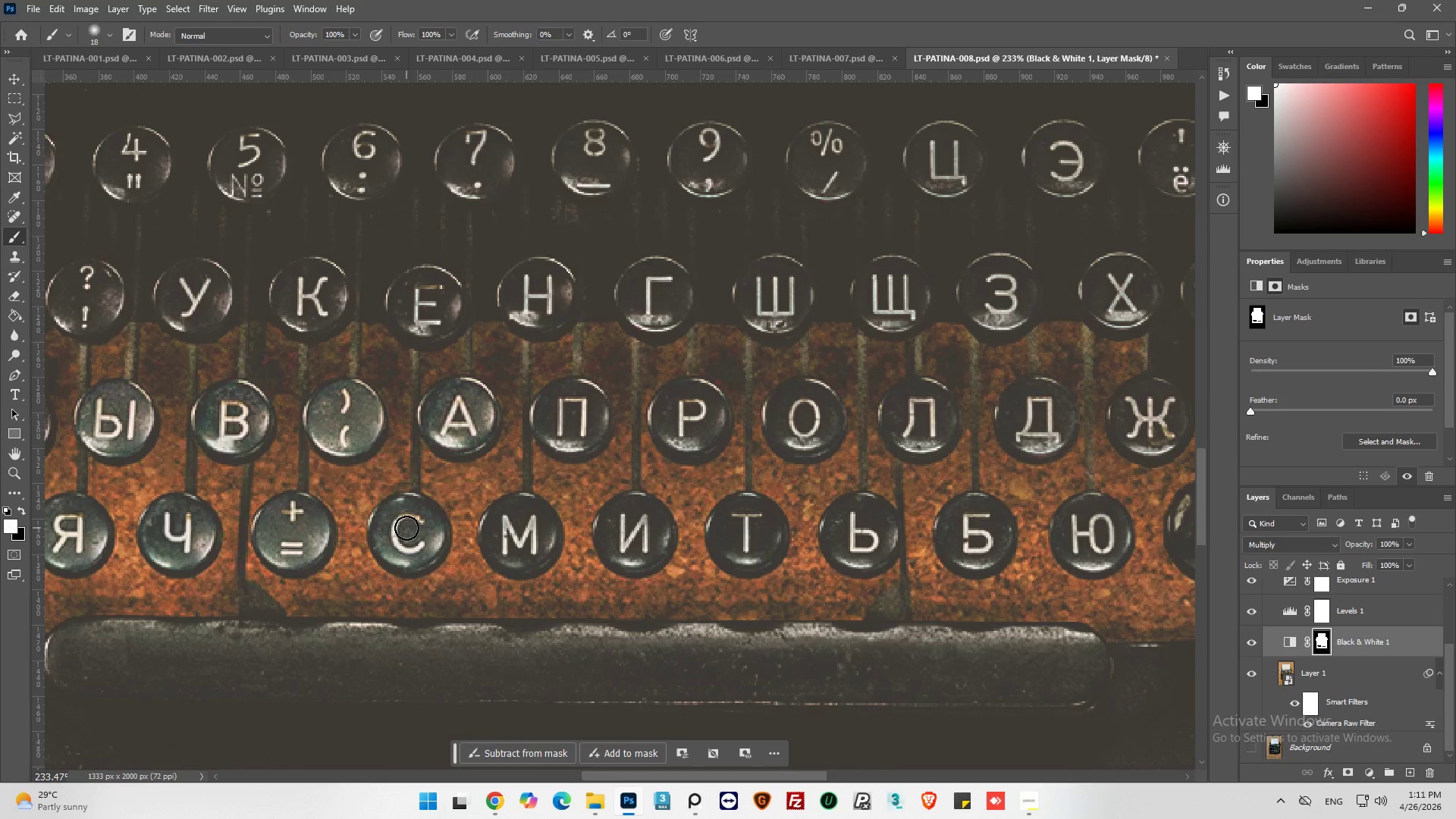 
left_click_drag(start_coordinate=[406, 528], to_coordinate=[412, 552])
 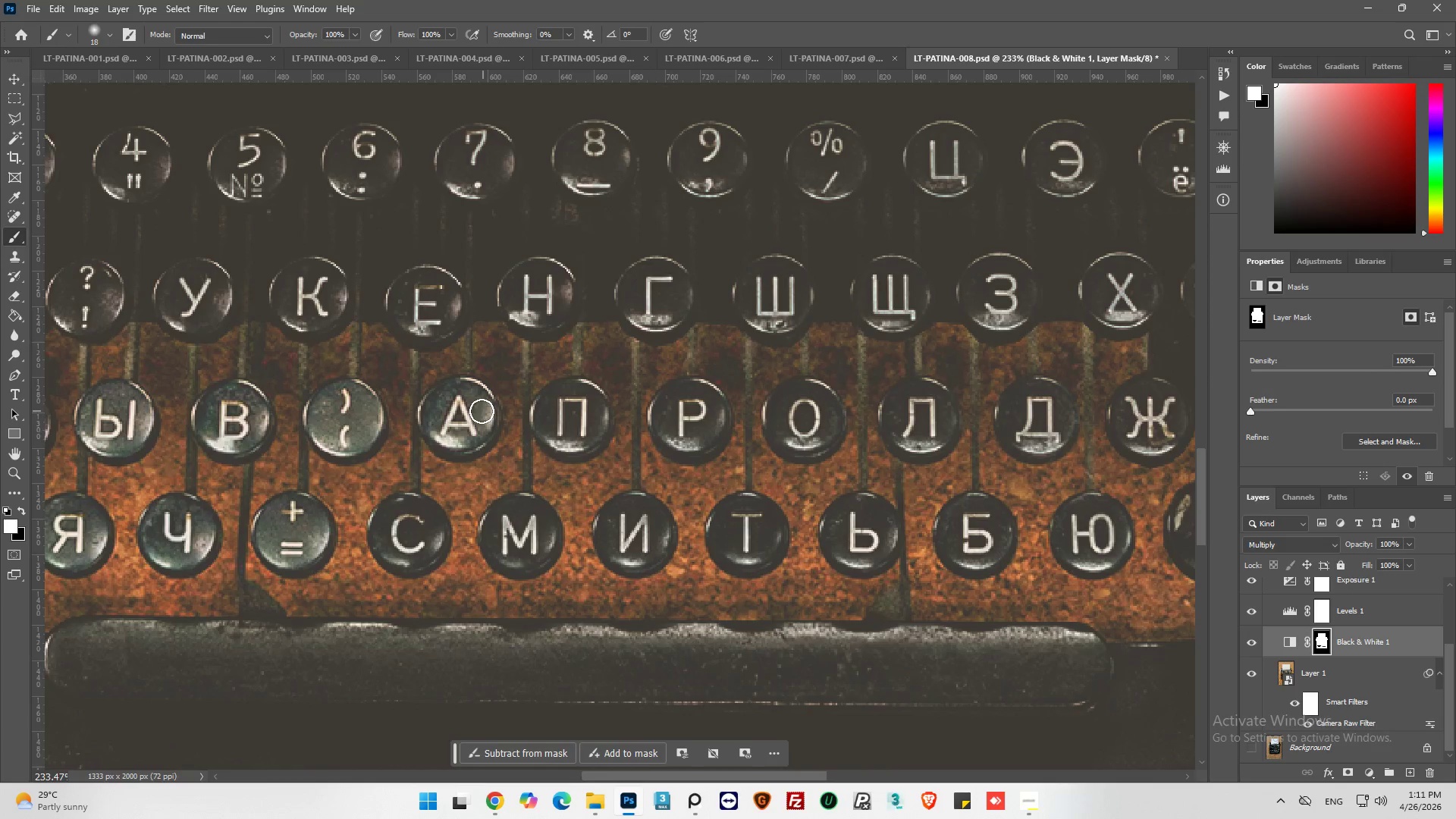 
left_click_drag(start_coordinate=[482, 411], to_coordinate=[472, 425])
 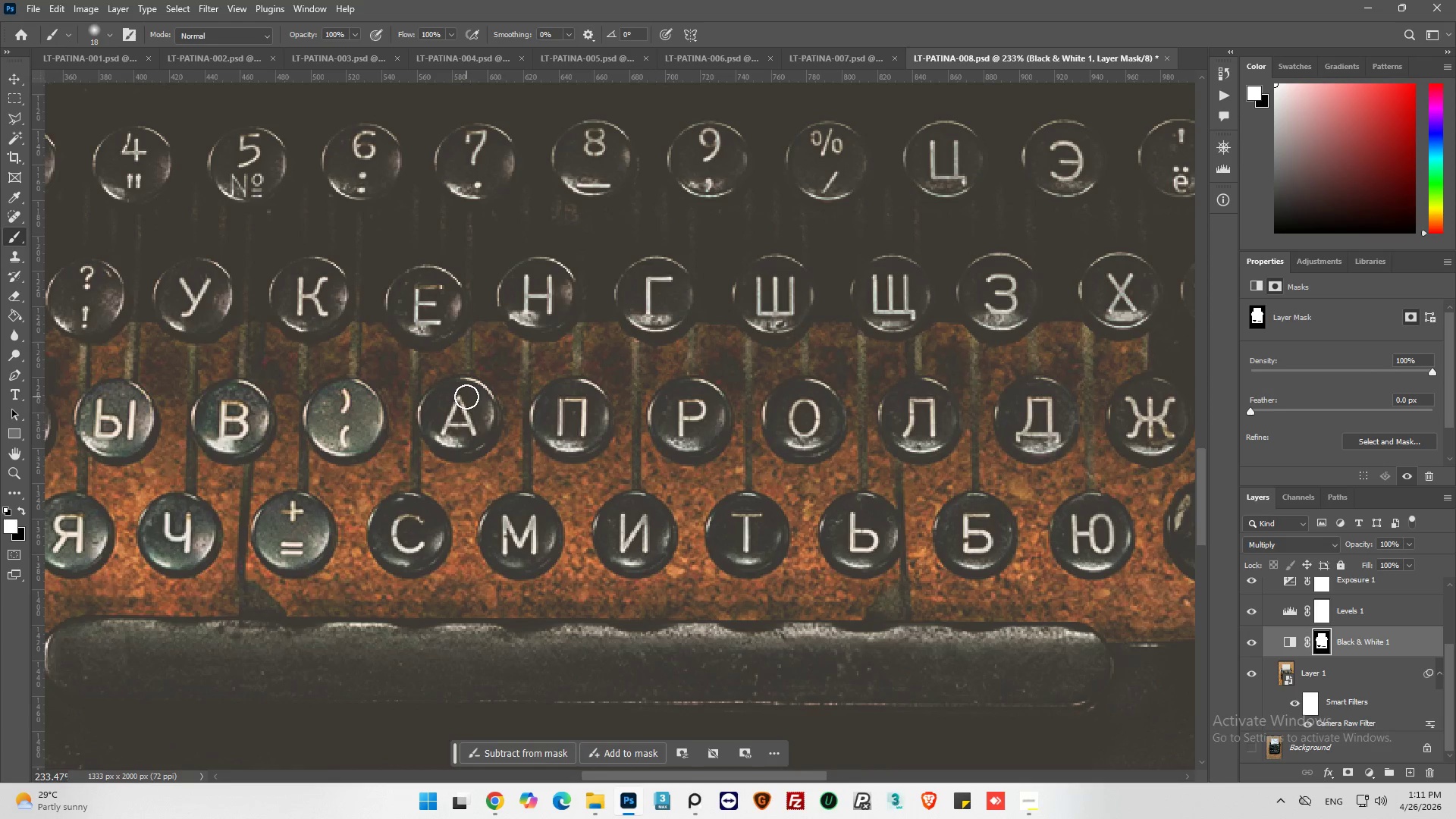 
left_click_drag(start_coordinate=[466, 397], to_coordinate=[477, 424])
 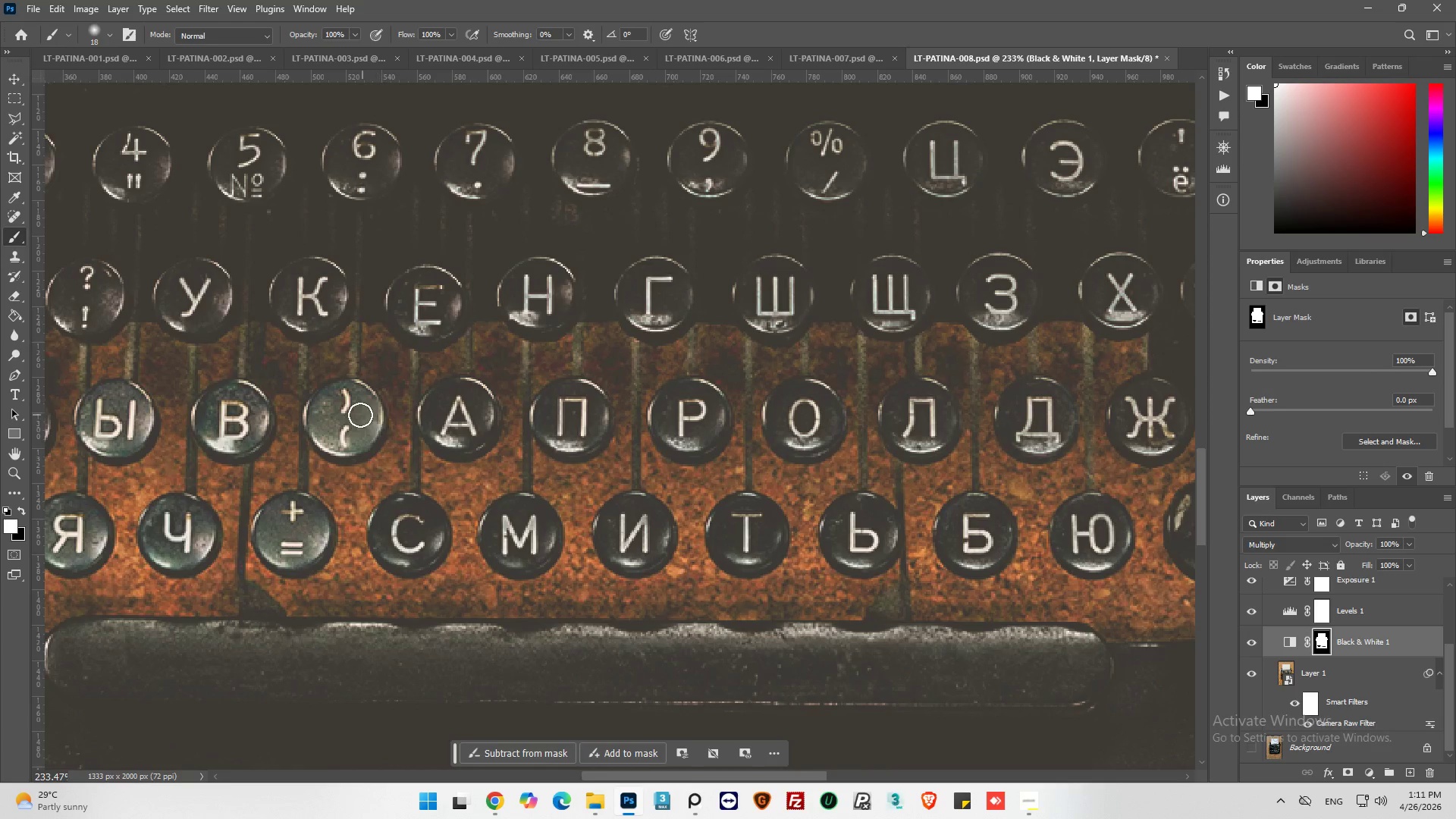 
left_click_drag(start_coordinate=[359, 415], to_coordinate=[358, 406])
 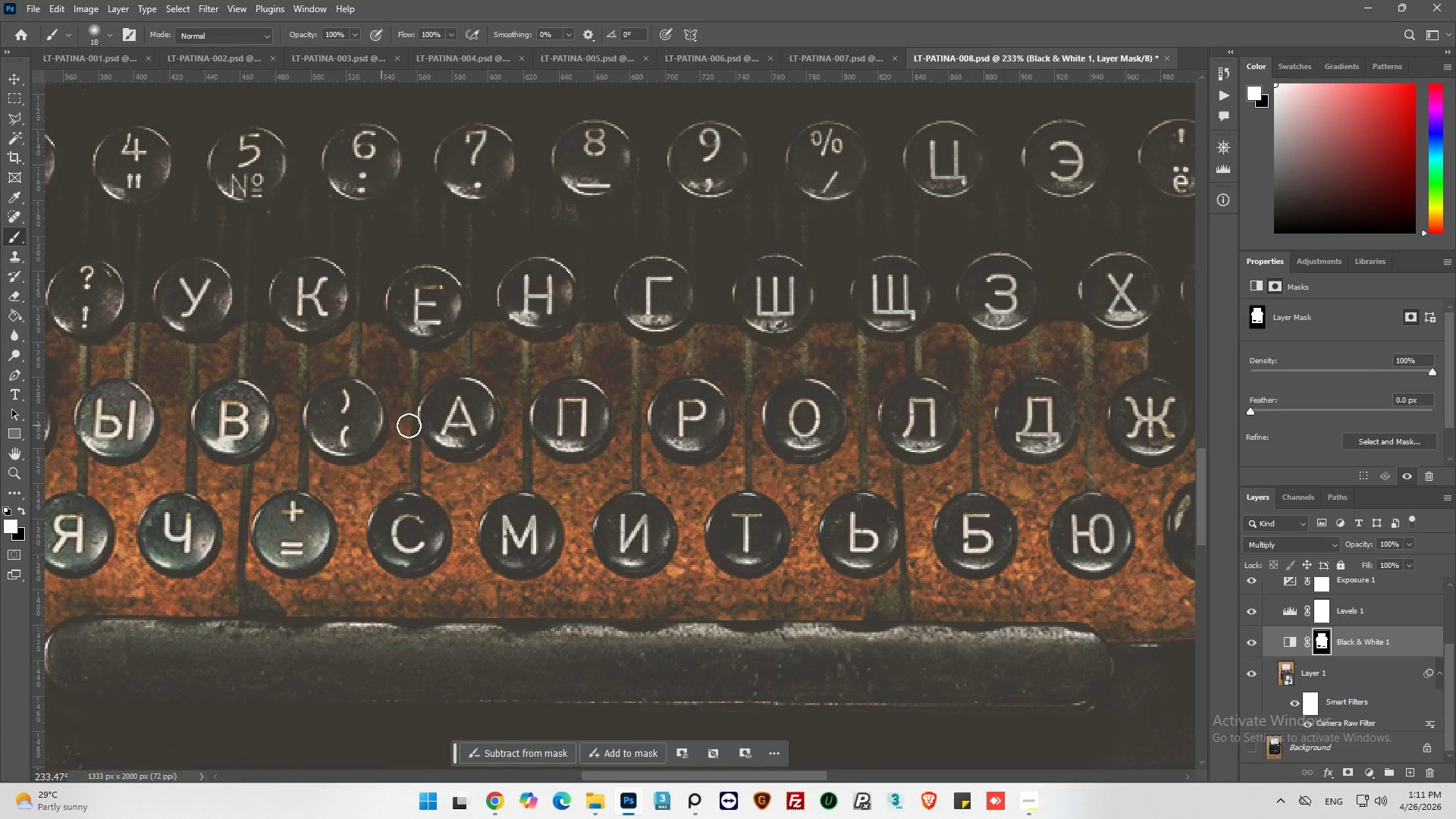 
hold_key(key=AltLeft, duration=0.48)
hold_key(key=AltLeft, duration=0.89)
scroll: coordinate [410, 482], scroll_direction: down, amount: 1.0
 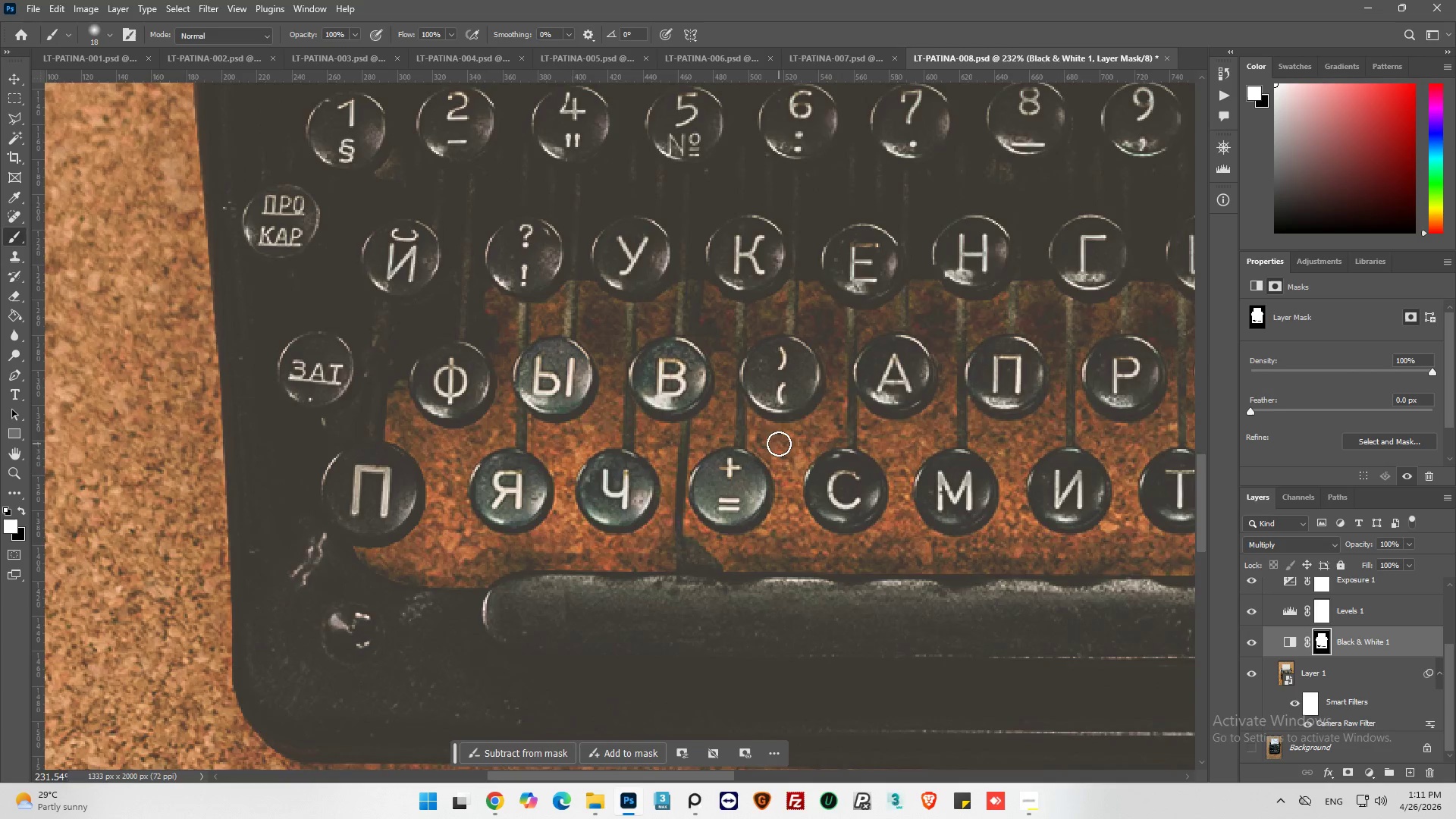 
key(Alt+AltLeft)
 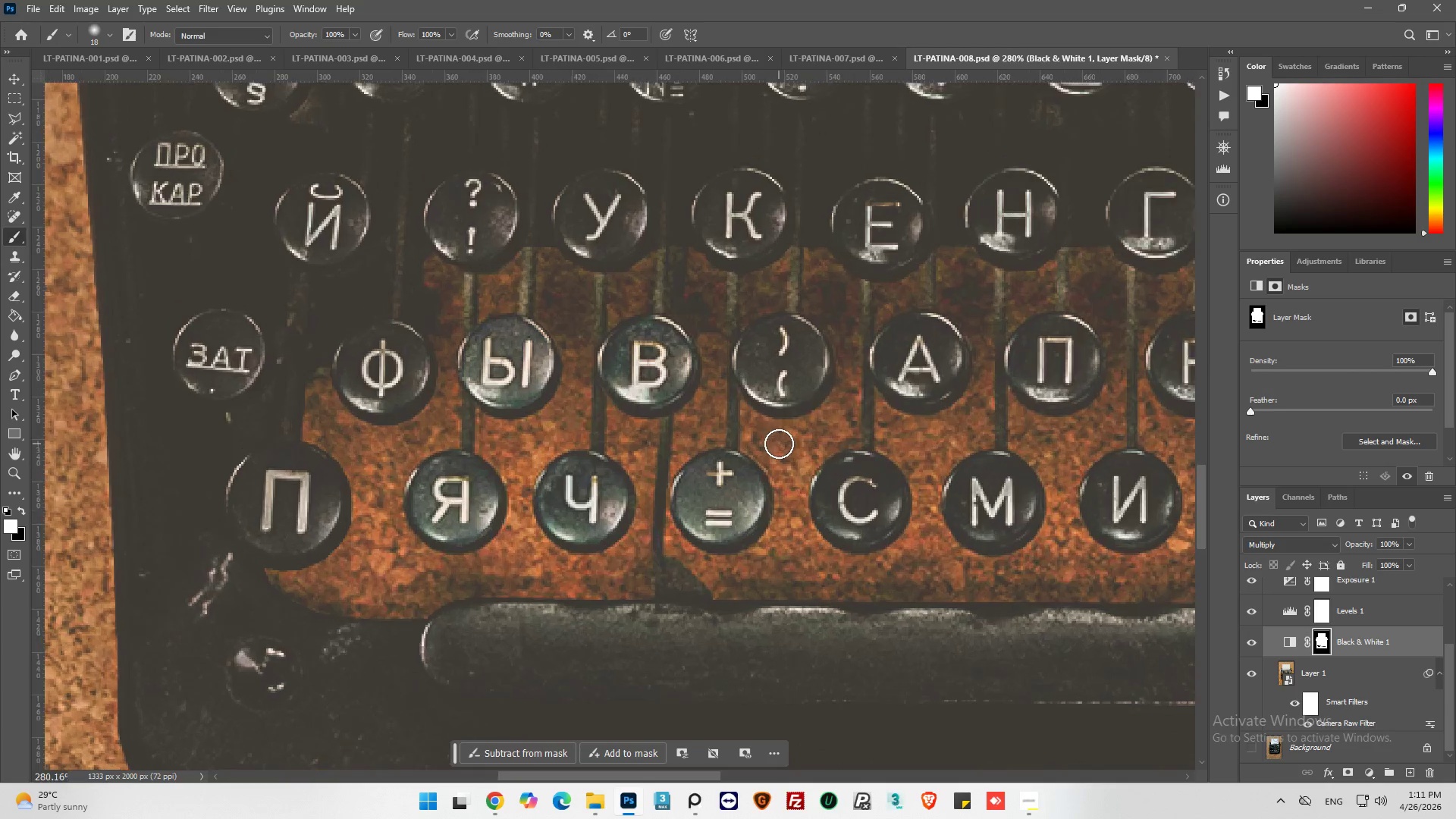 
scroll: coordinate [779, 444], scroll_direction: up, amount: 2.0
 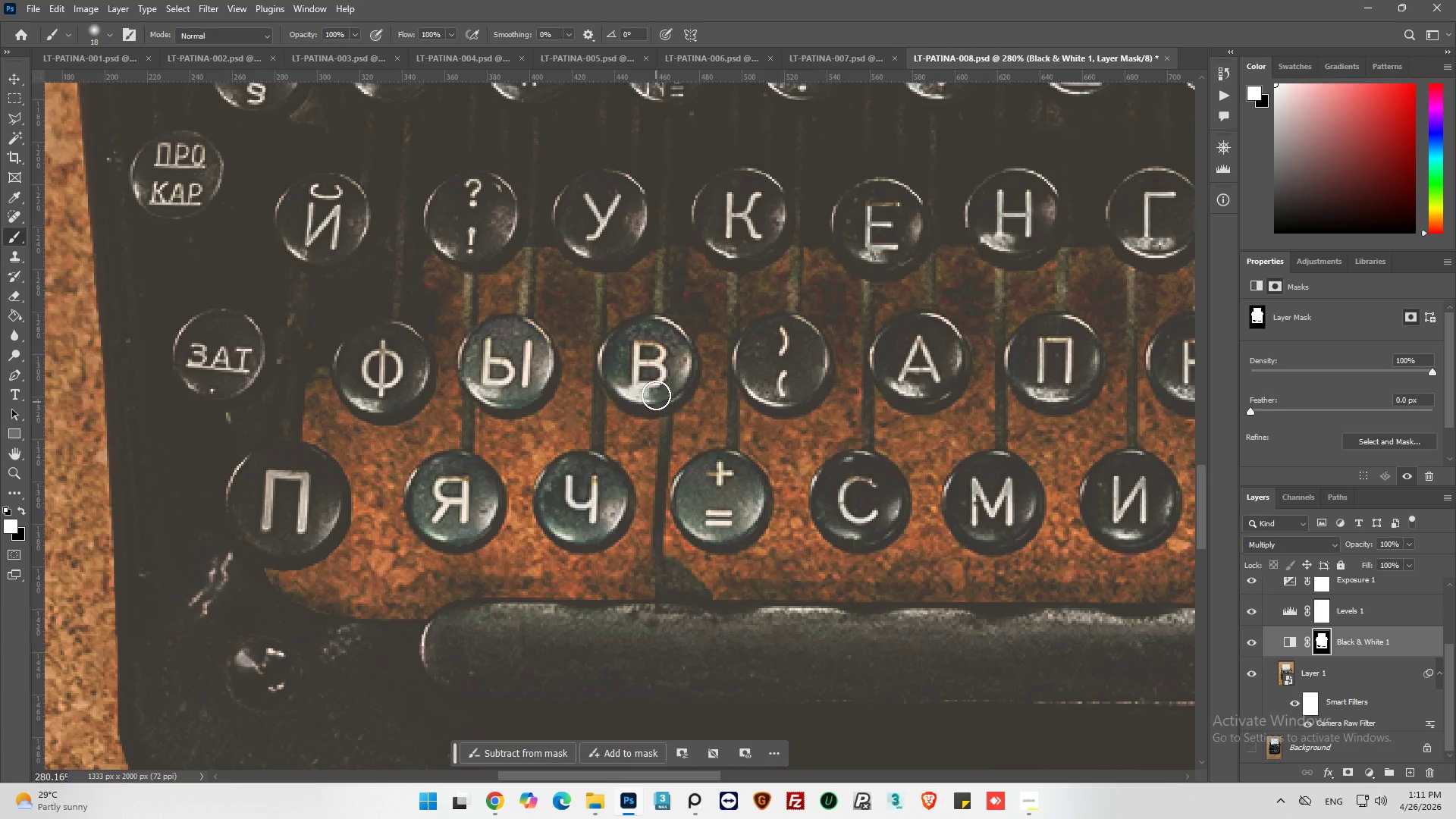 
left_click_drag(start_coordinate=[660, 384], to_coordinate=[648, 353])
 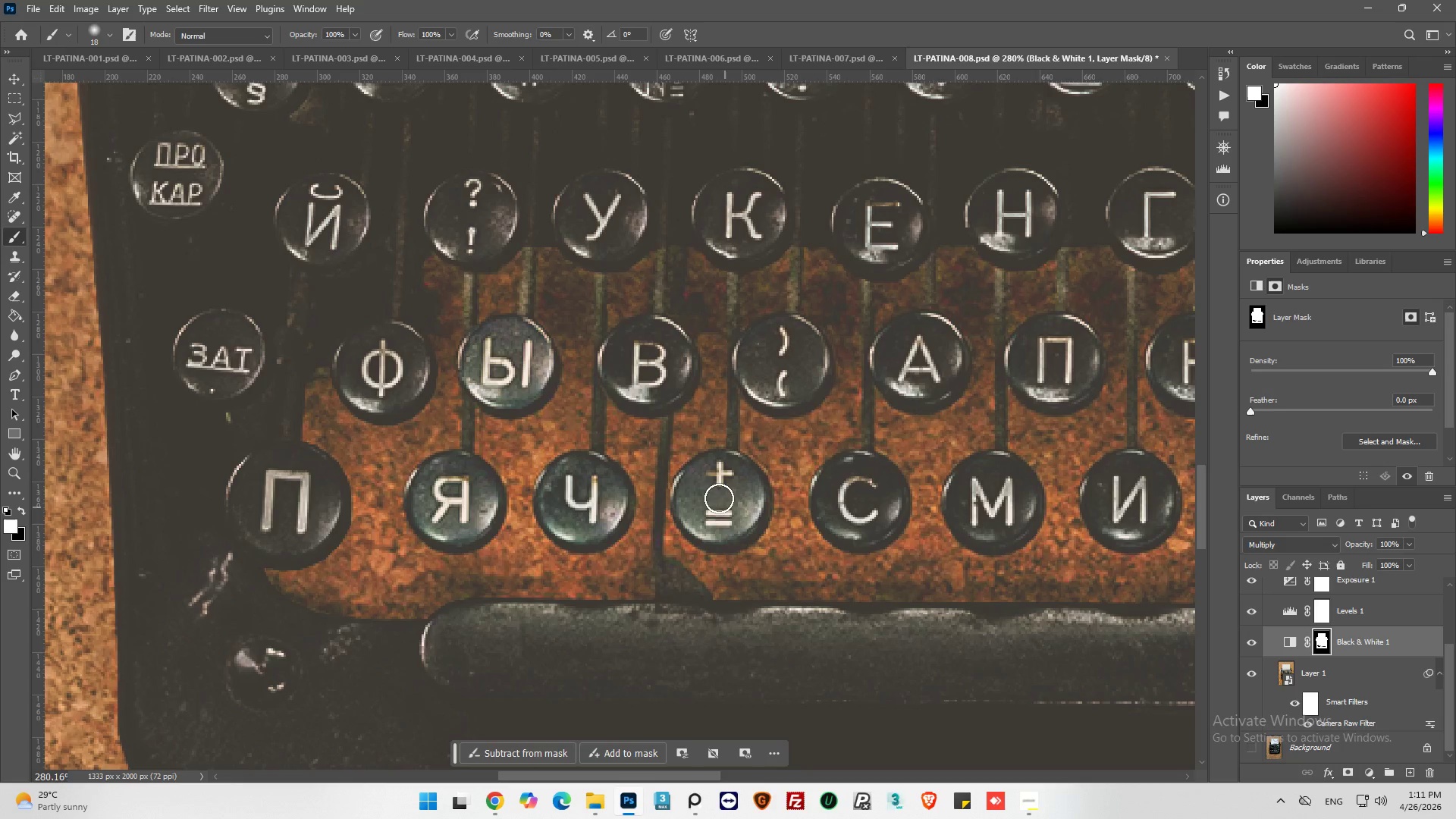 
left_click_drag(start_coordinate=[718, 495], to_coordinate=[711, 479])
 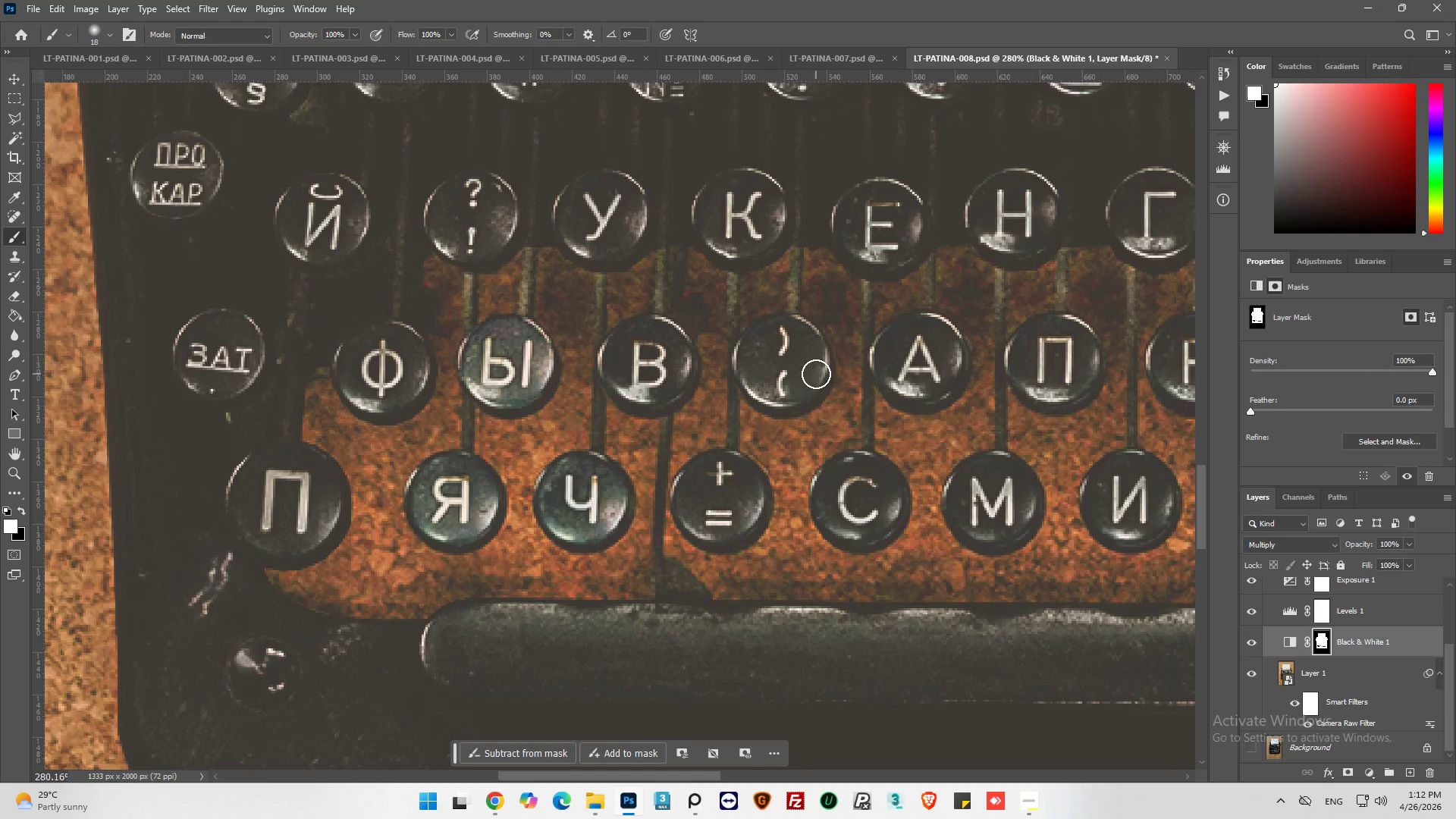 
left_click_drag(start_coordinate=[814, 374], to_coordinate=[787, 376])
 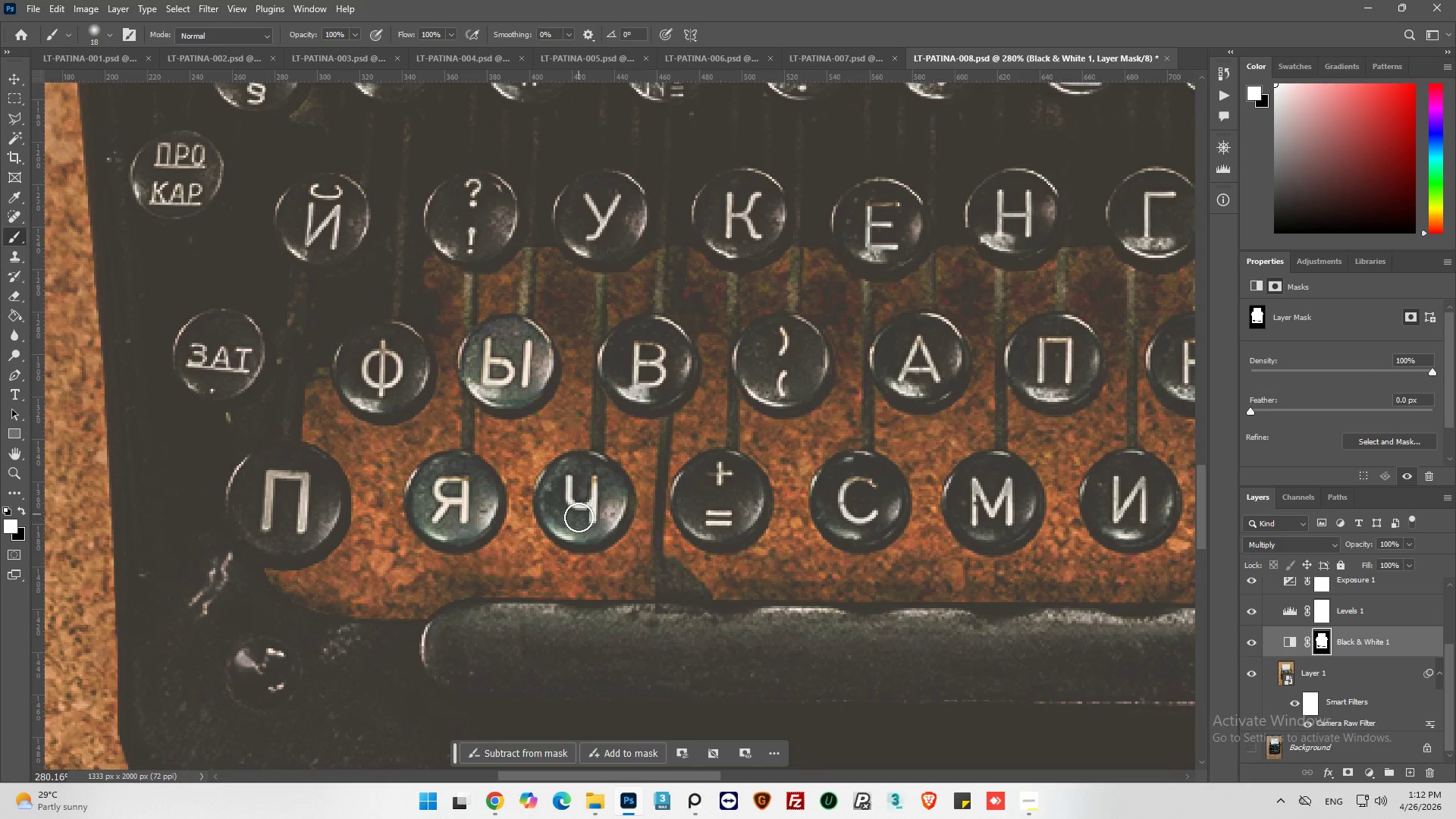 
left_click_drag(start_coordinate=[568, 497], to_coordinate=[607, 511])
 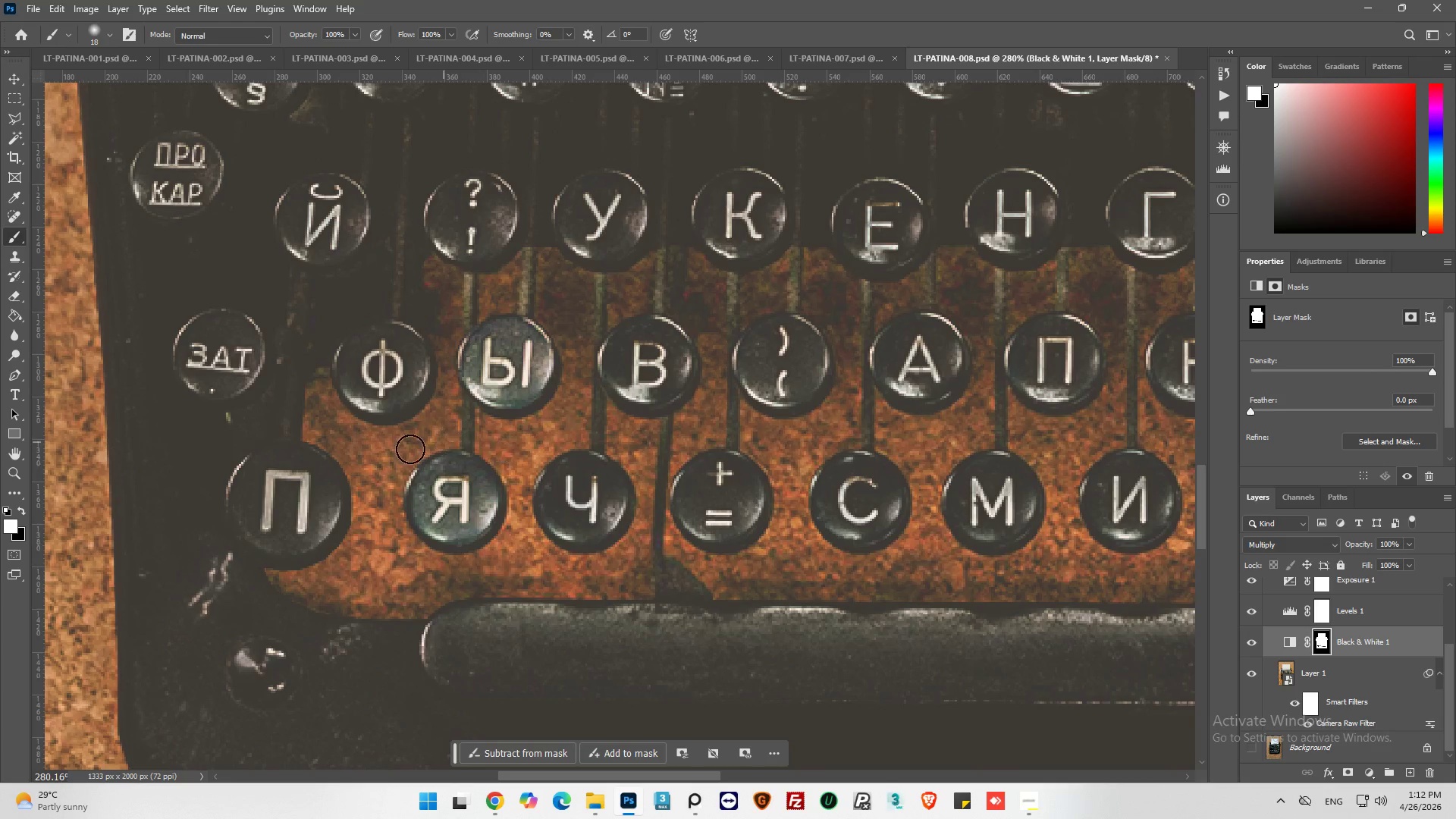 
scroll: coordinate [391, 474], scroll_direction: up, amount: 5.0
 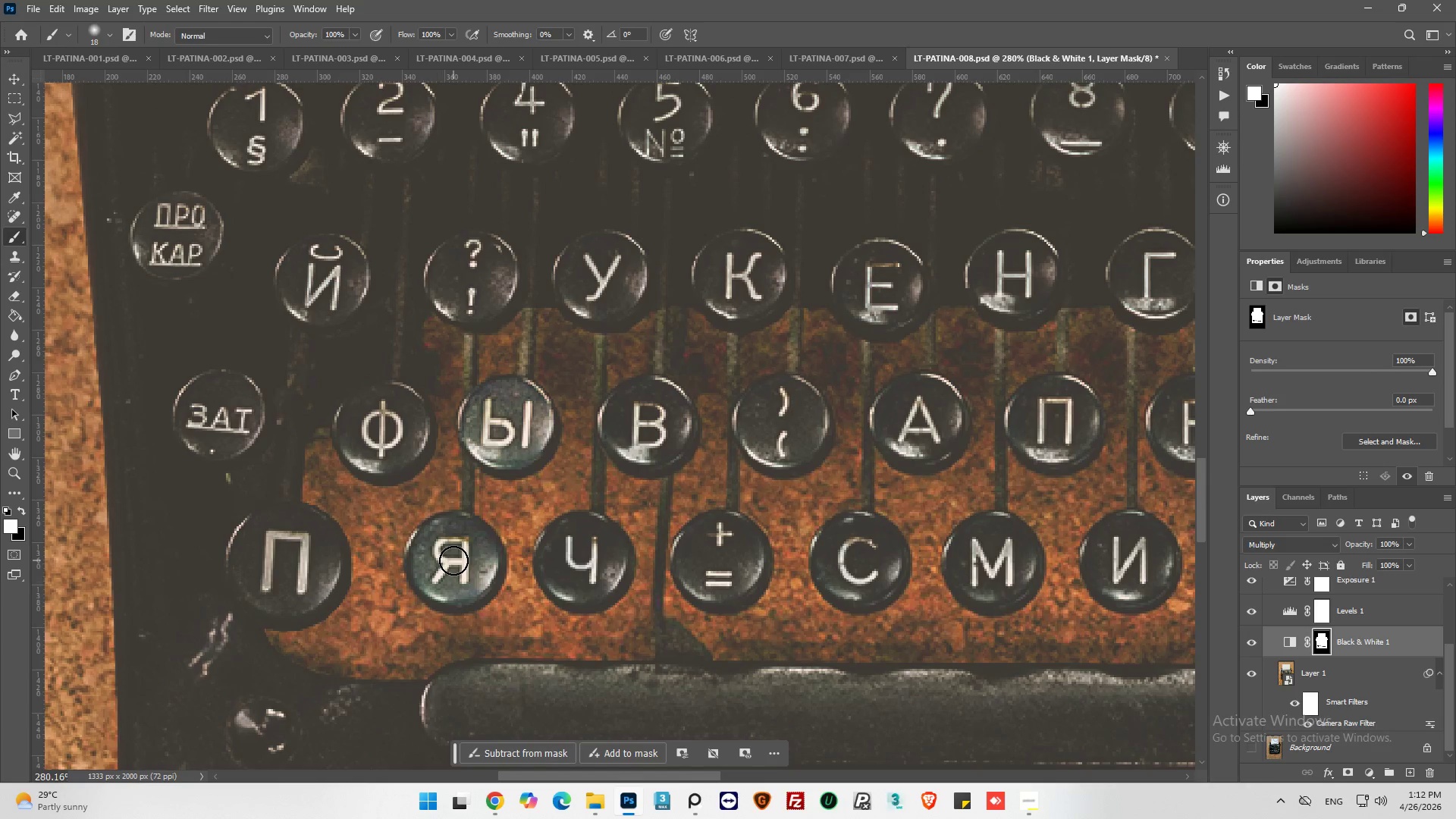 
left_click_drag(start_coordinate=[453, 560], to_coordinate=[453, 529])
 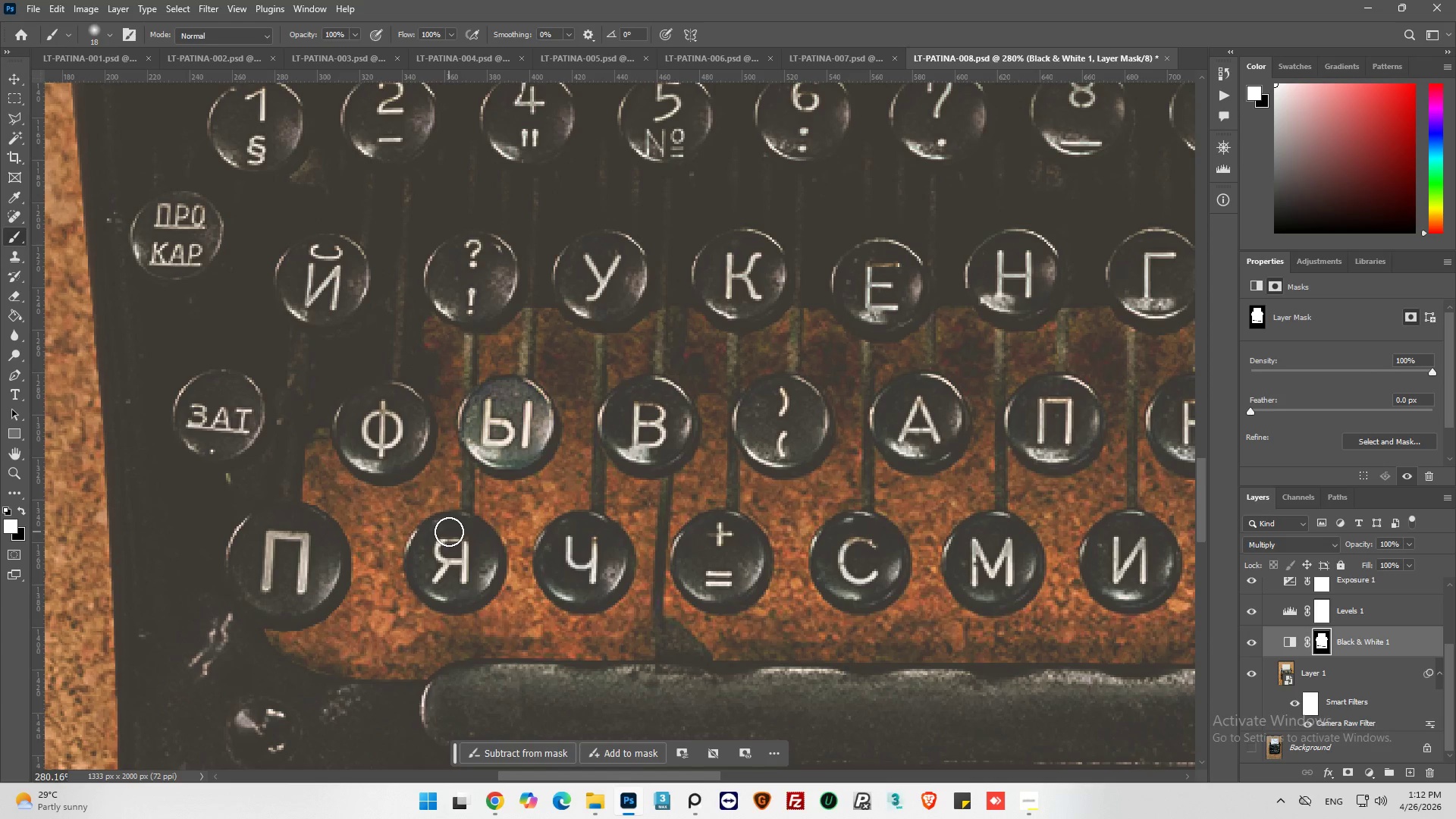 
left_click_drag(start_coordinate=[449, 532], to_coordinate=[466, 582])
 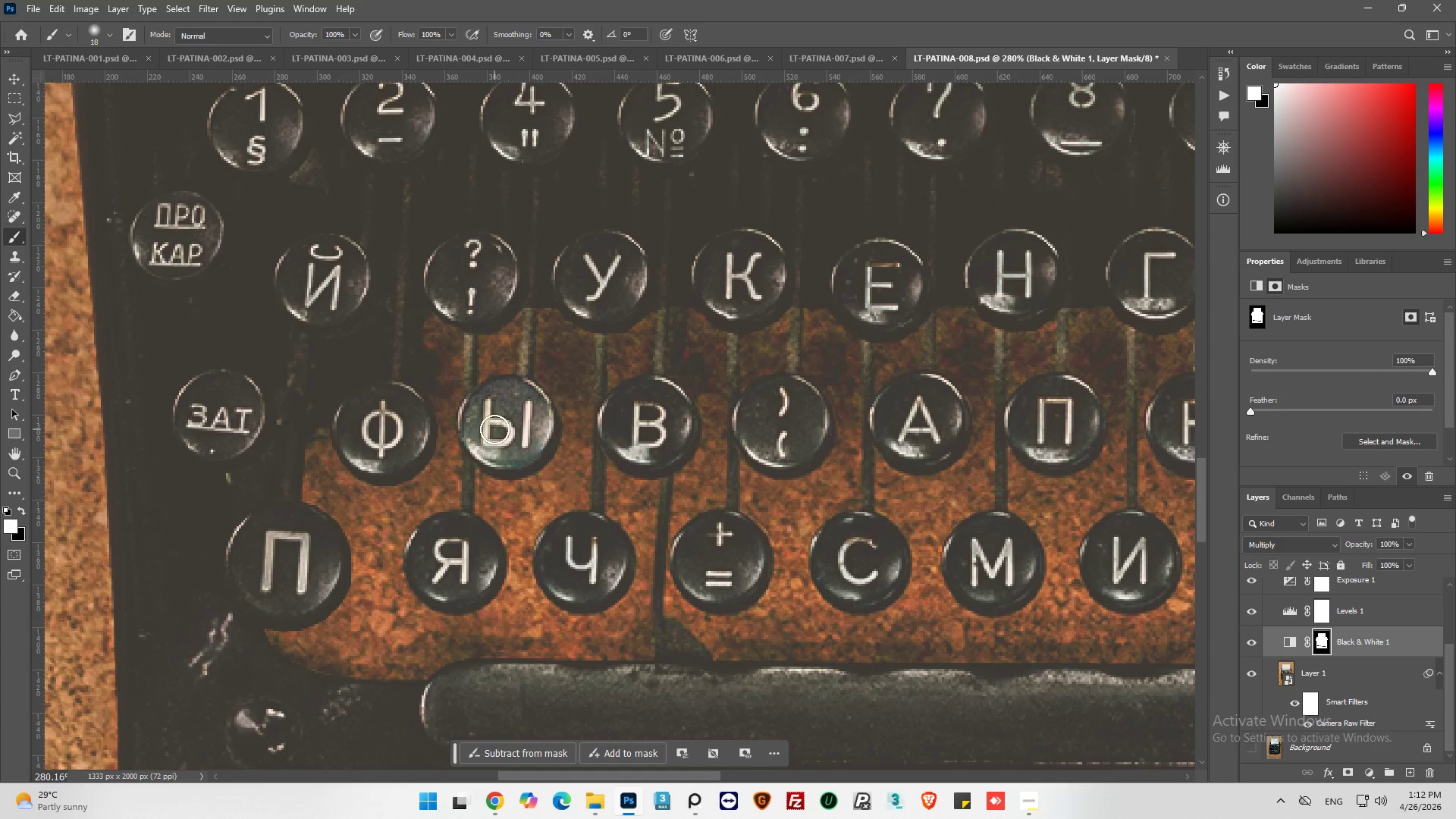 
left_click_drag(start_coordinate=[494, 429], to_coordinate=[515, 439])
 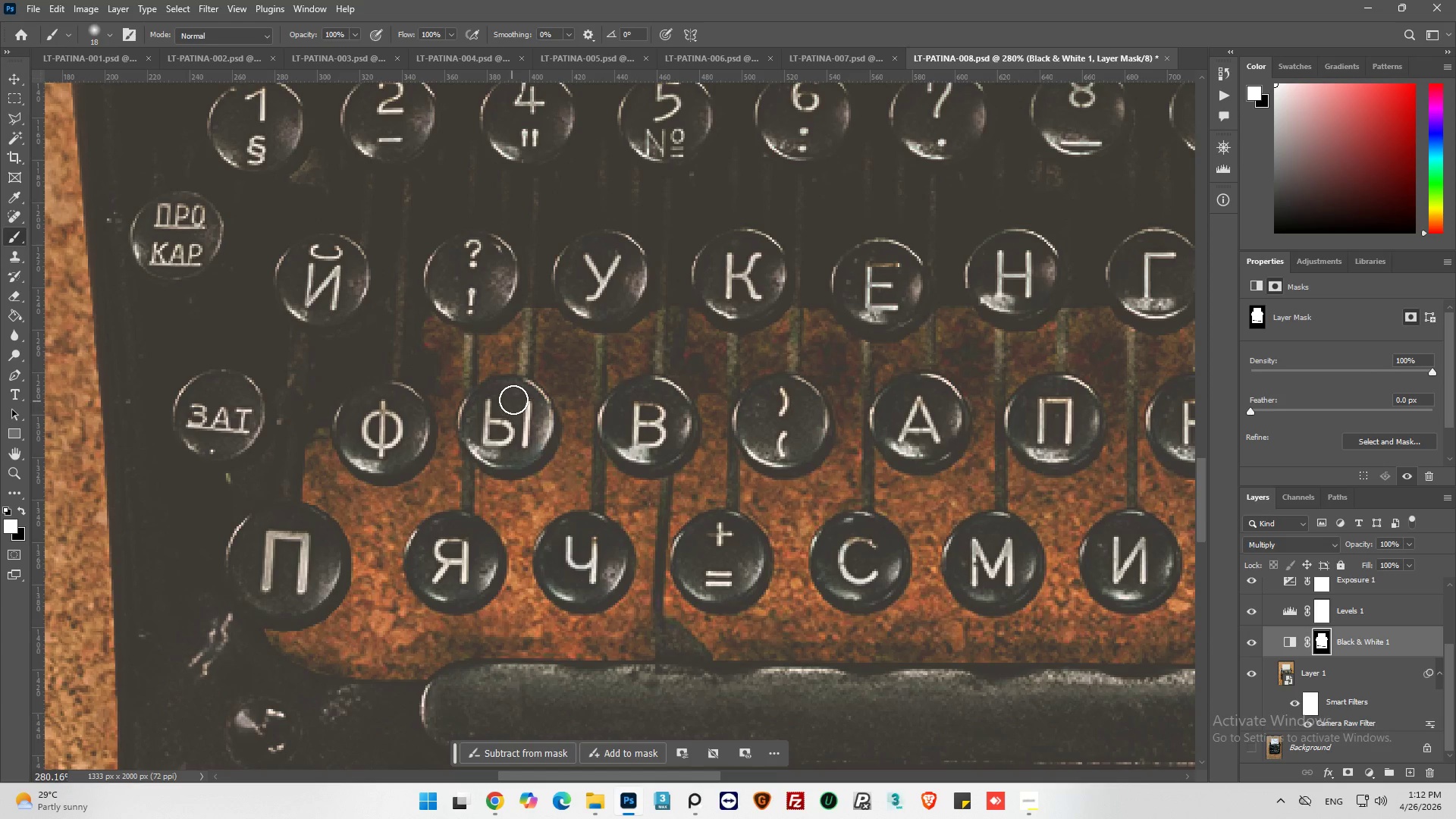 
left_click_drag(start_coordinate=[514, 398], to_coordinate=[493, 434])
 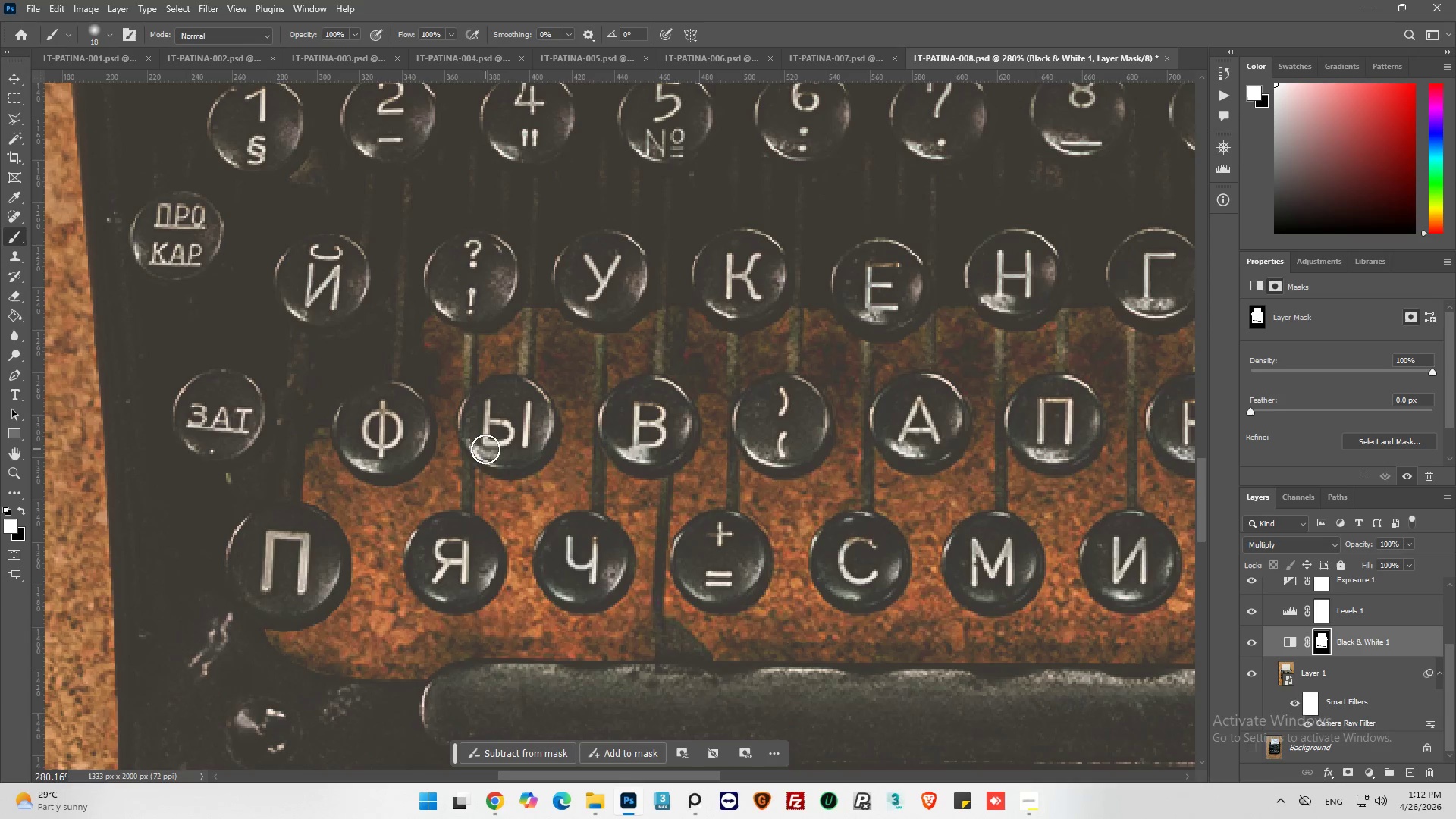 
hold_key(key=AltLeft, duration=0.48)
hold_key(key=AltLeft, duration=0.89)
scroll: coordinate [315, 460], scroll_direction: down, amount: 9.0
 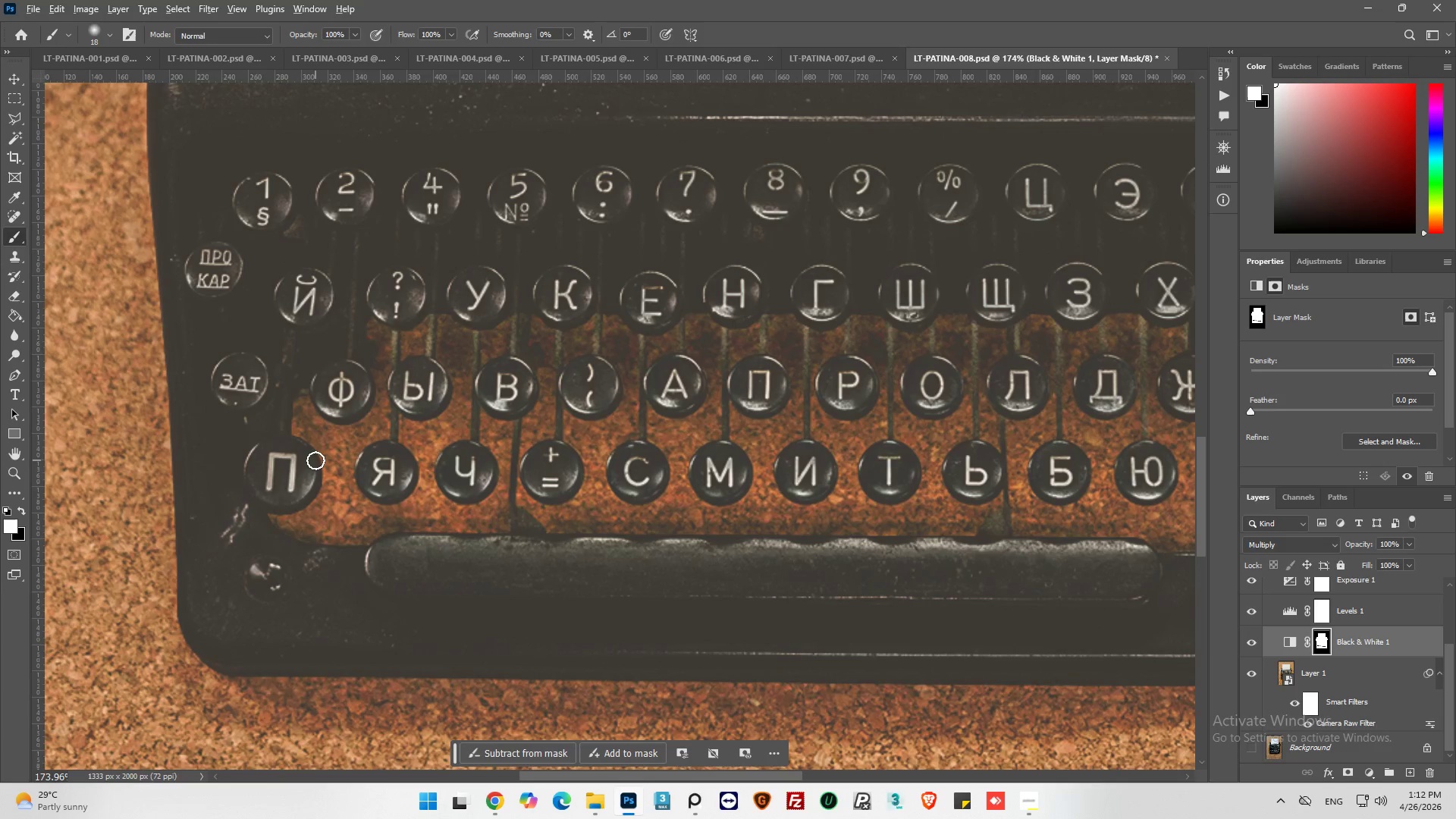 
hold_key(key=ControlLeft, duration=0.73)
left_click([1322, 648])
 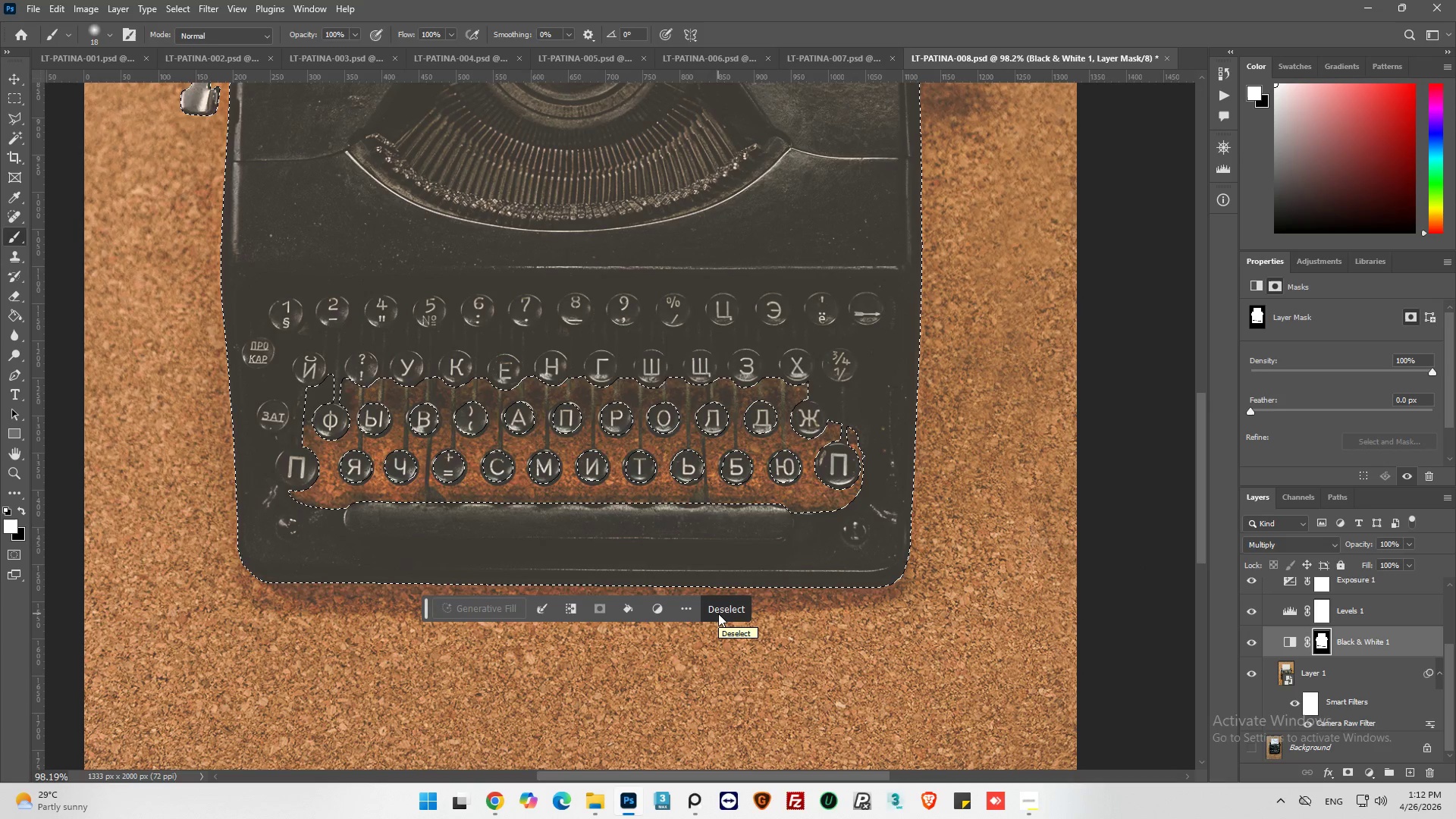 
wait(5.5)
 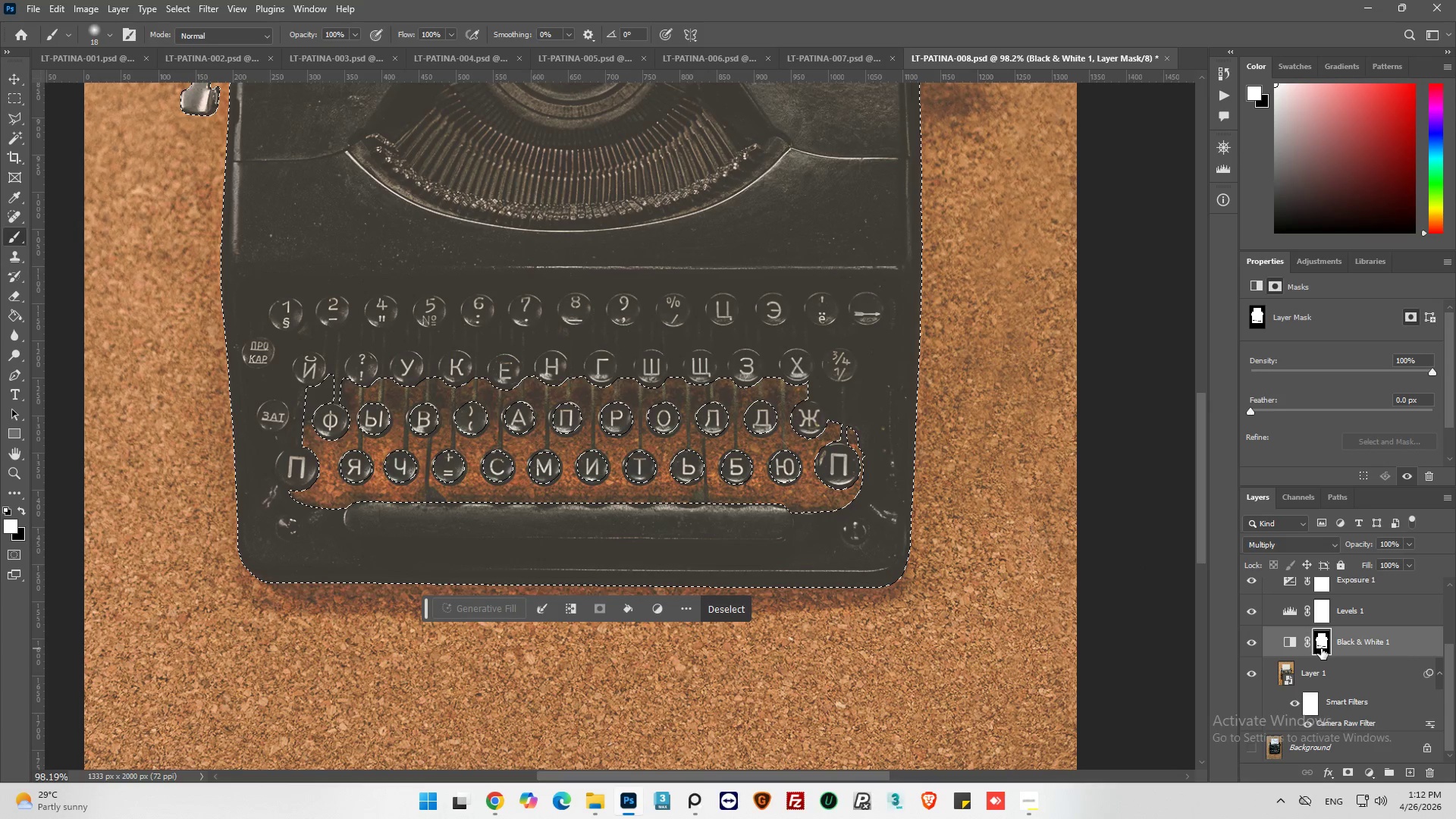 
left_click([718, 613])
 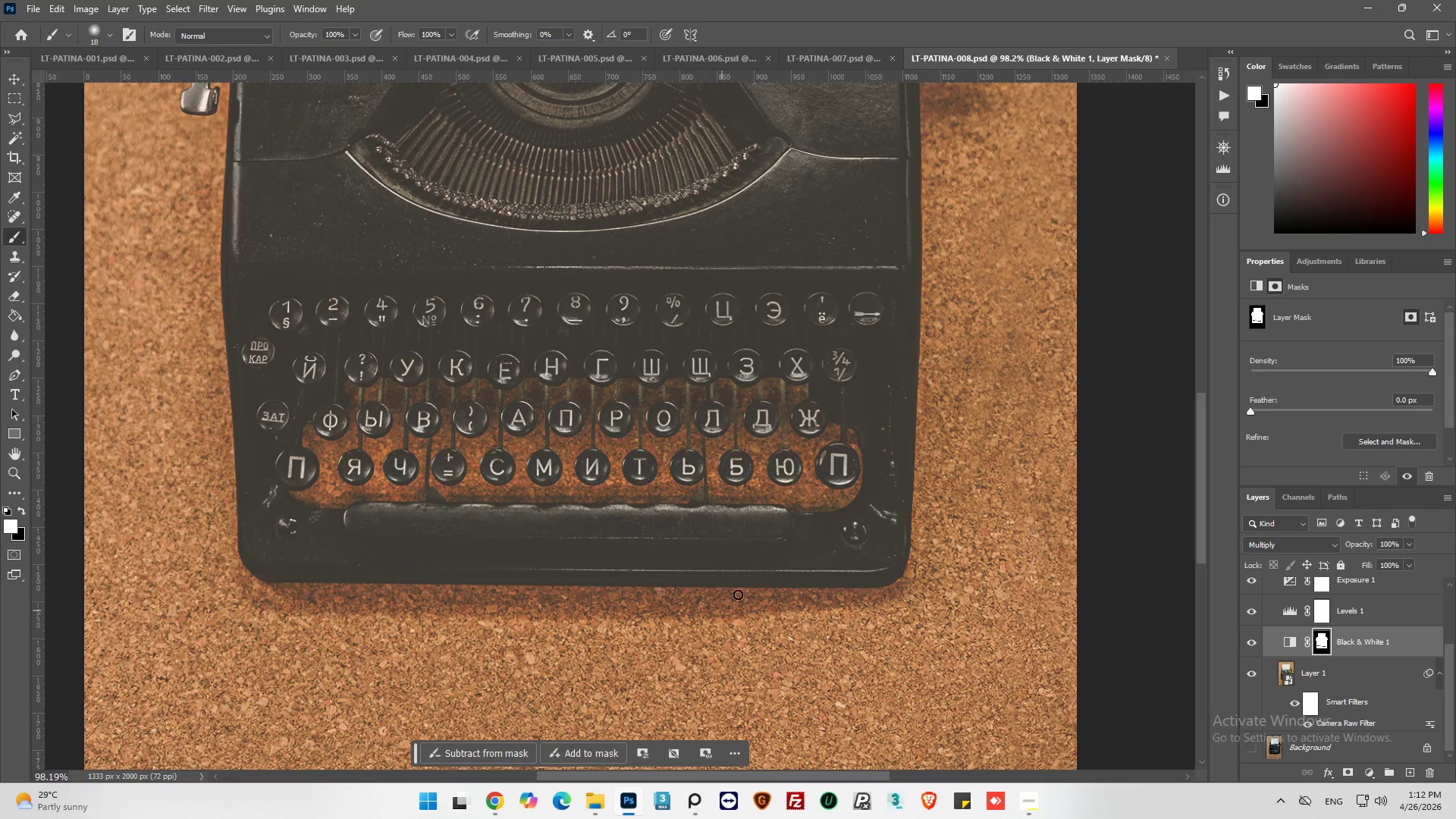 
hold_key(key=AltLeft, duration=0.81)
scroll: coordinate [797, 421], scroll_direction: up, amount: 8.0
 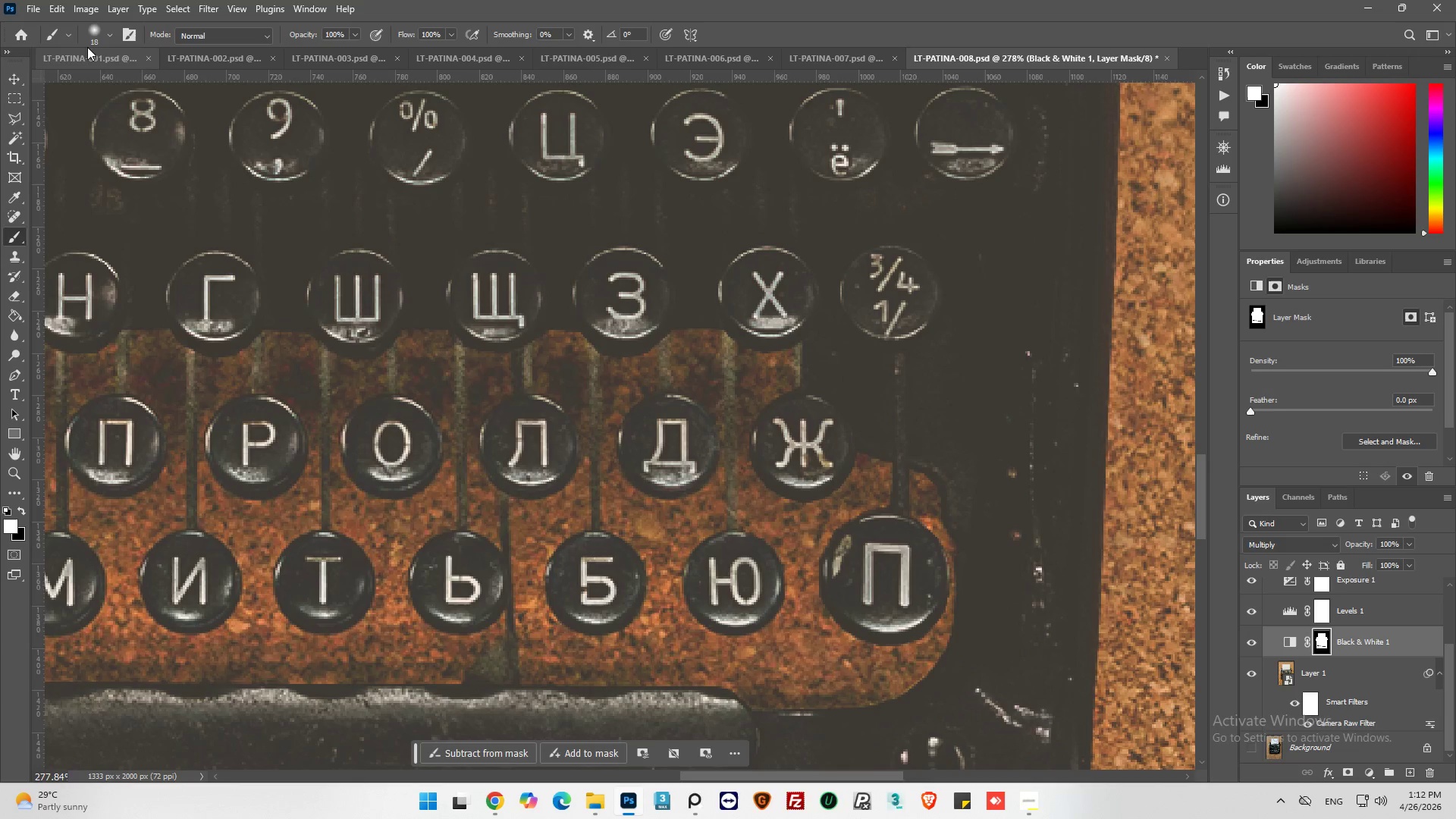 
left_click([109, 33])
 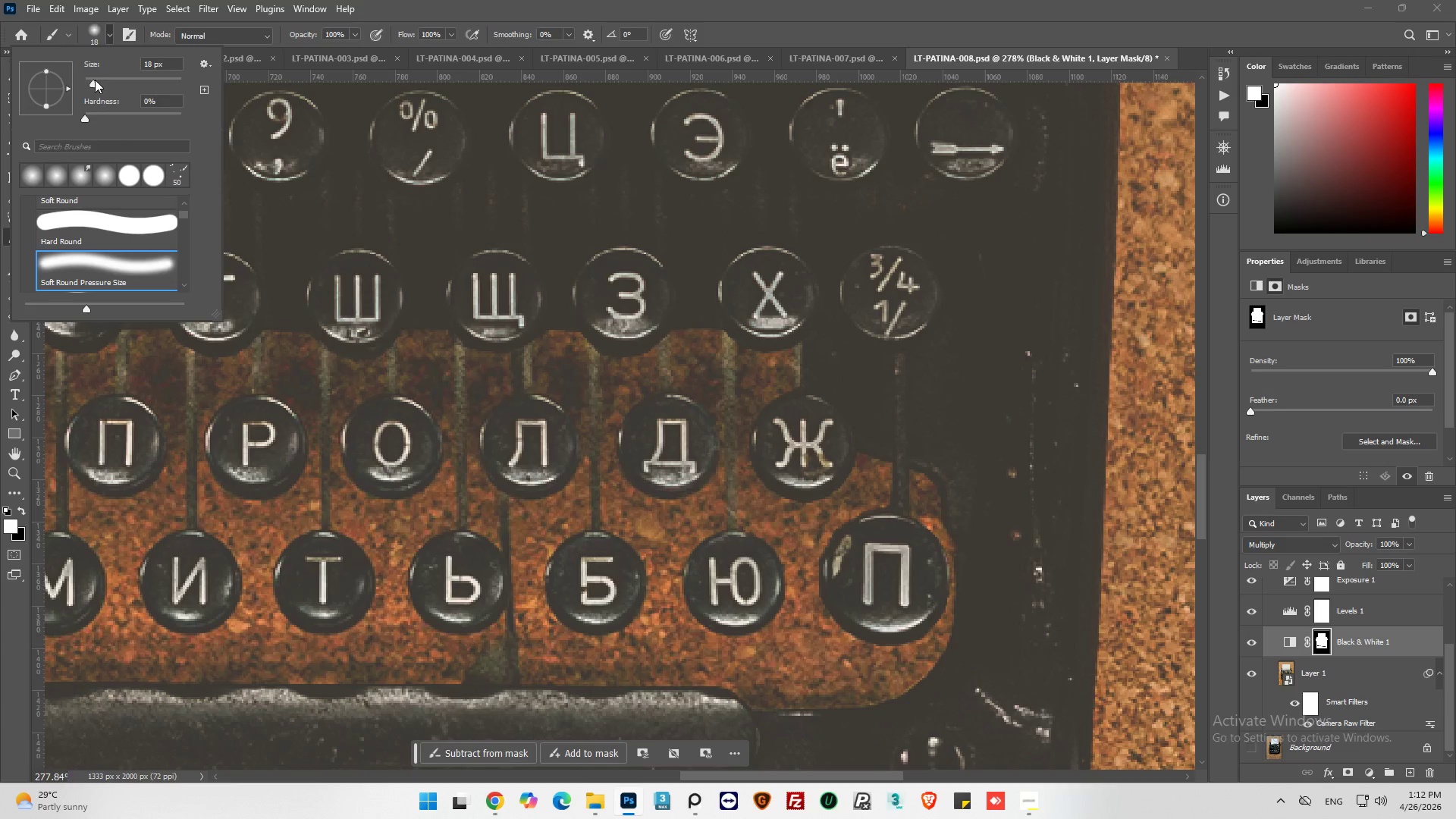 
left_click_drag(start_coordinate=[91, 81], to_coordinate=[87, 83])
 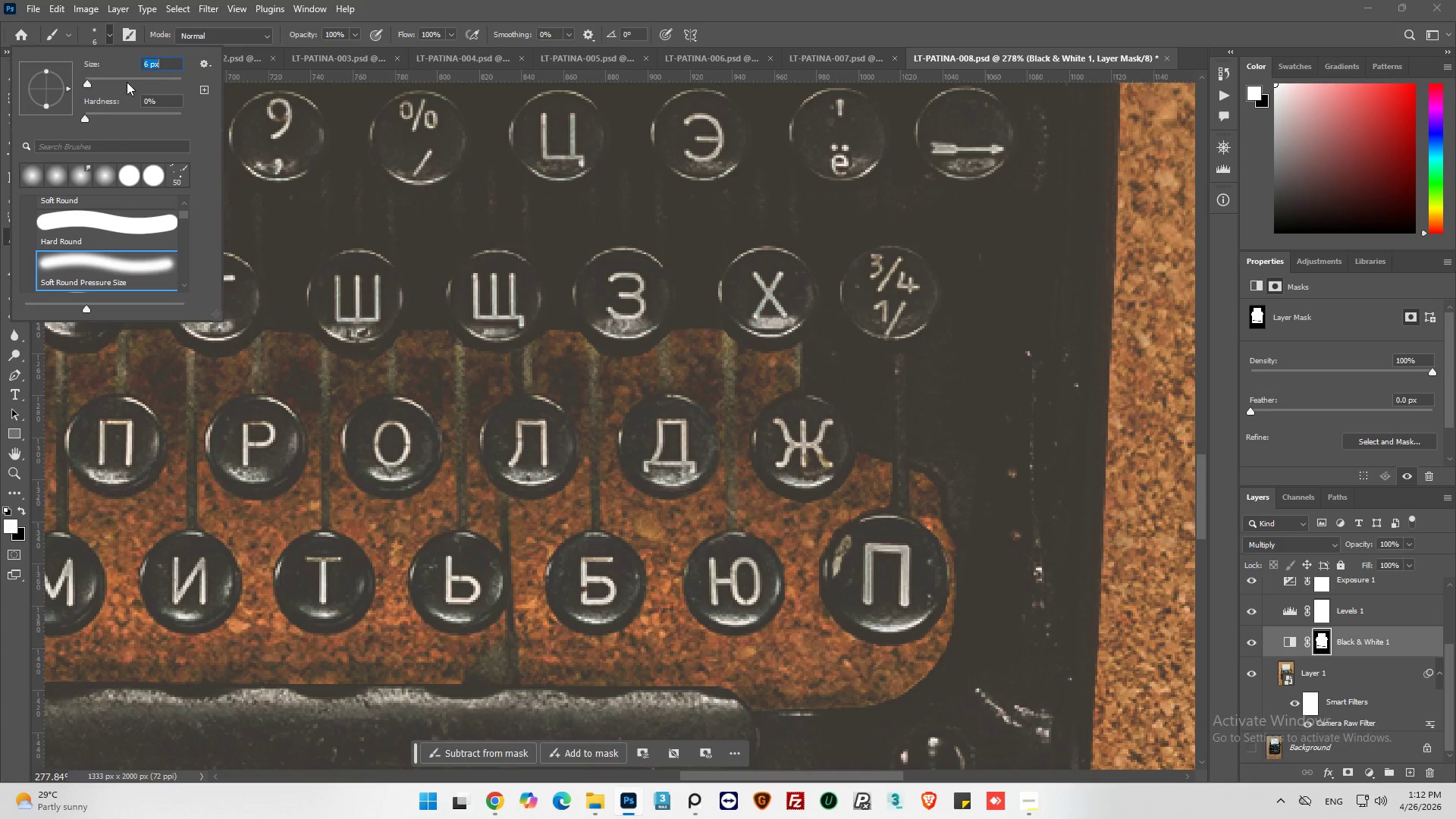 
wait(6.03)
 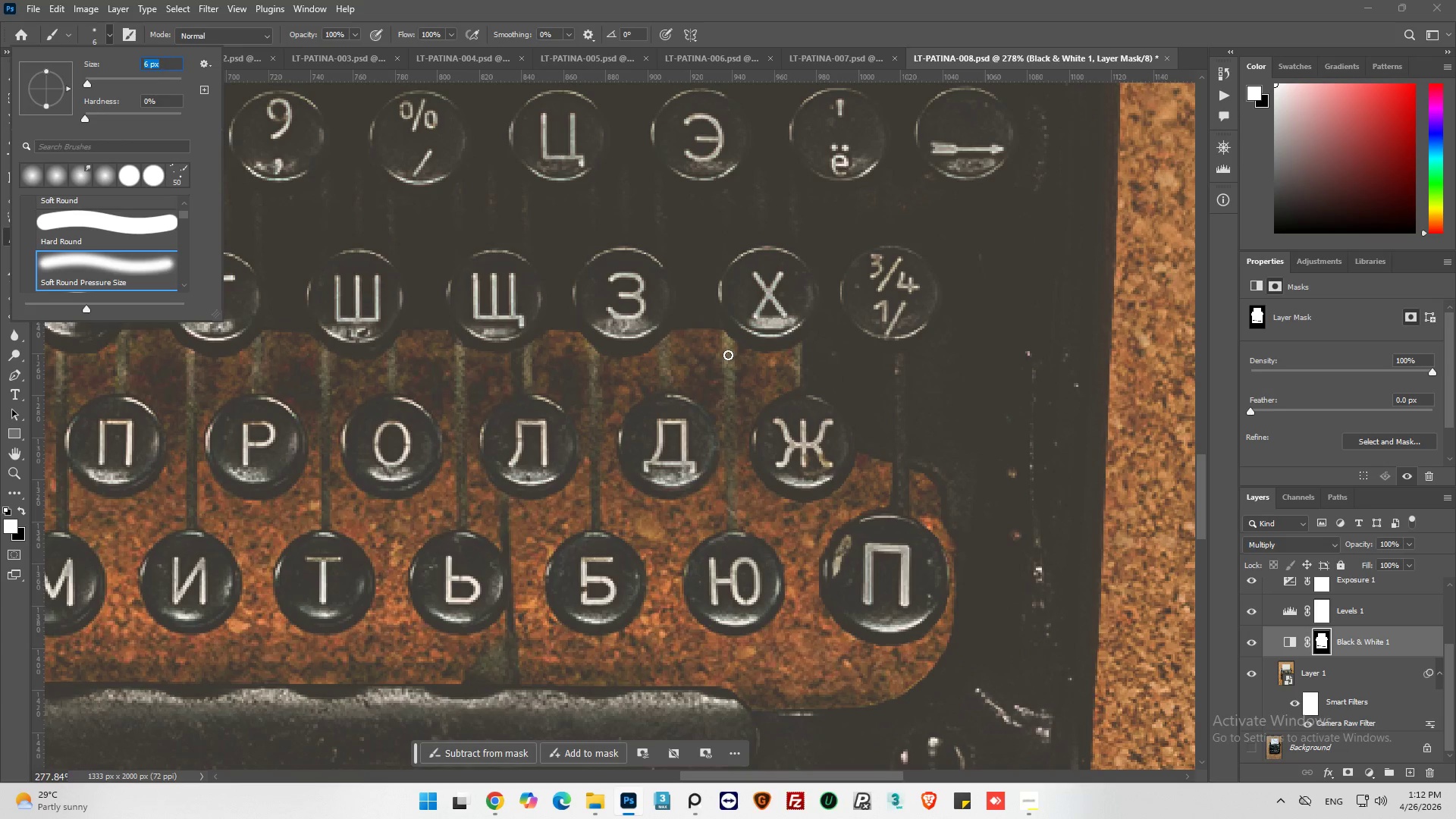 
key(7)
 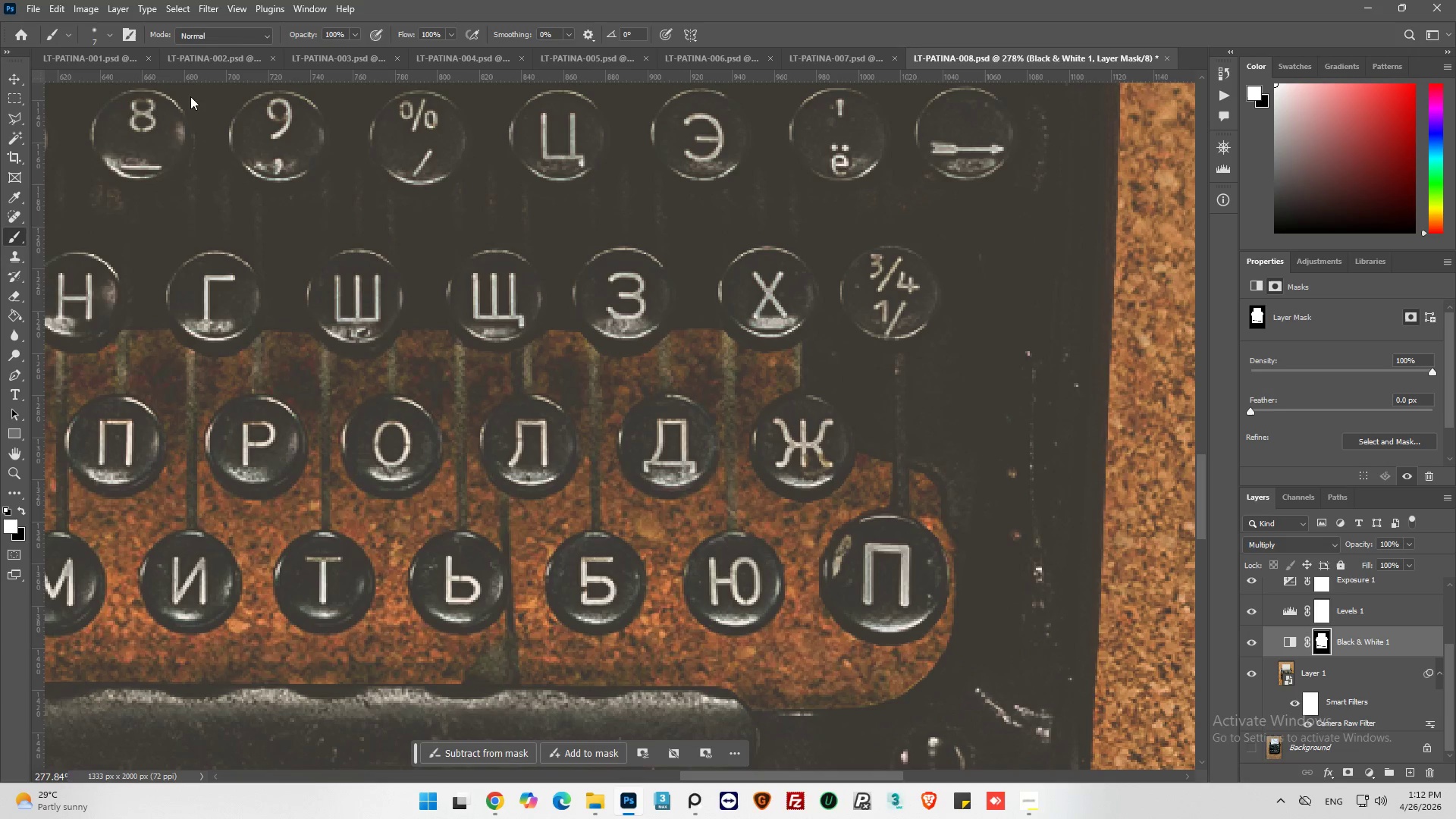 
key(Enter)
 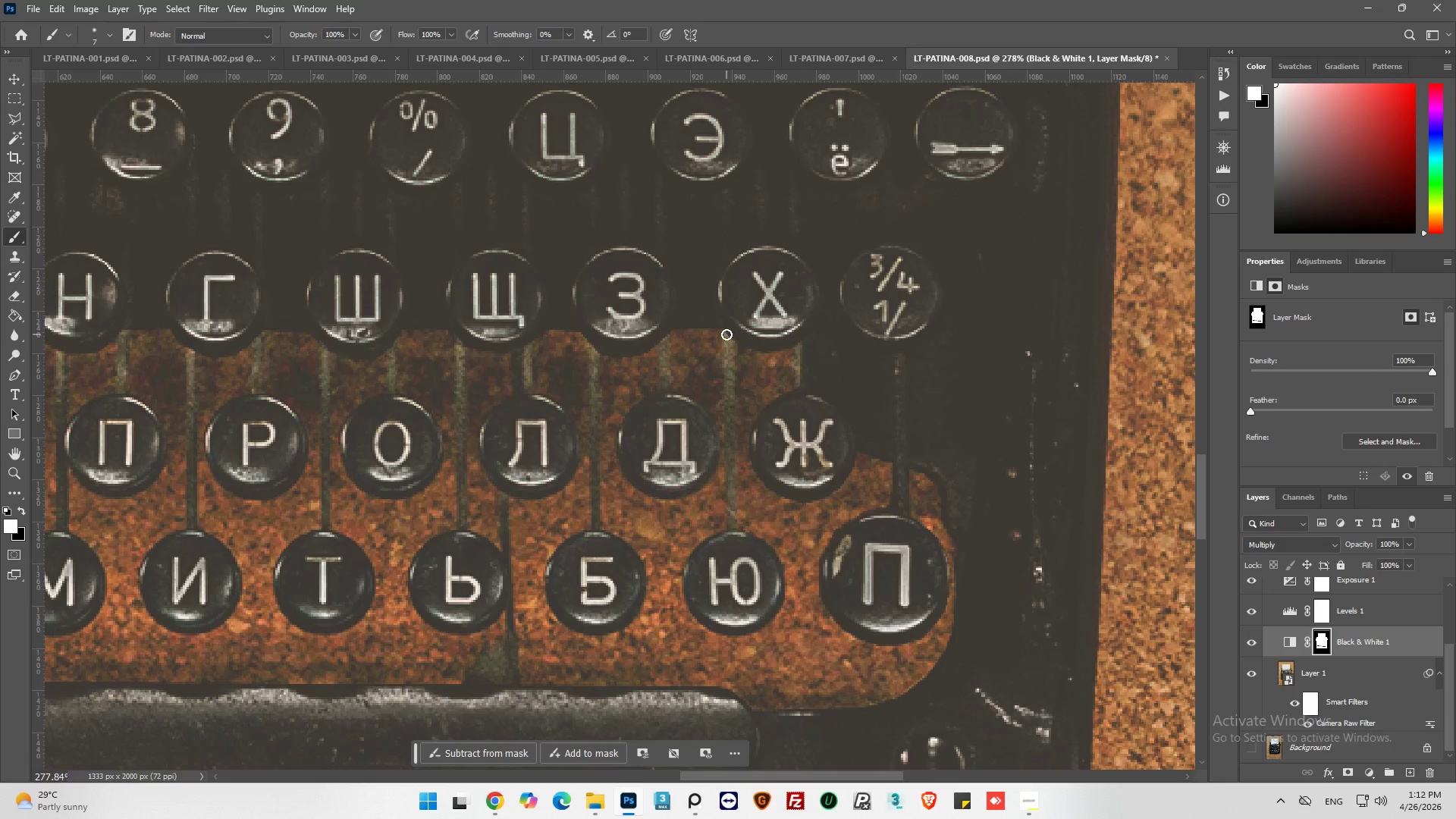 
left_click([727, 332])
 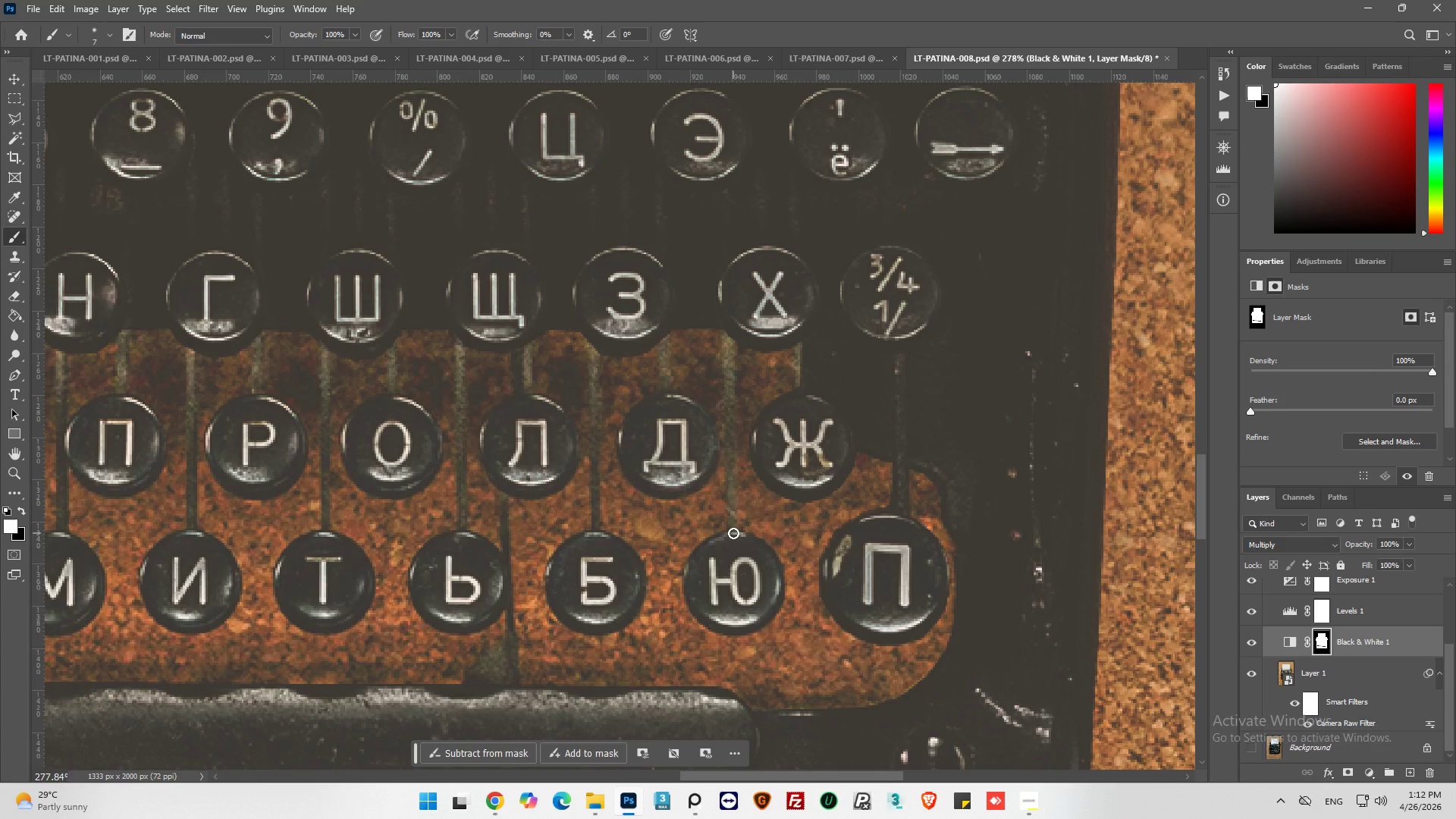 
hold_key(key=ShiftLeft, duration=0.61)
left_click([733, 533])
 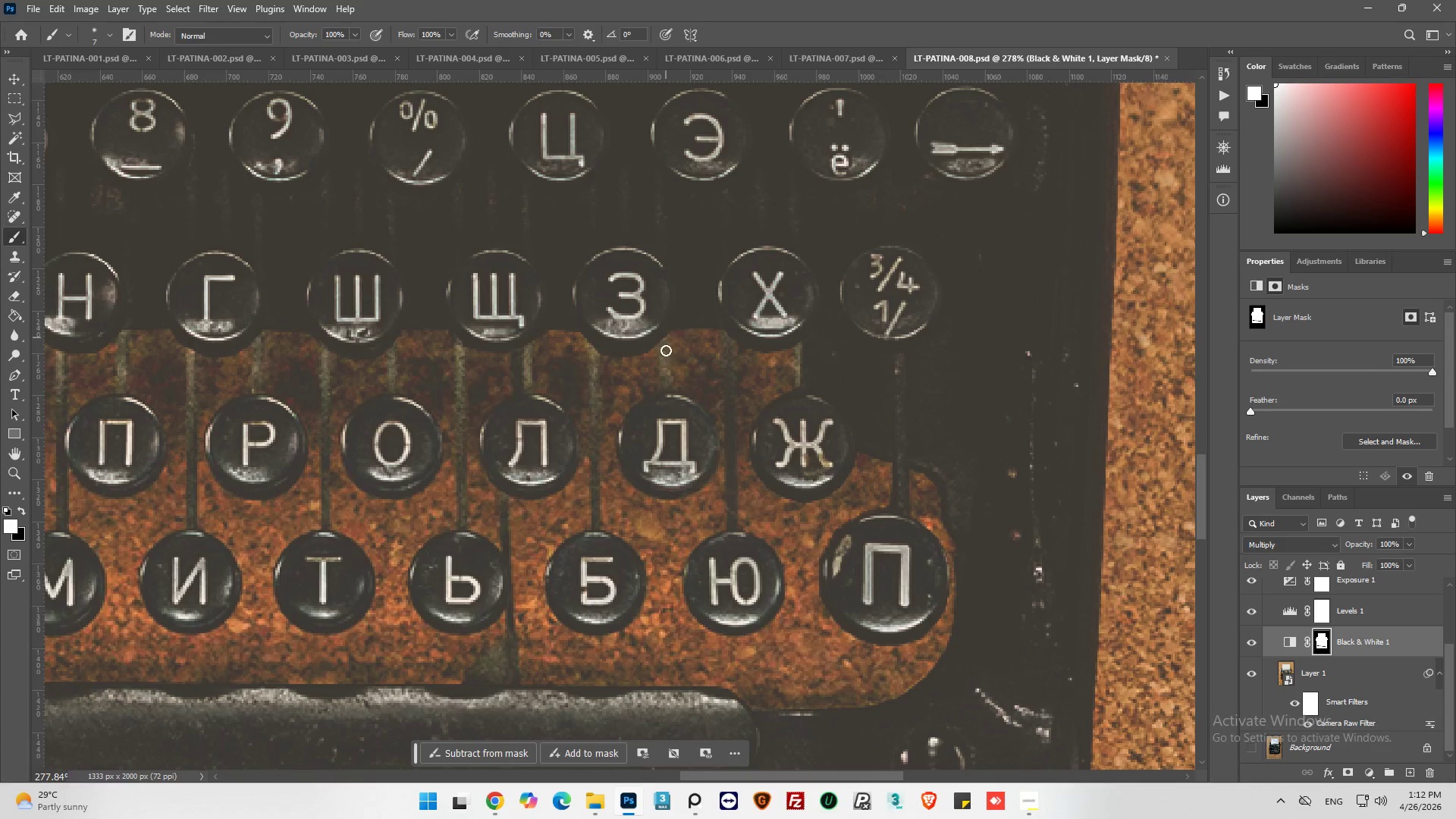 
hold_key(key=ShiftLeft, duration=0.38)
left_click([667, 412])
 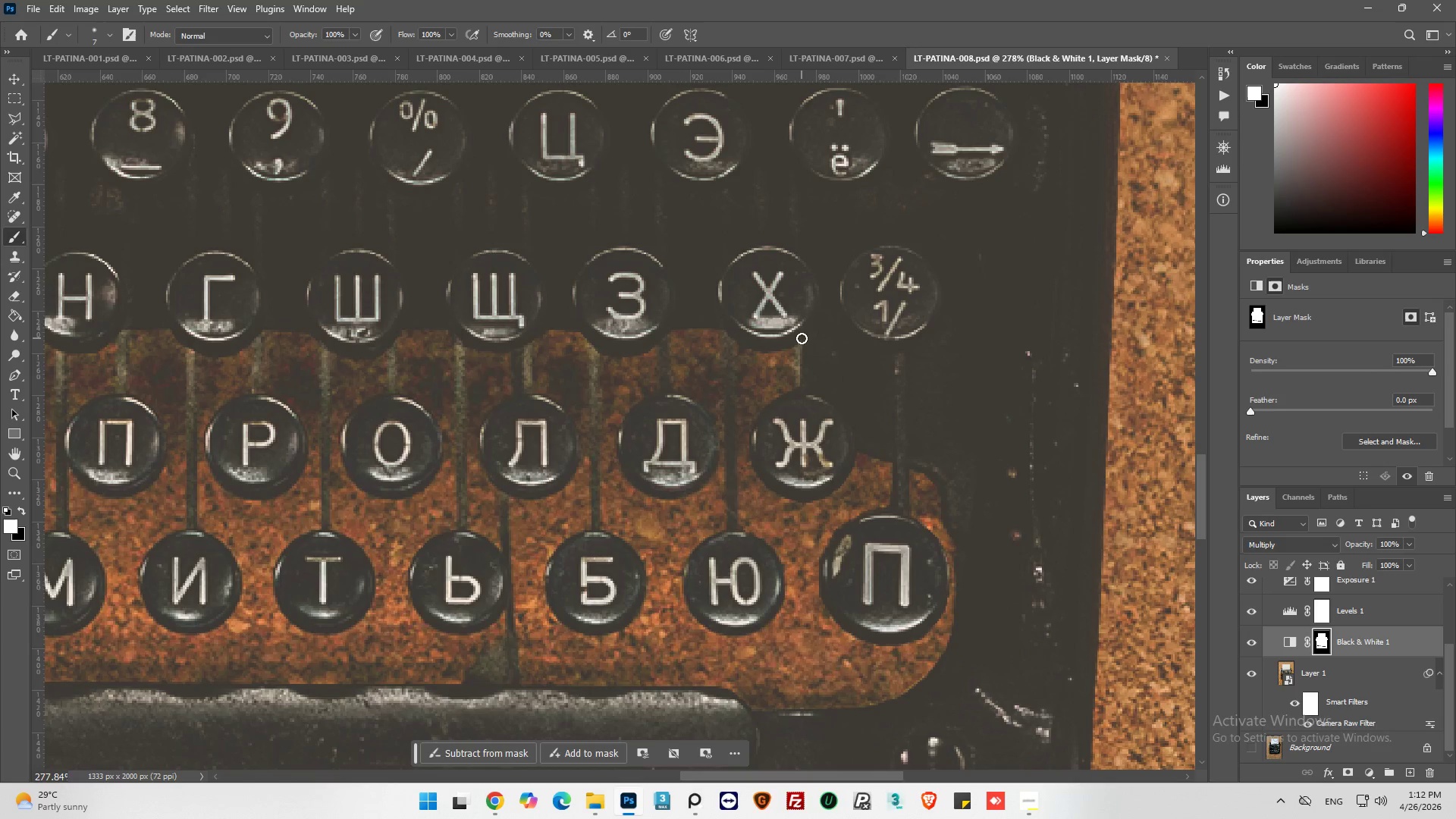 
left_click_drag(start_coordinate=[801, 334], to_coordinate=[800, 342])
 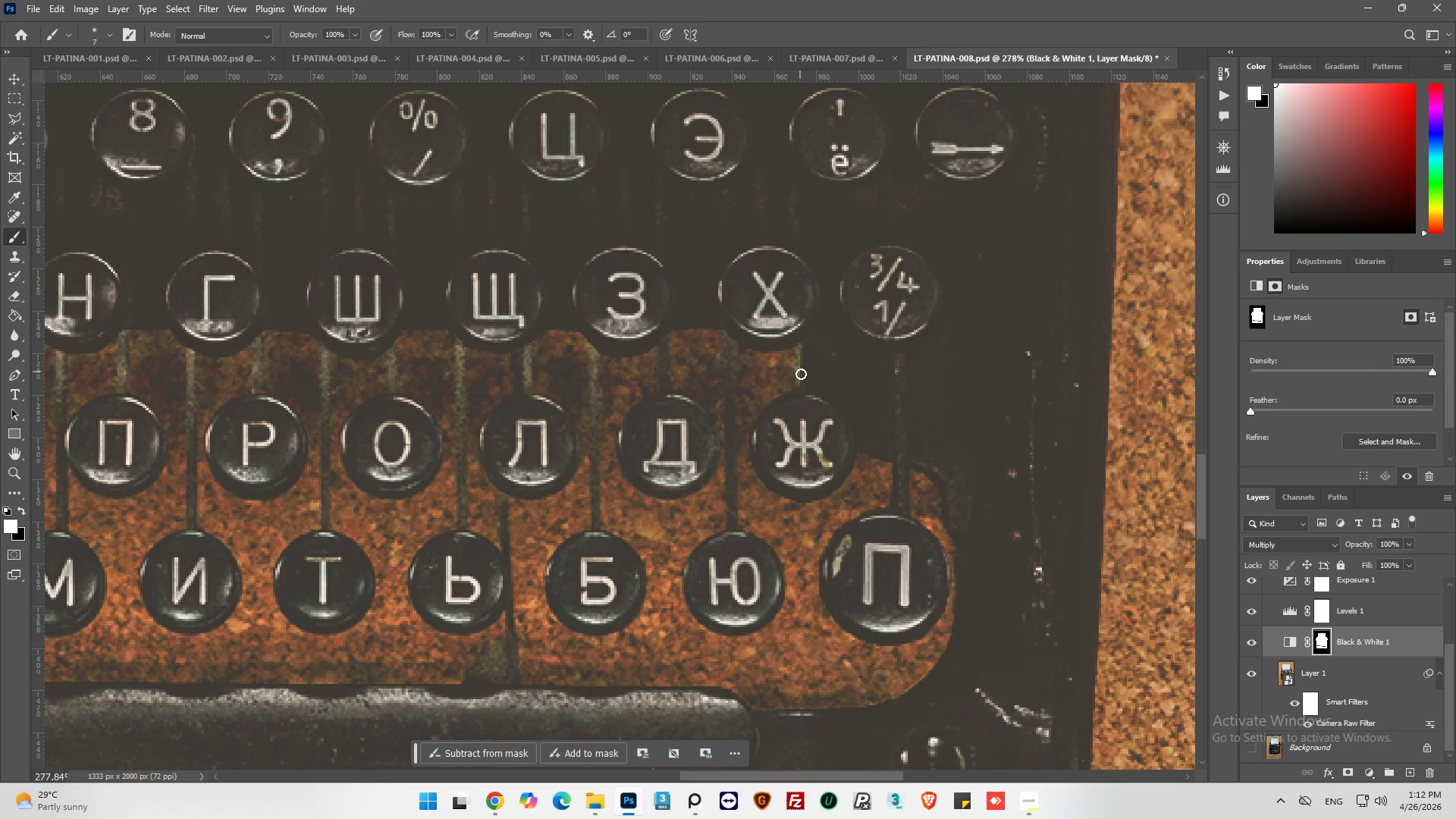 
hold_key(key=ShiftLeft, duration=0.7)
 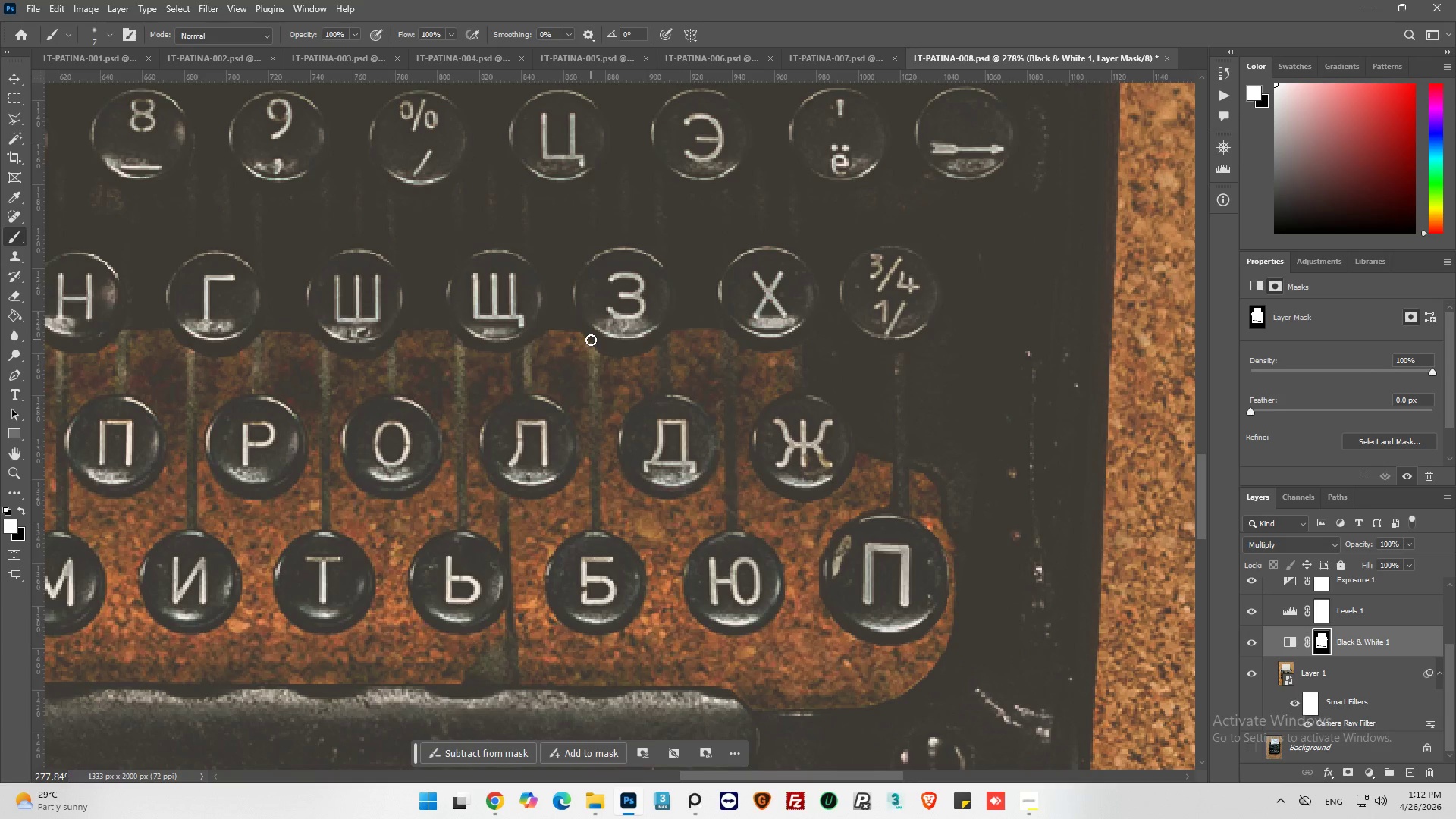 
left_click([591, 338])
 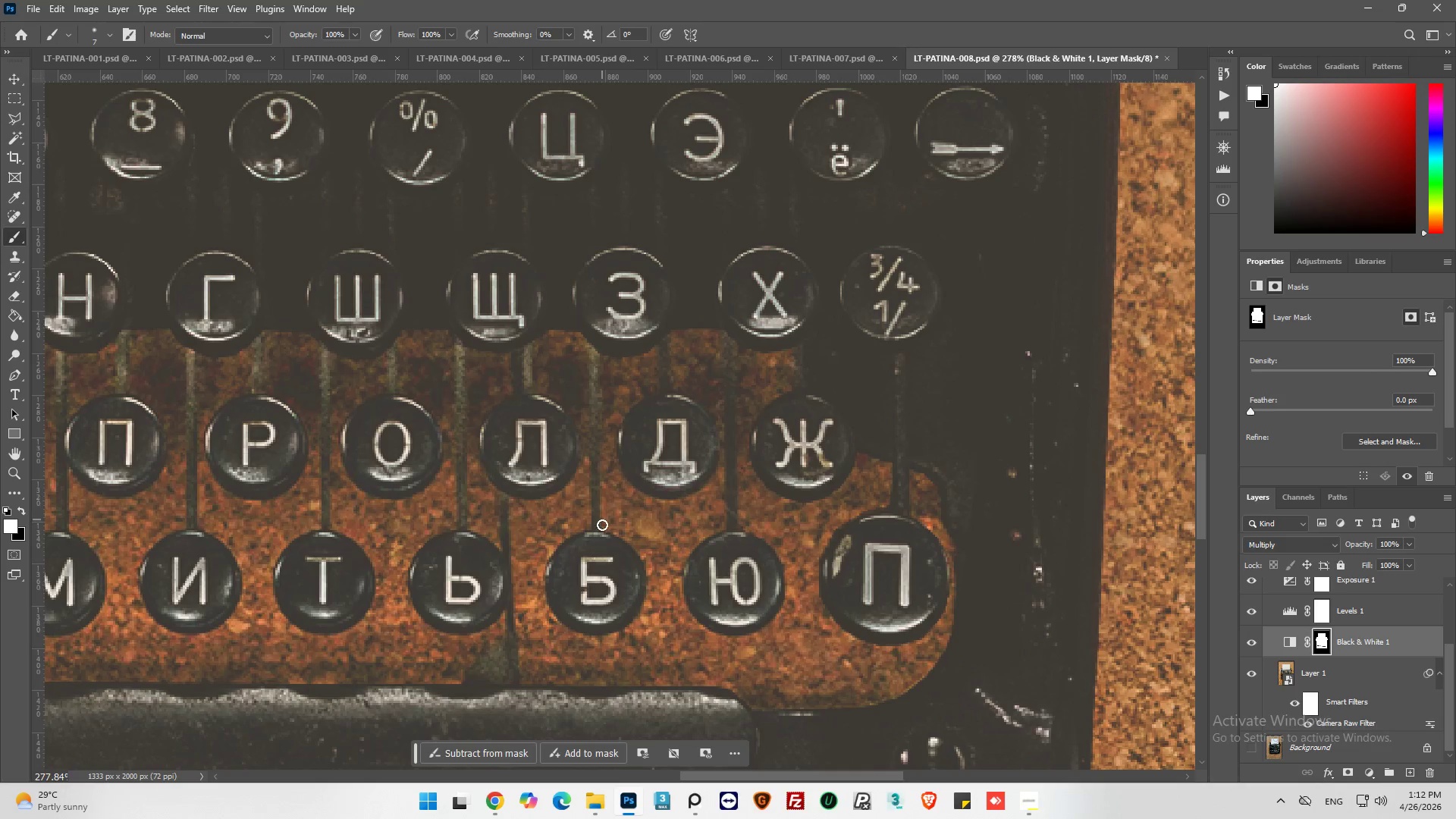 
hold_key(key=ShiftLeft, duration=2.28)
left_click([596, 538])
 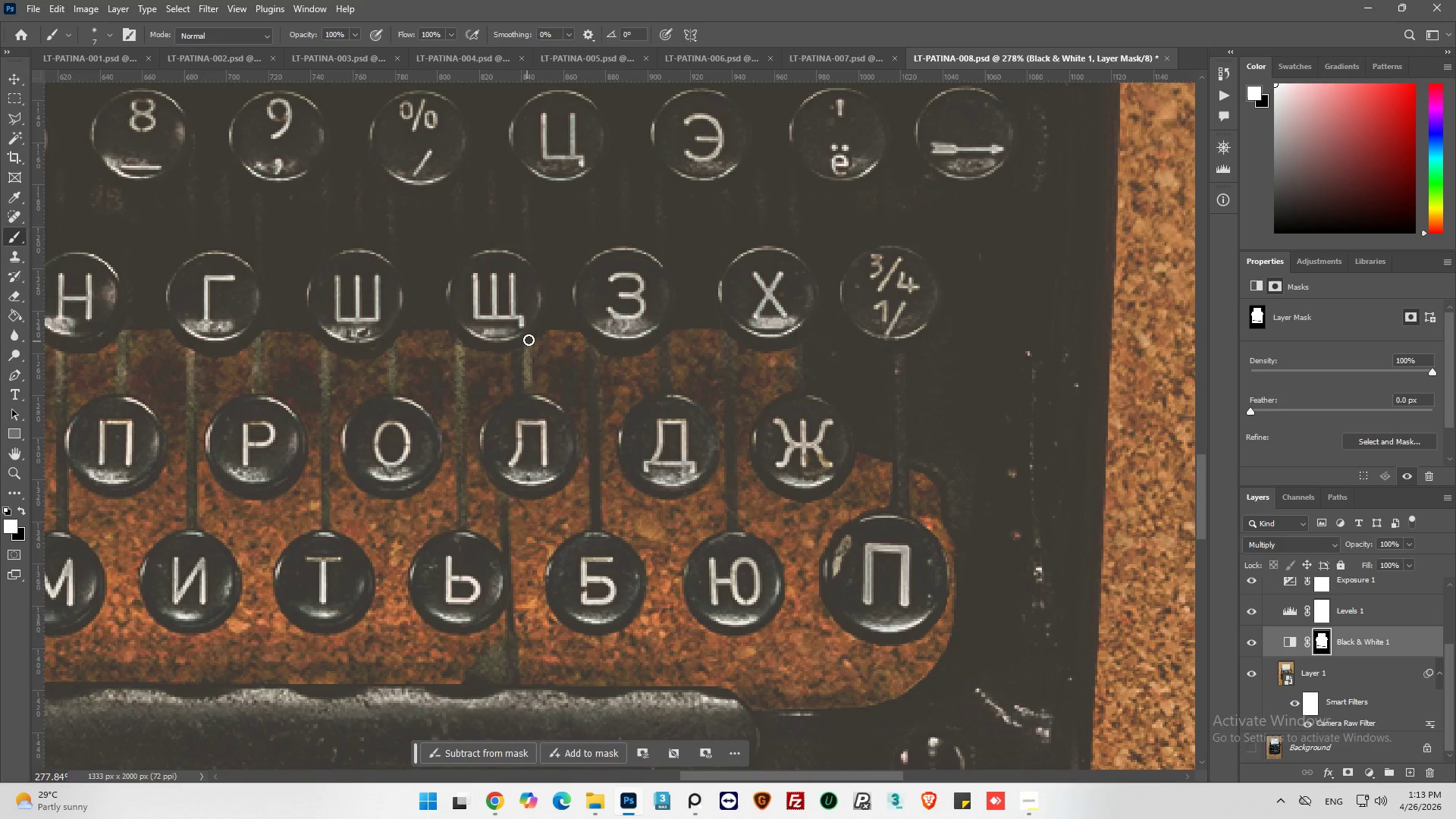 
left_click([529, 338])
 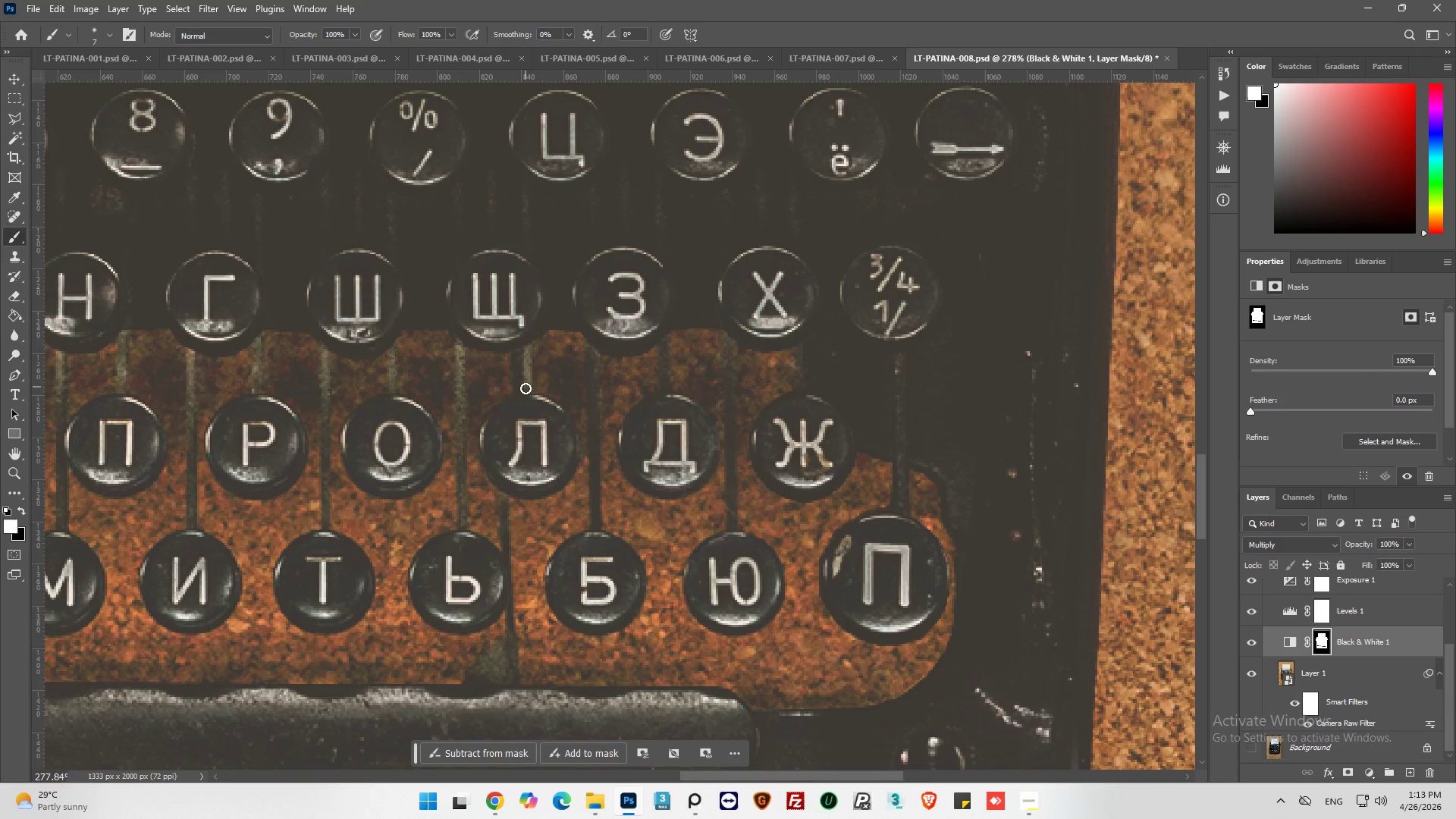 
hold_key(key=ShiftLeft, duration=0.59)
left_click([528, 398])
 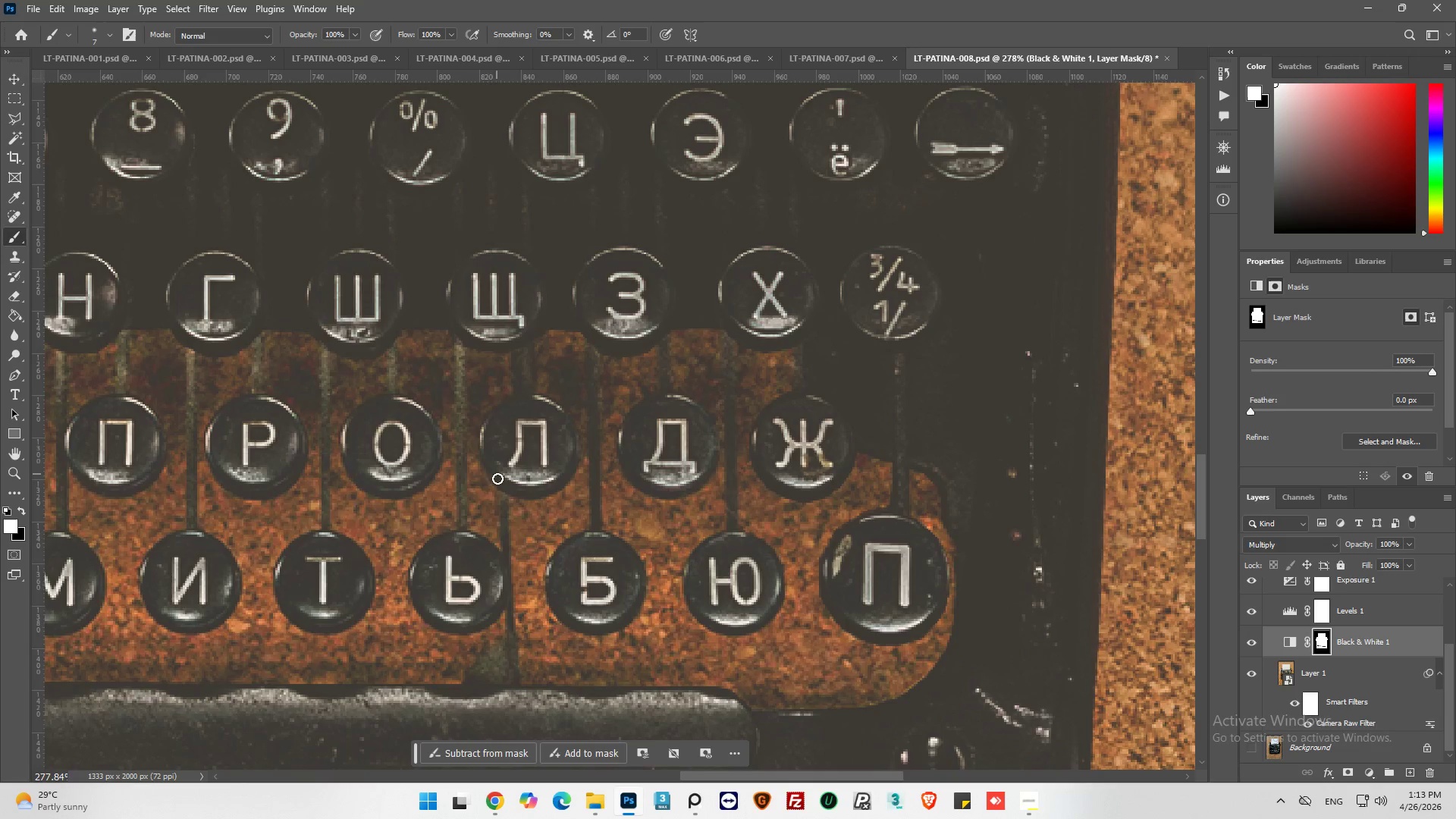 
hold_key(key=ShiftLeft, duration=0.5)
left_click([502, 481])
 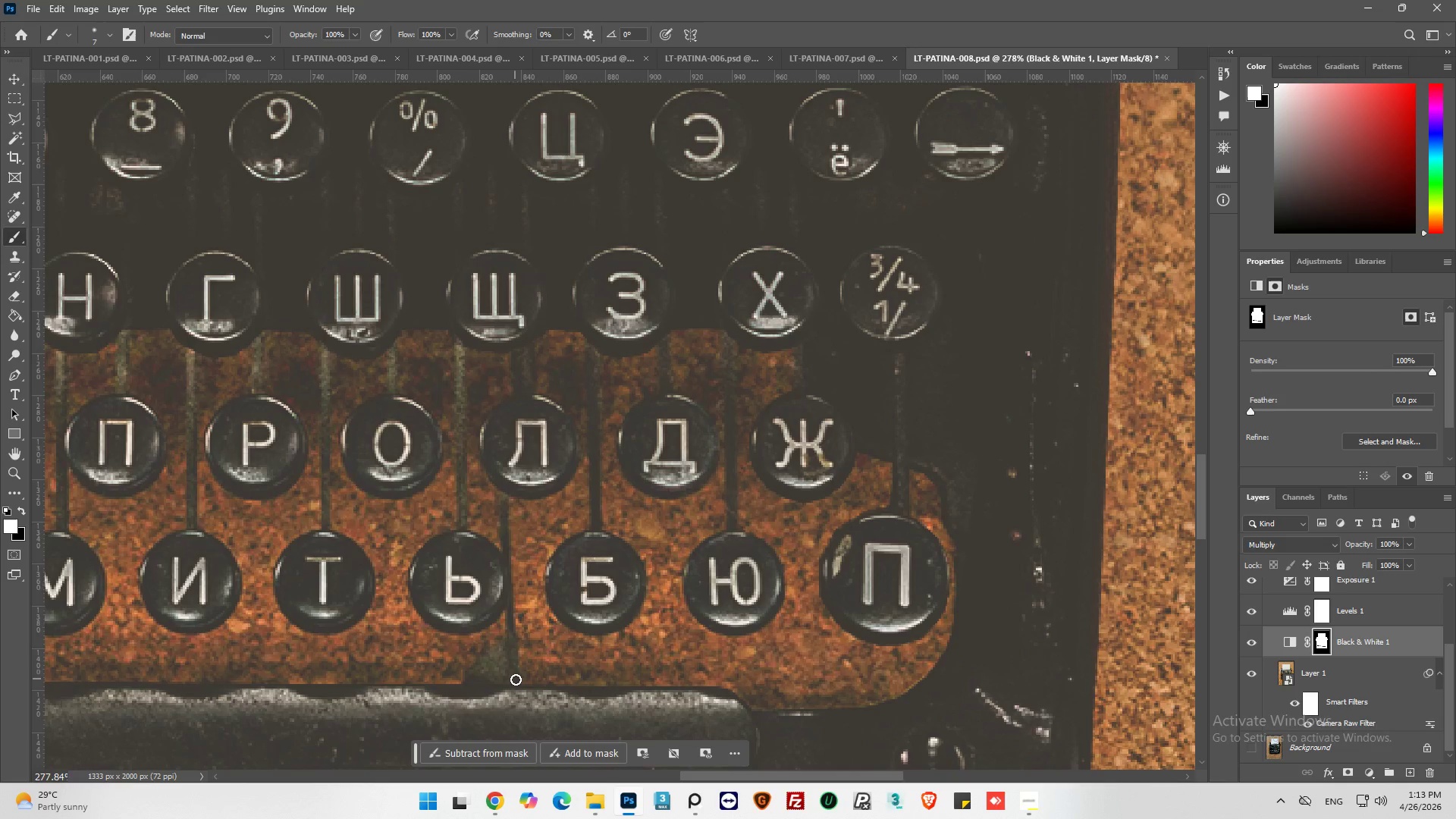 
hold_key(key=ShiftLeft, duration=0.55)
left_click([513, 684])
 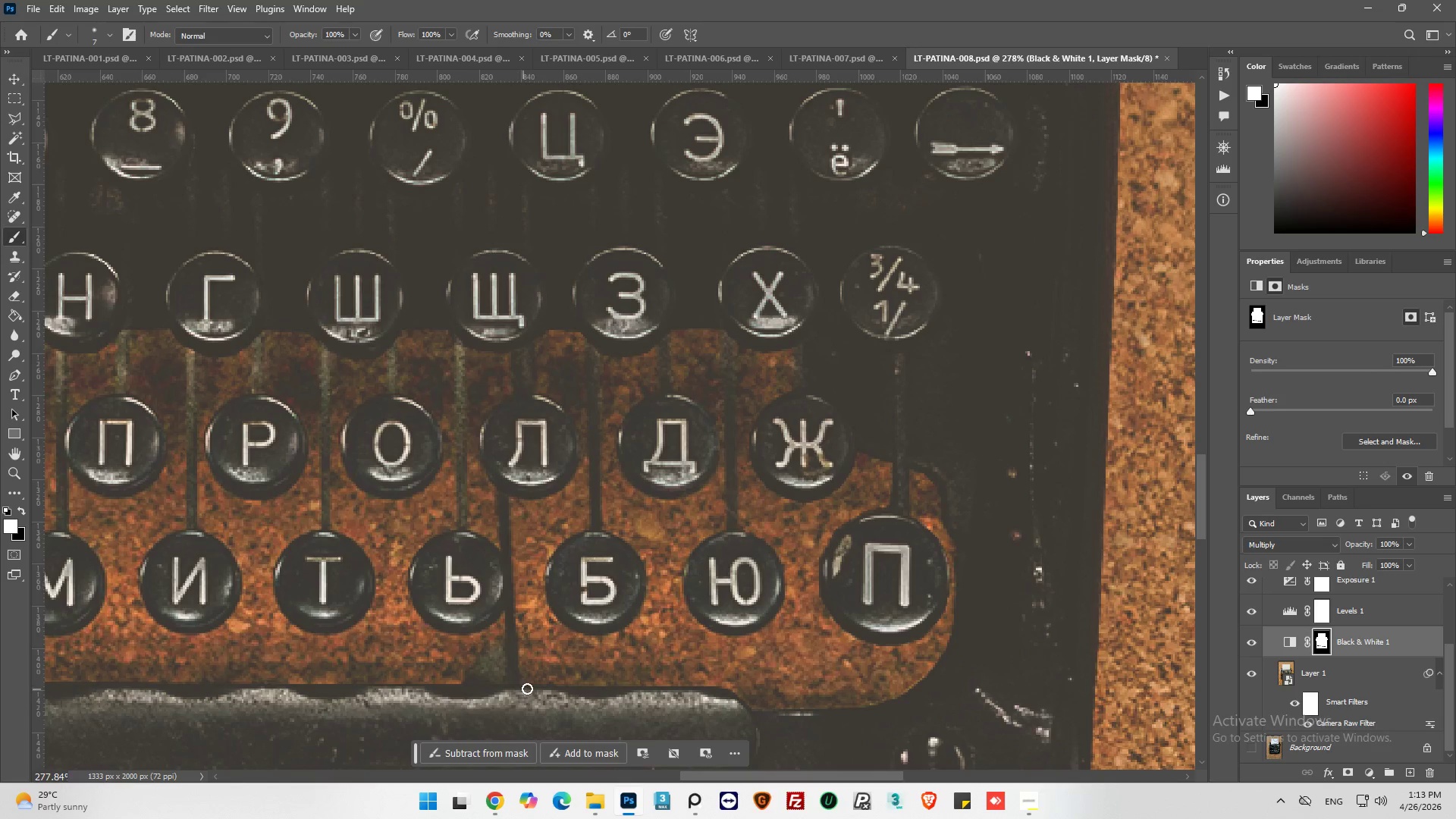 
hold_key(key=AltLeft, duration=0.62)
scroll: coordinate [704, 632], scroll_direction: down, amount: 21.0
 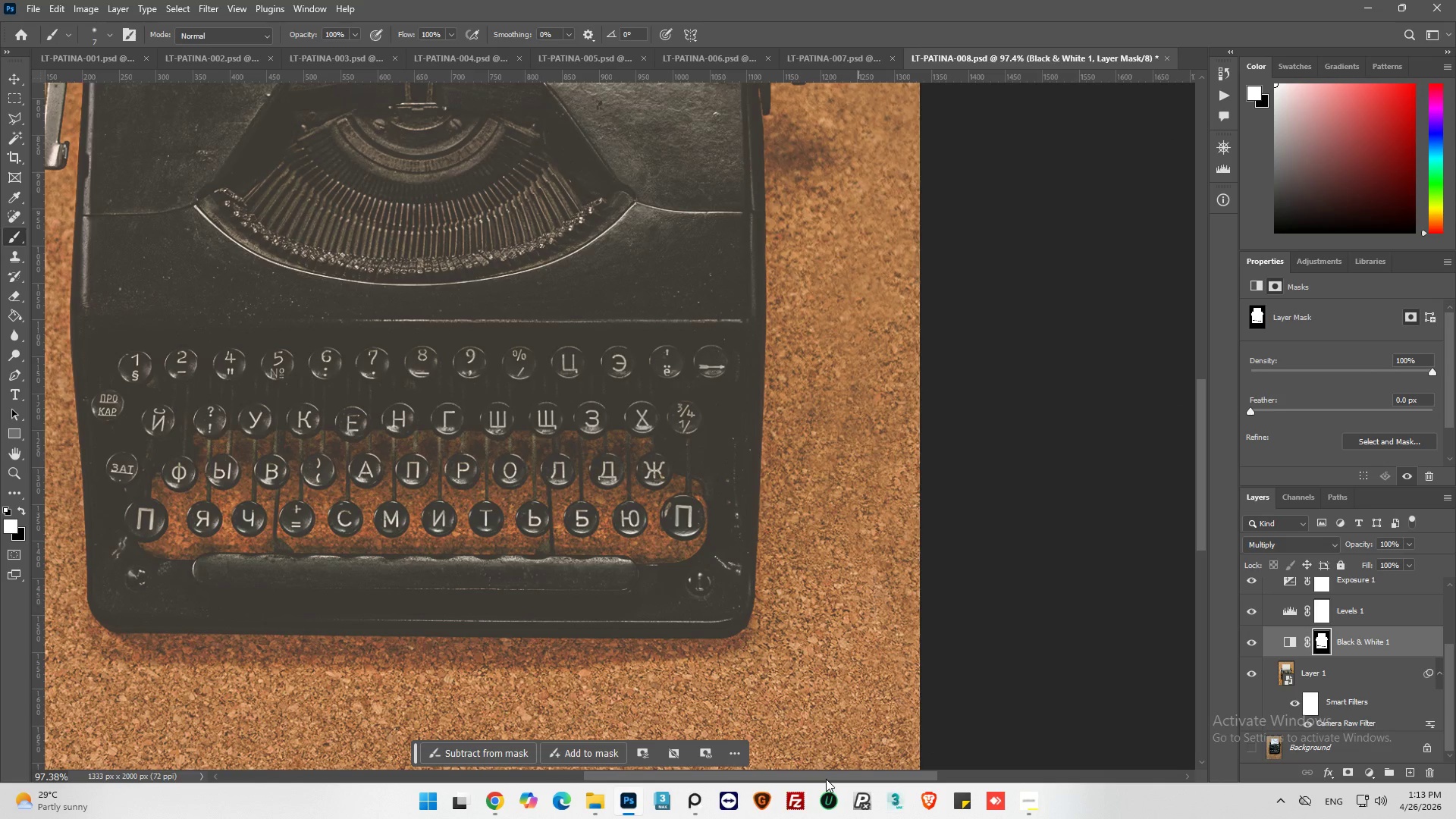 
left_click_drag(start_coordinate=[826, 776], to_coordinate=[793, 778])
 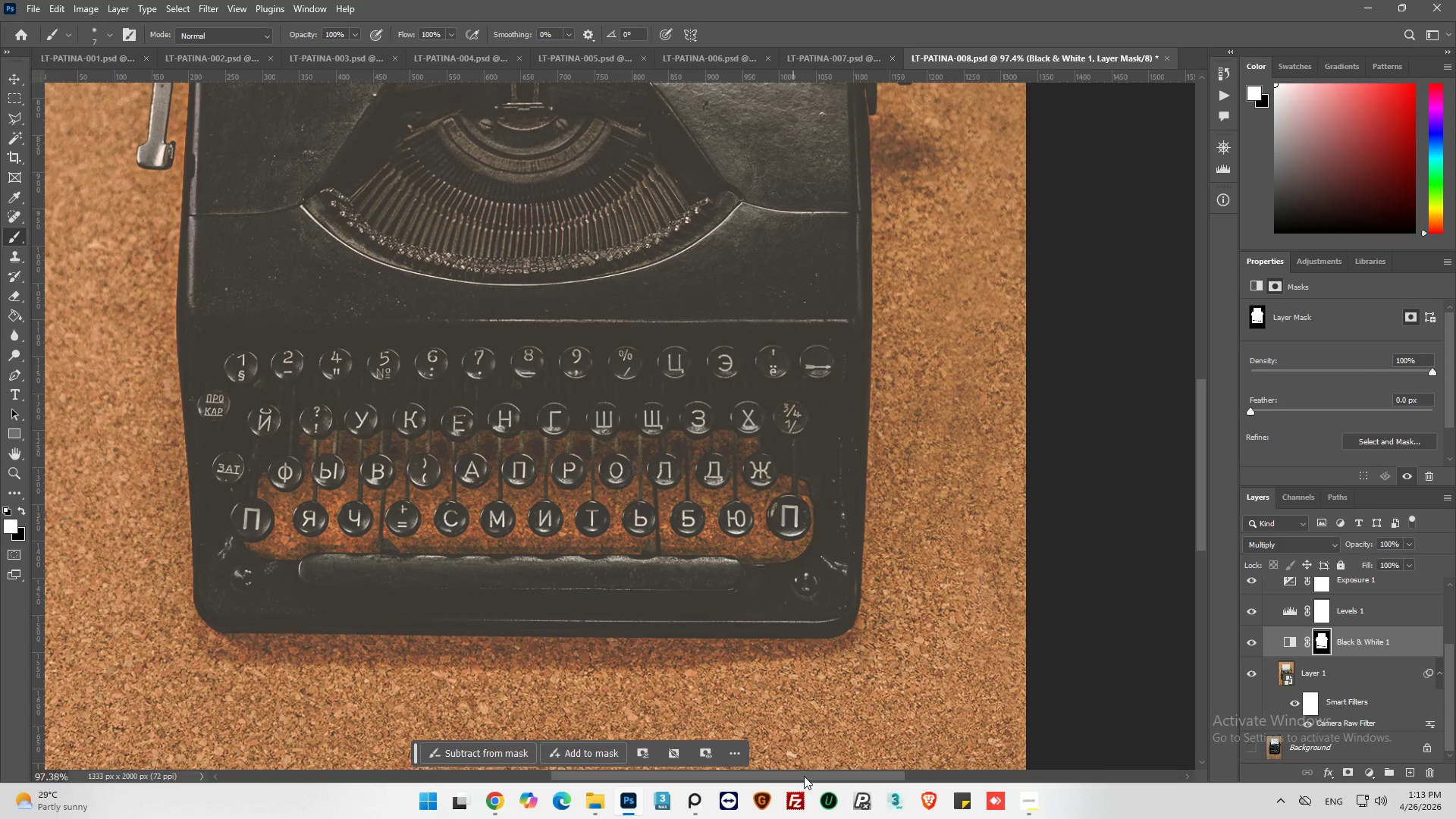 
left_click_drag(start_coordinate=[803, 775], to_coordinate=[790, 779])
 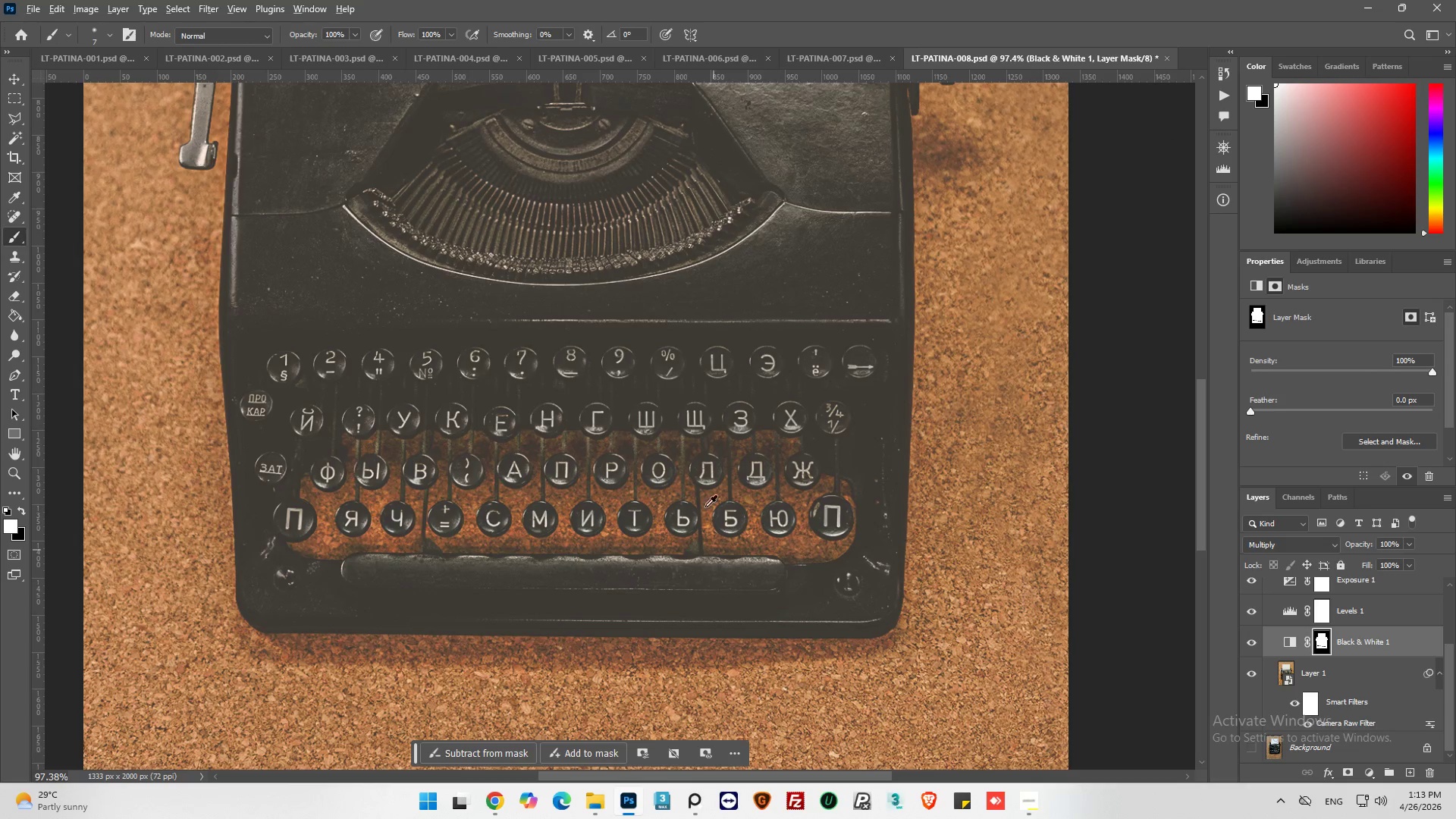 
hold_key(key=AltLeft, duration=0.78)
scroll: coordinate [686, 570], scroll_direction: up, amount: 9.0
 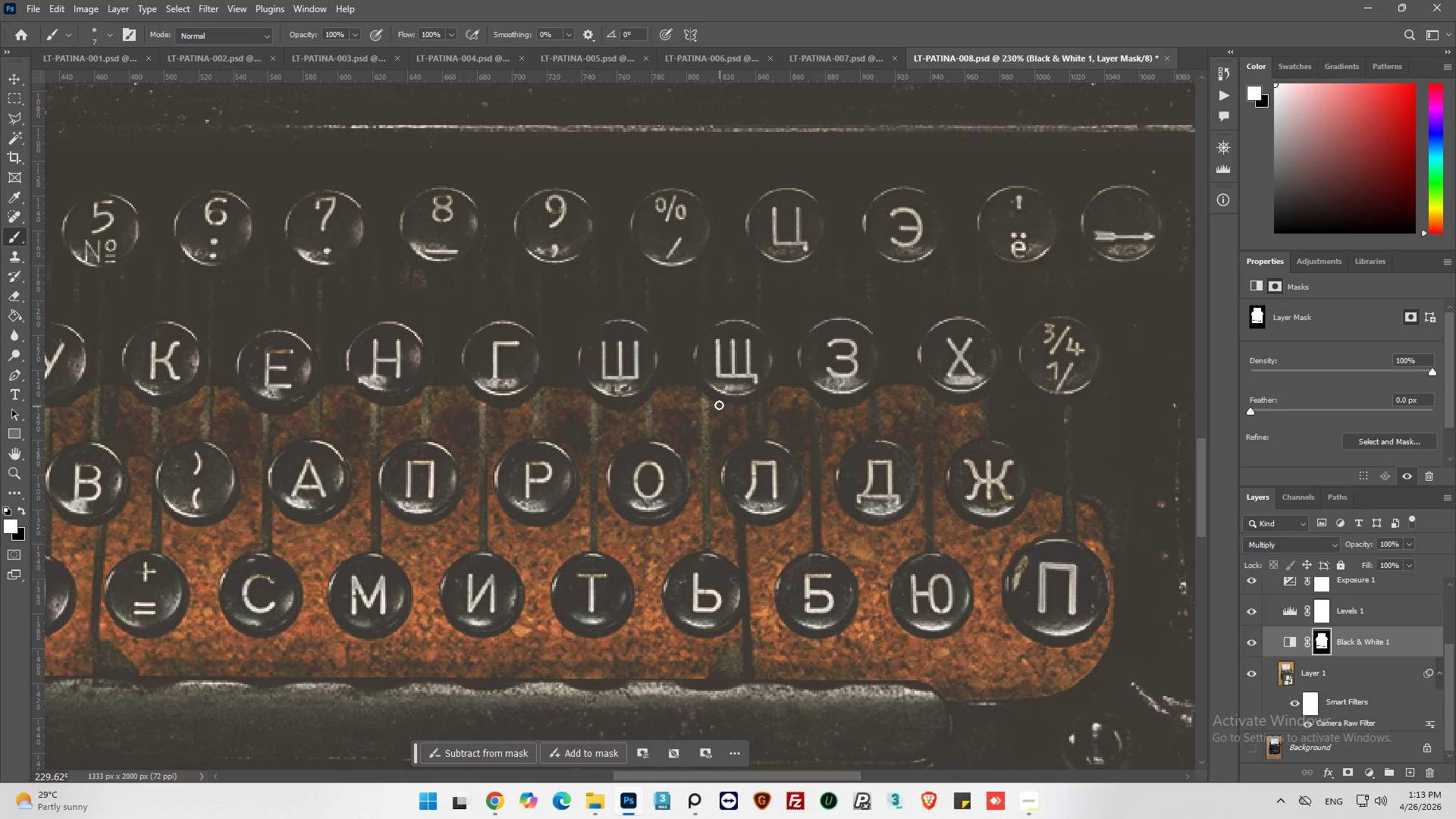 
left_click([703, 390])
 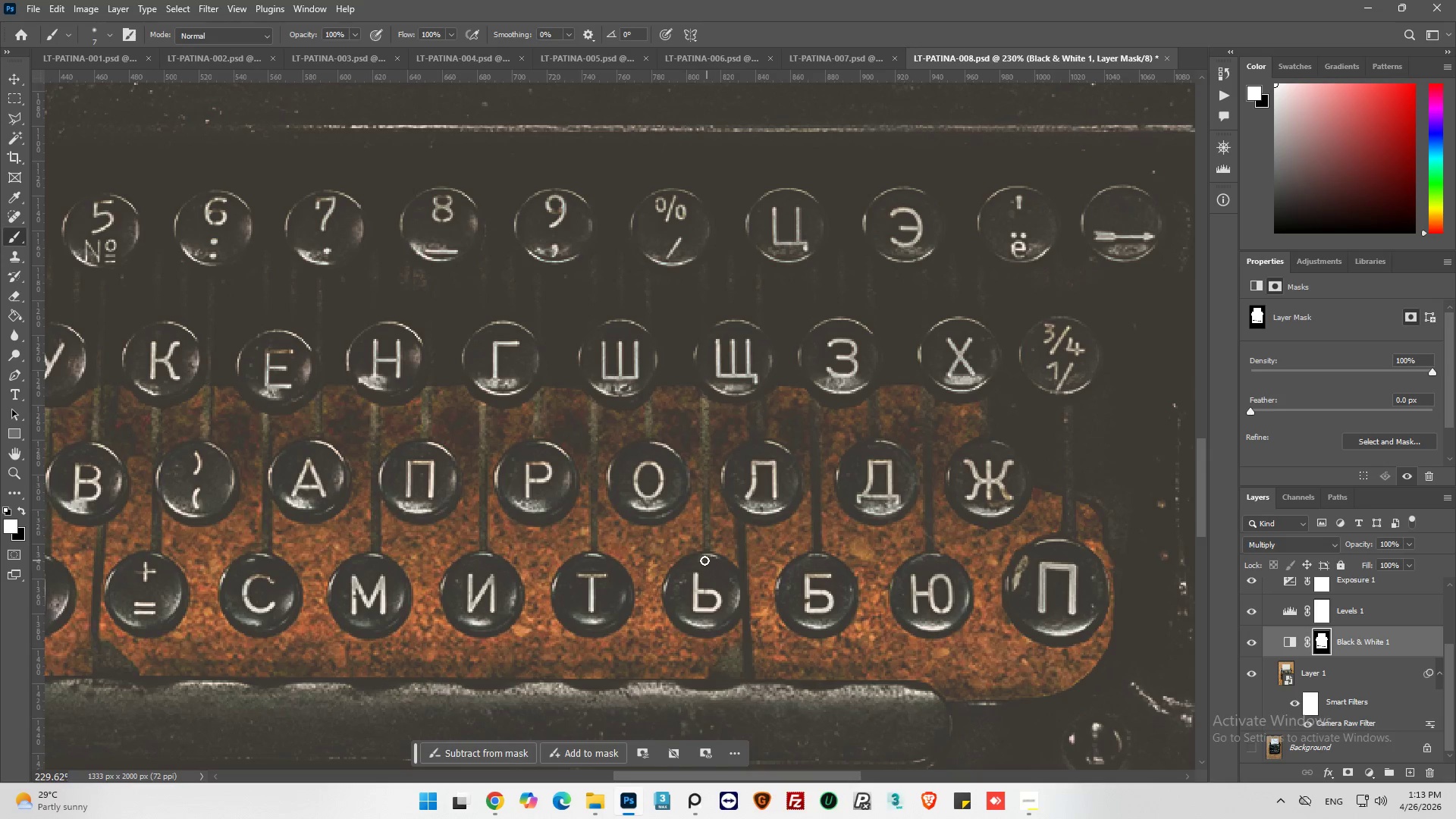 
hold_key(key=ShiftLeft, duration=1.03)
left_click([707, 557])
 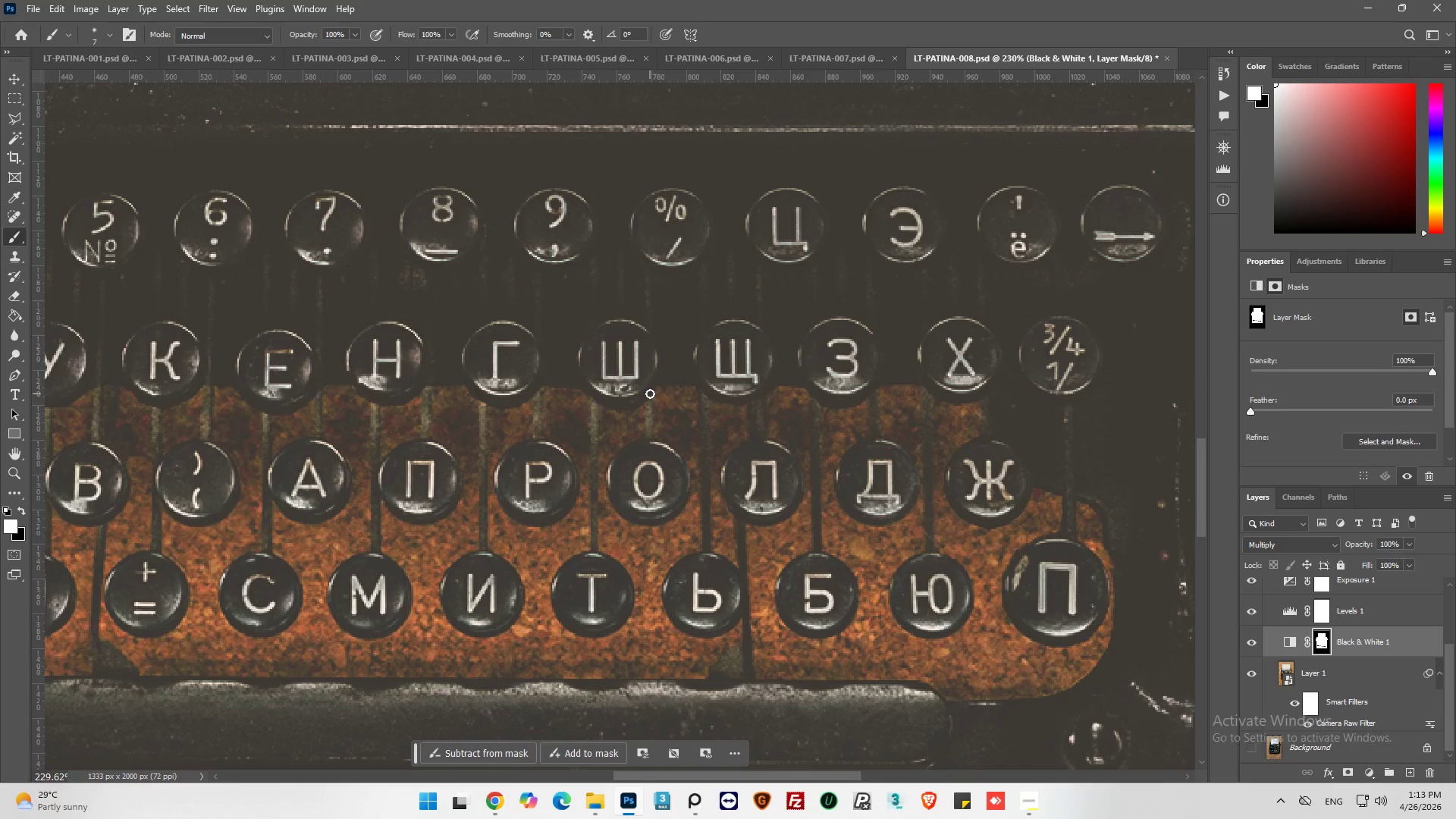 
left_click([648, 392])
 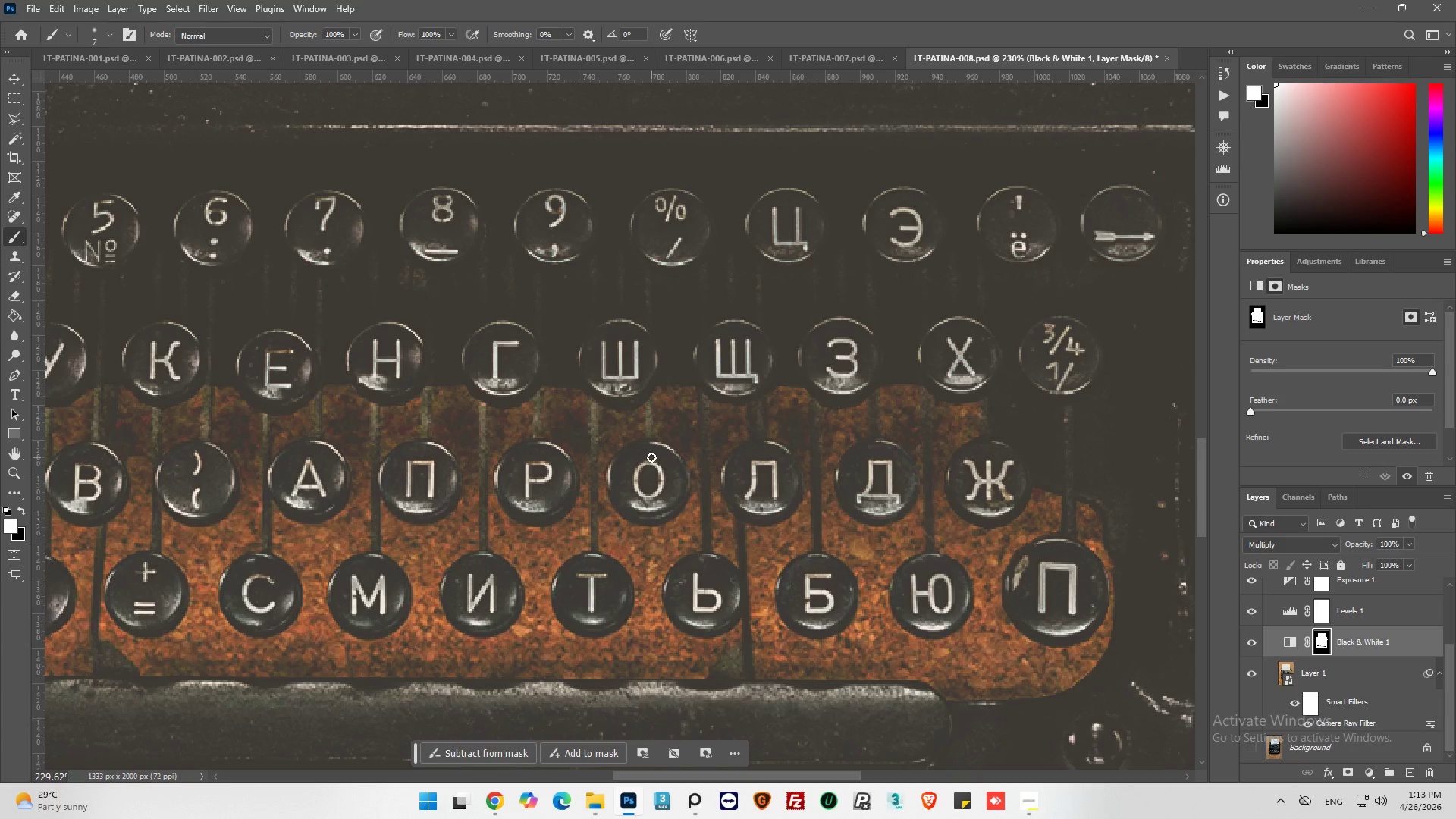 
hold_key(key=ShiftLeft, duration=0.77)
 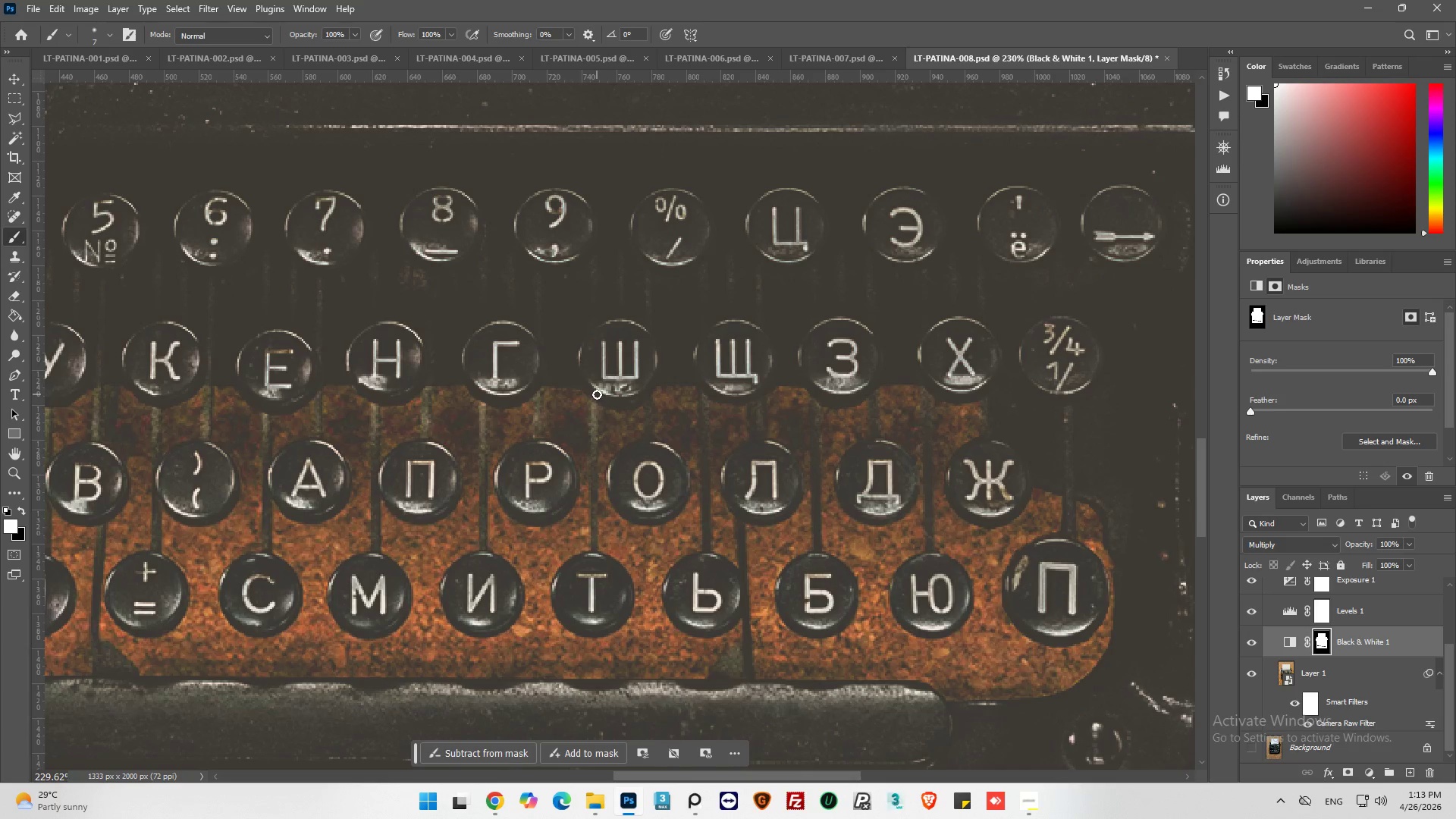 
left_click([593, 394])
 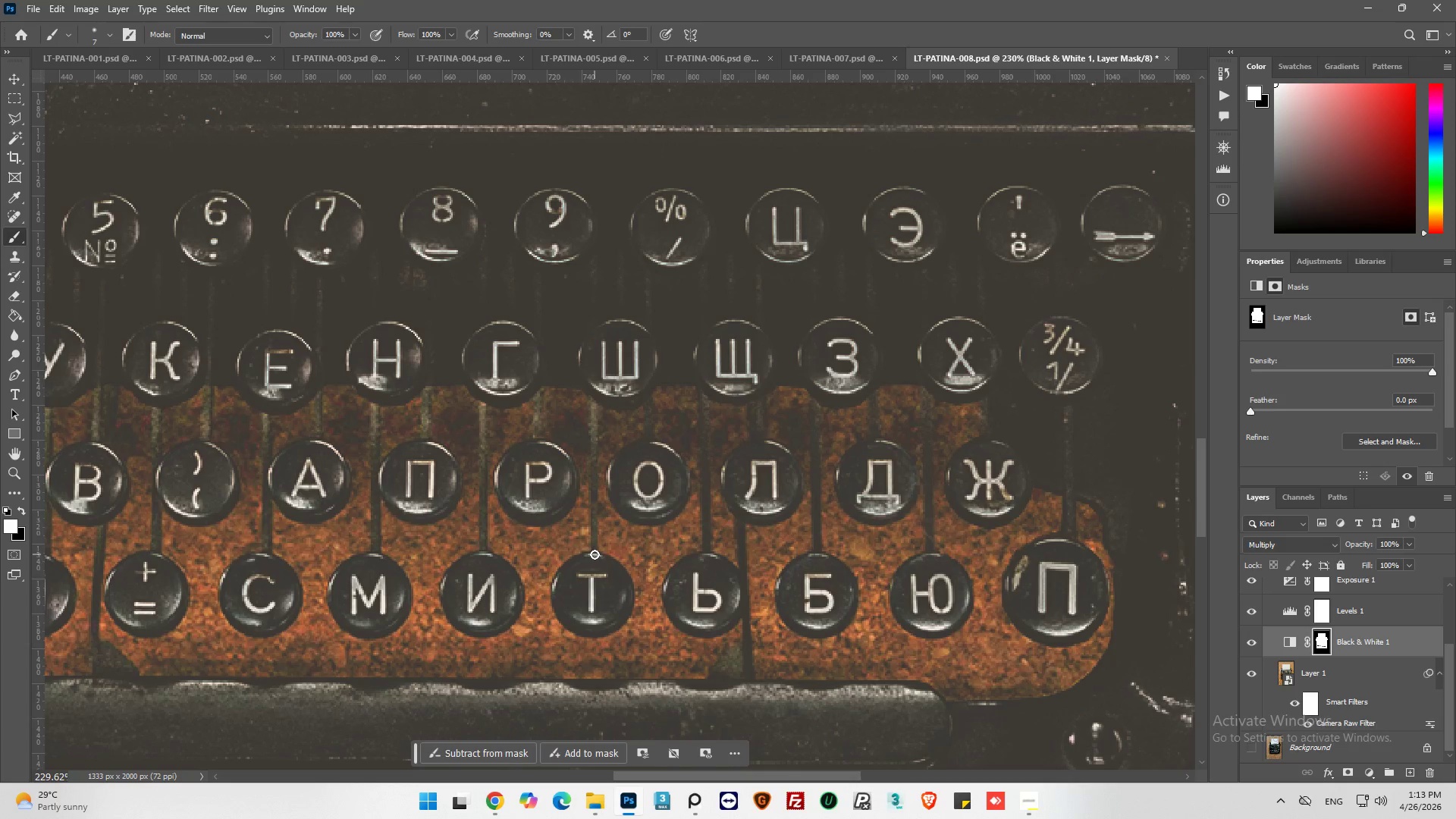 
hold_key(key=ShiftLeft, duration=0.47)
left_click([595, 554])
 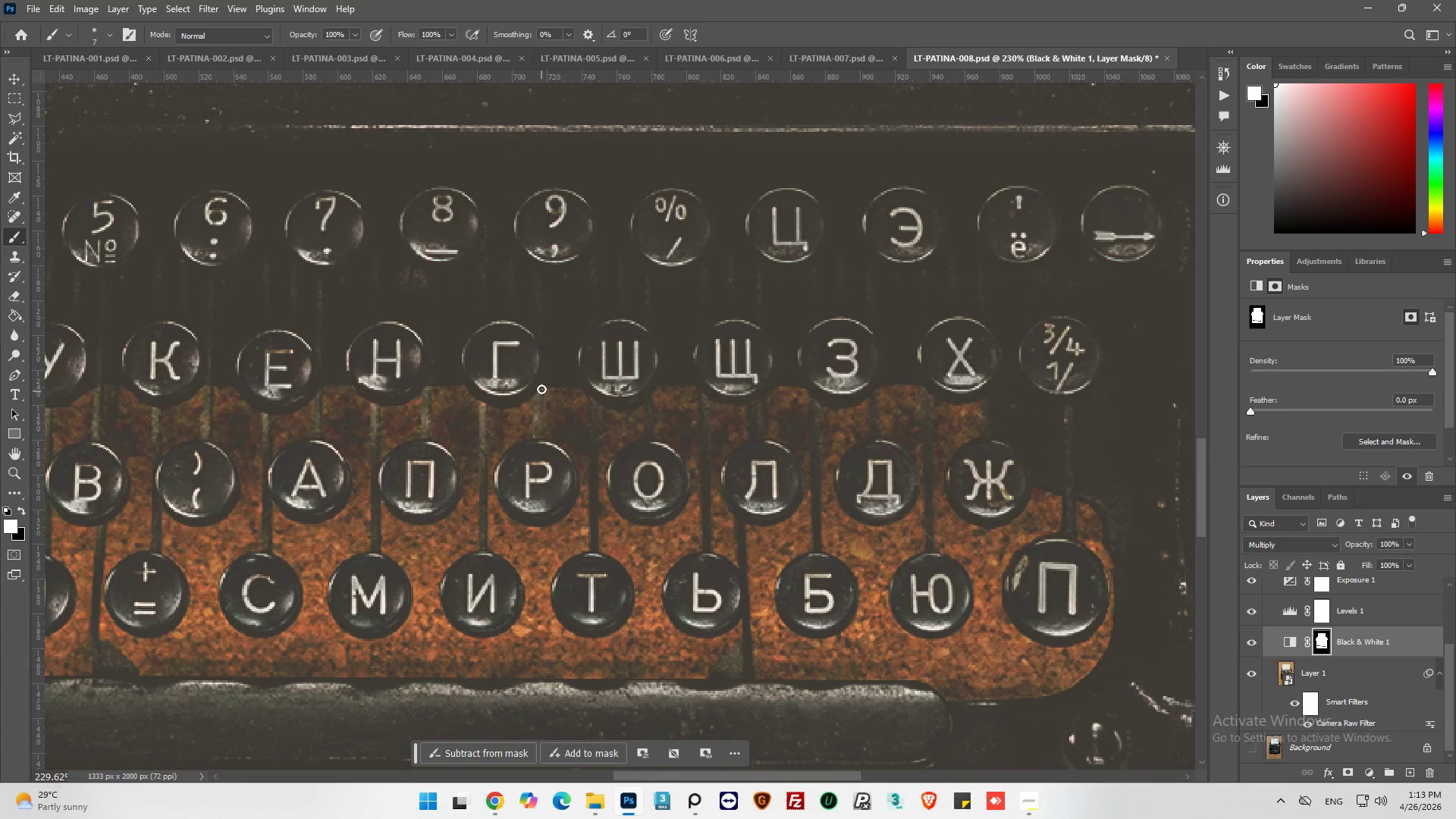 
left_click([538, 386])
 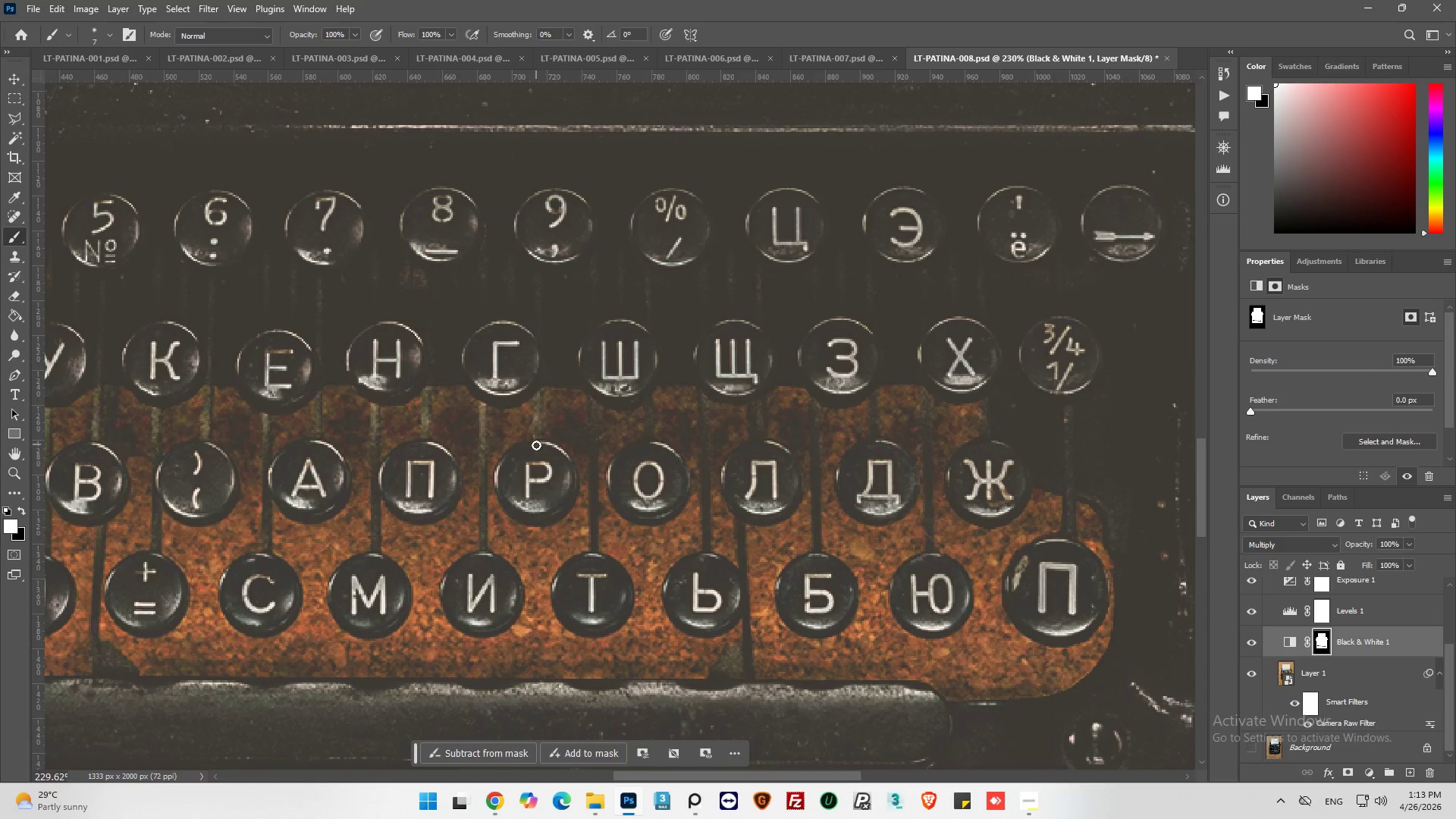 
hold_key(key=ShiftLeft, duration=0.45)
left_click([535, 449])
 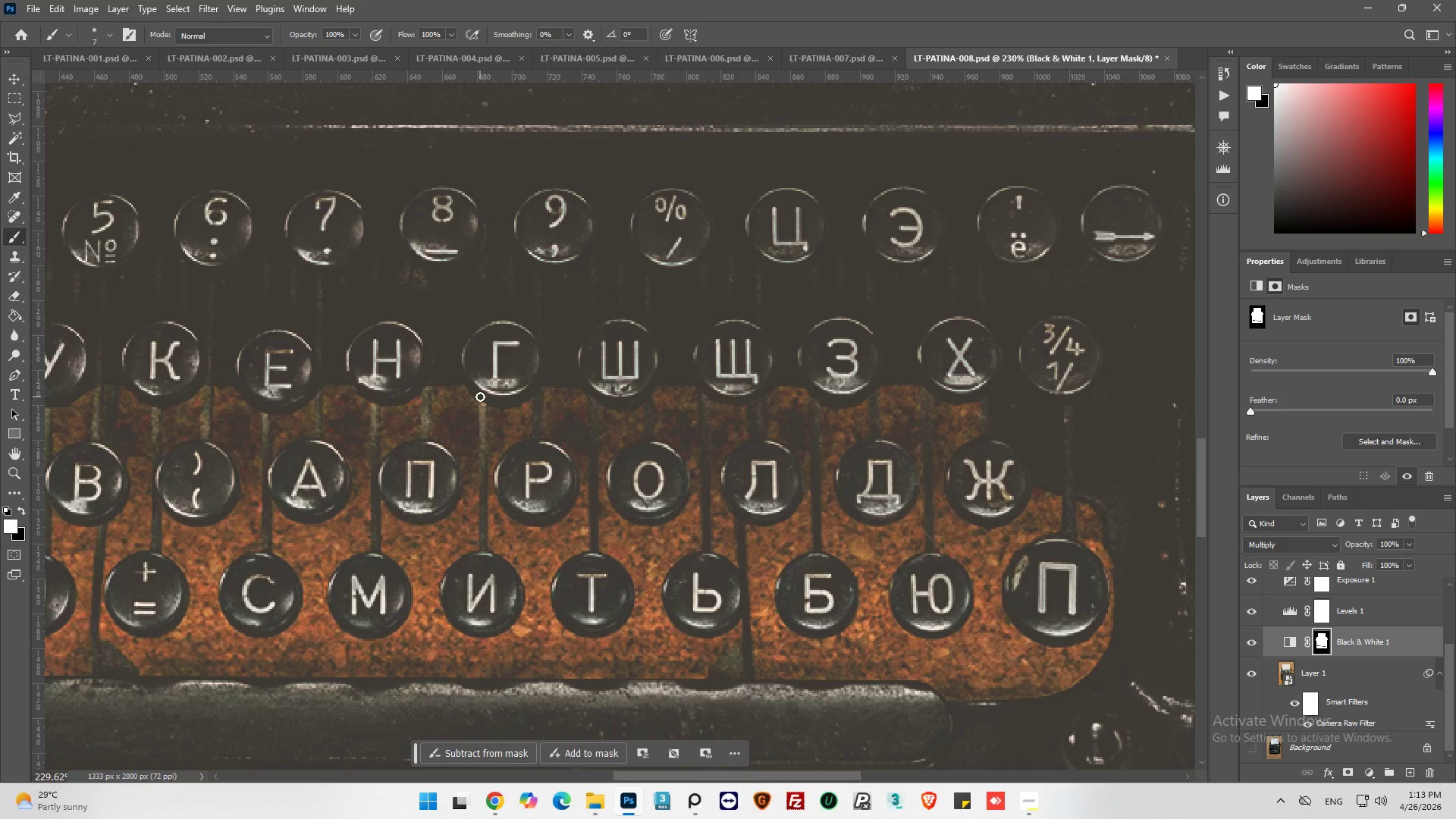 
left_click([482, 397])
 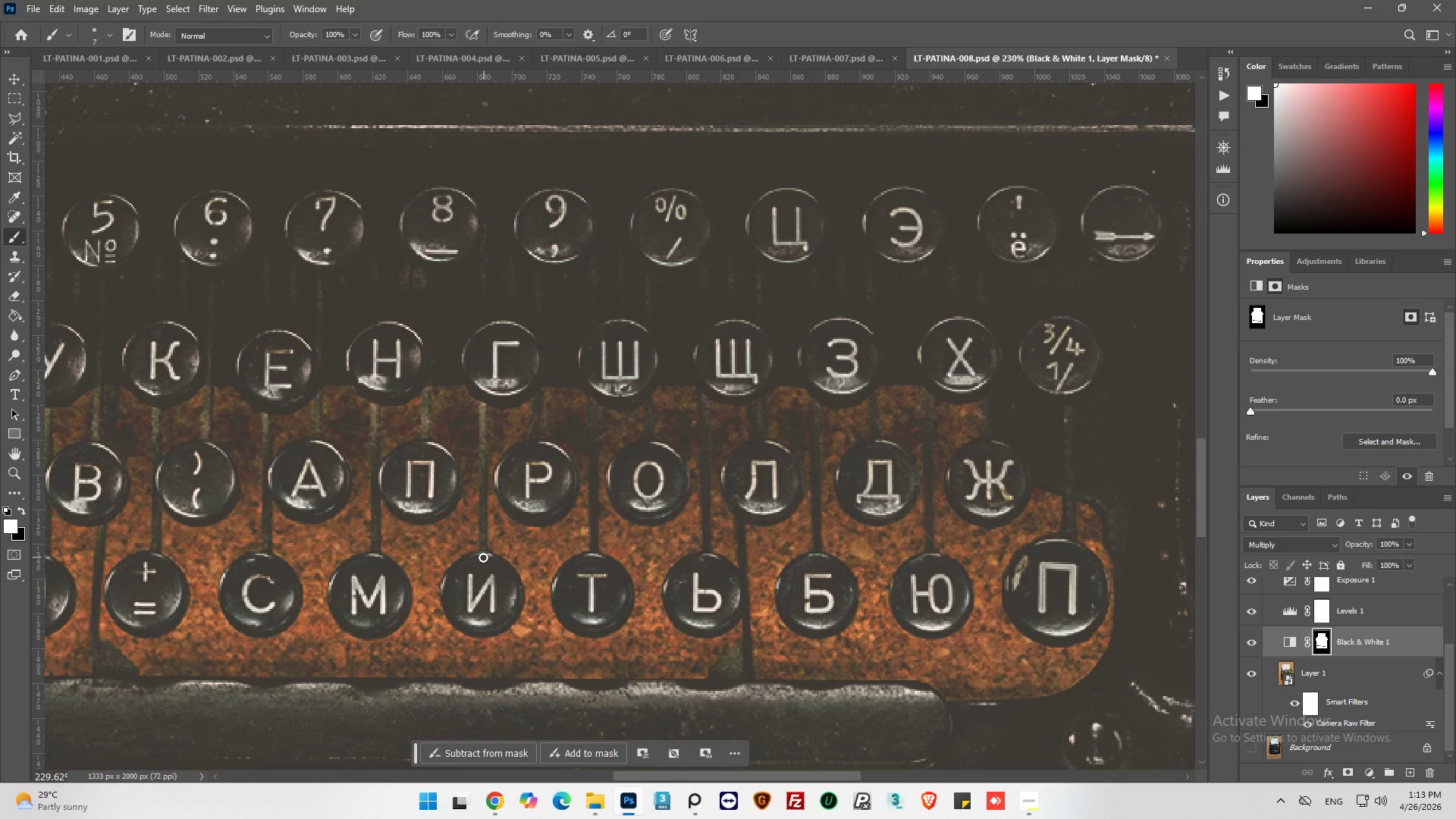 
hold_key(key=ShiftLeft, duration=0.41)
left_click([483, 557])
 